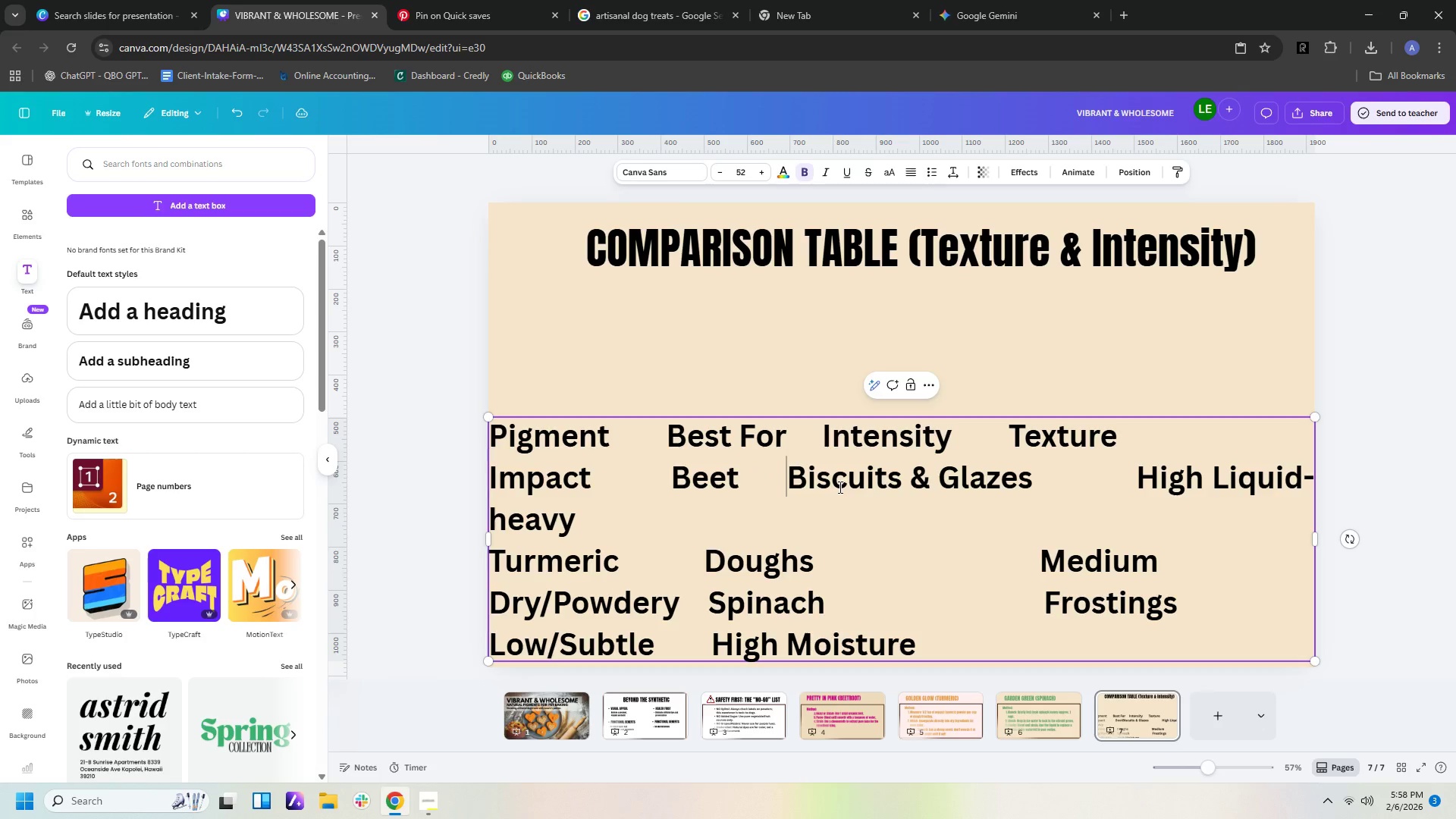 
key(Space)
 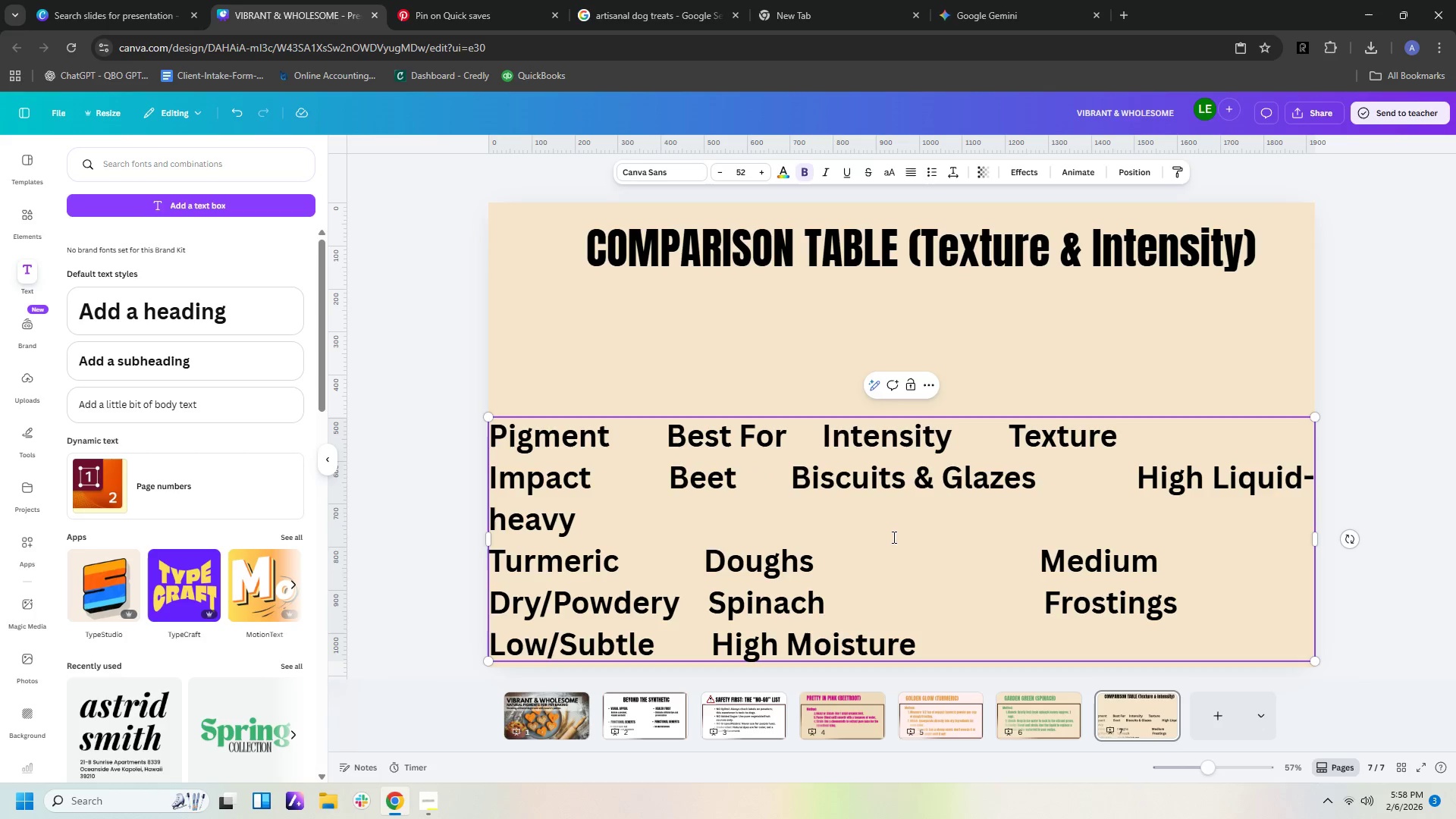 
left_click([891, 536])
 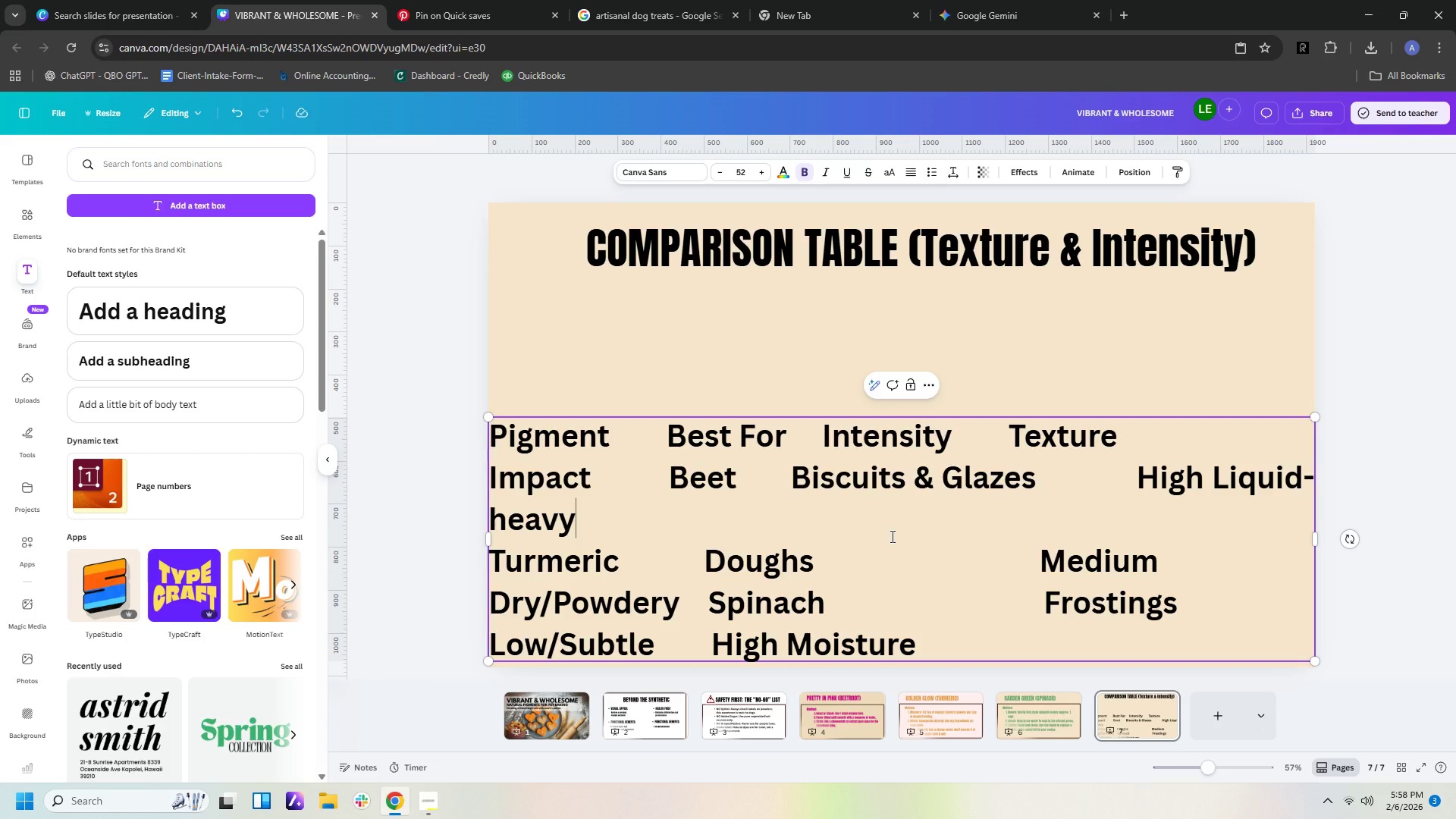 
key(Control+A)
 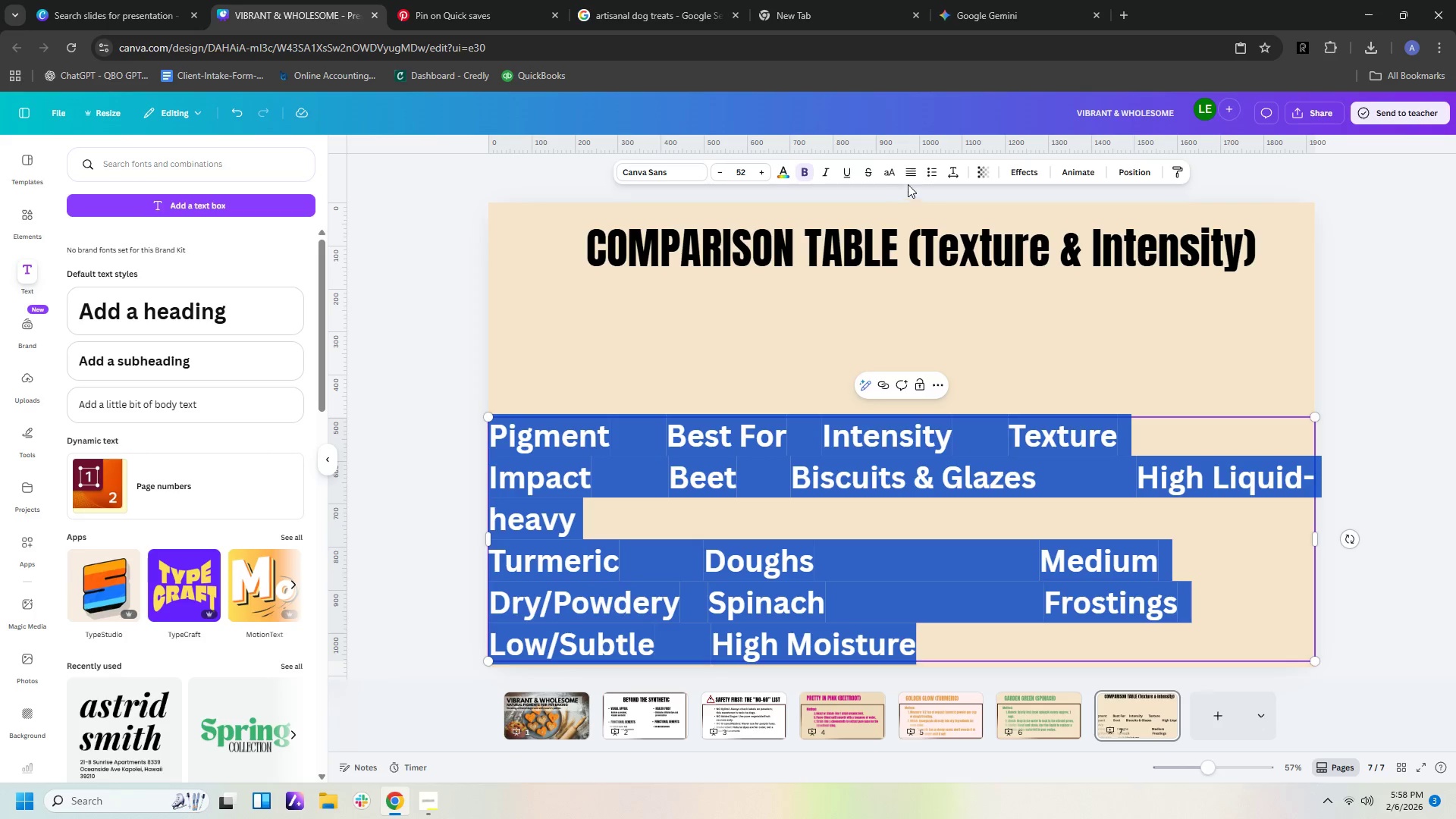 
left_click([910, 177])
 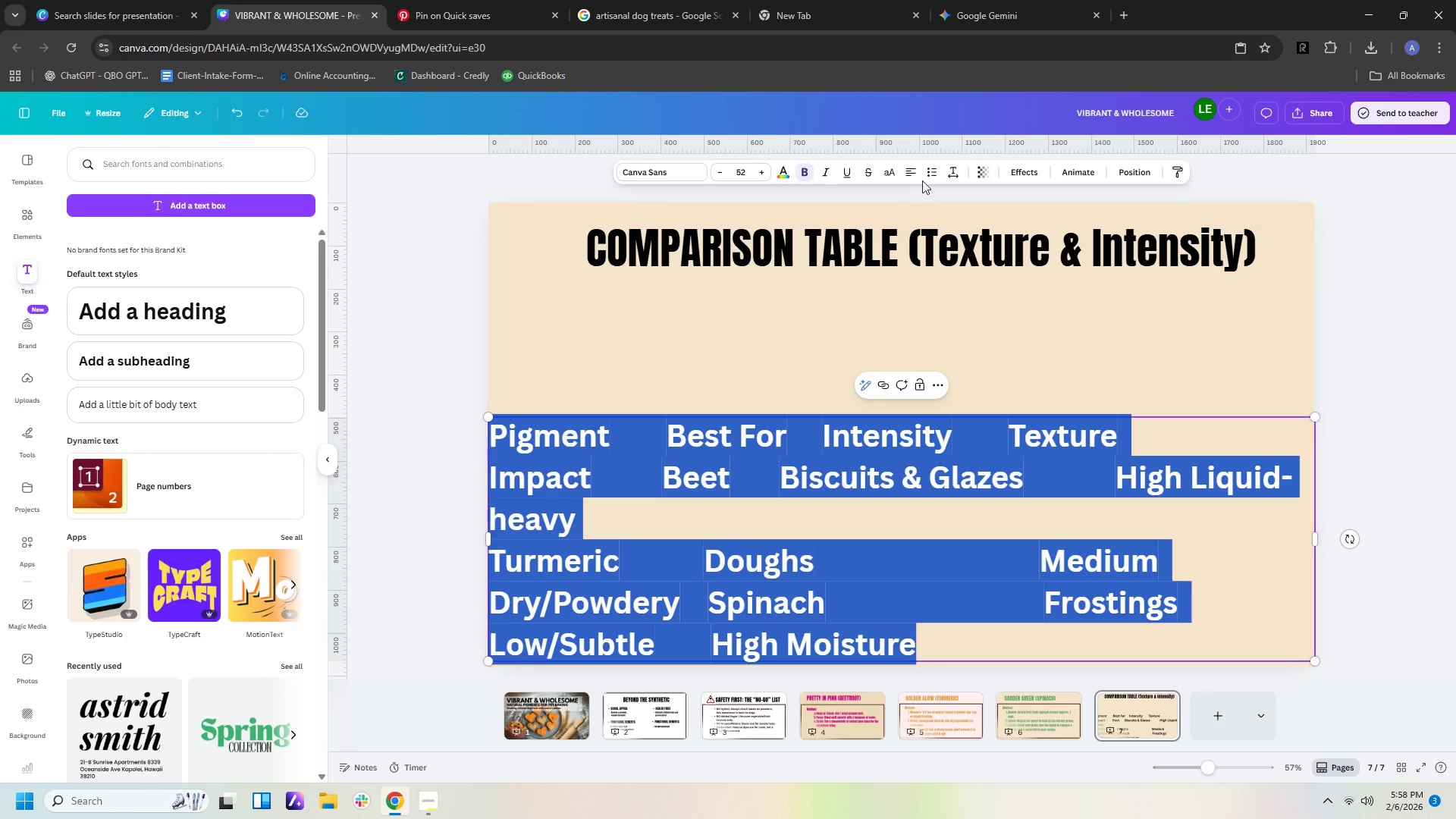 
left_click([900, 572])
 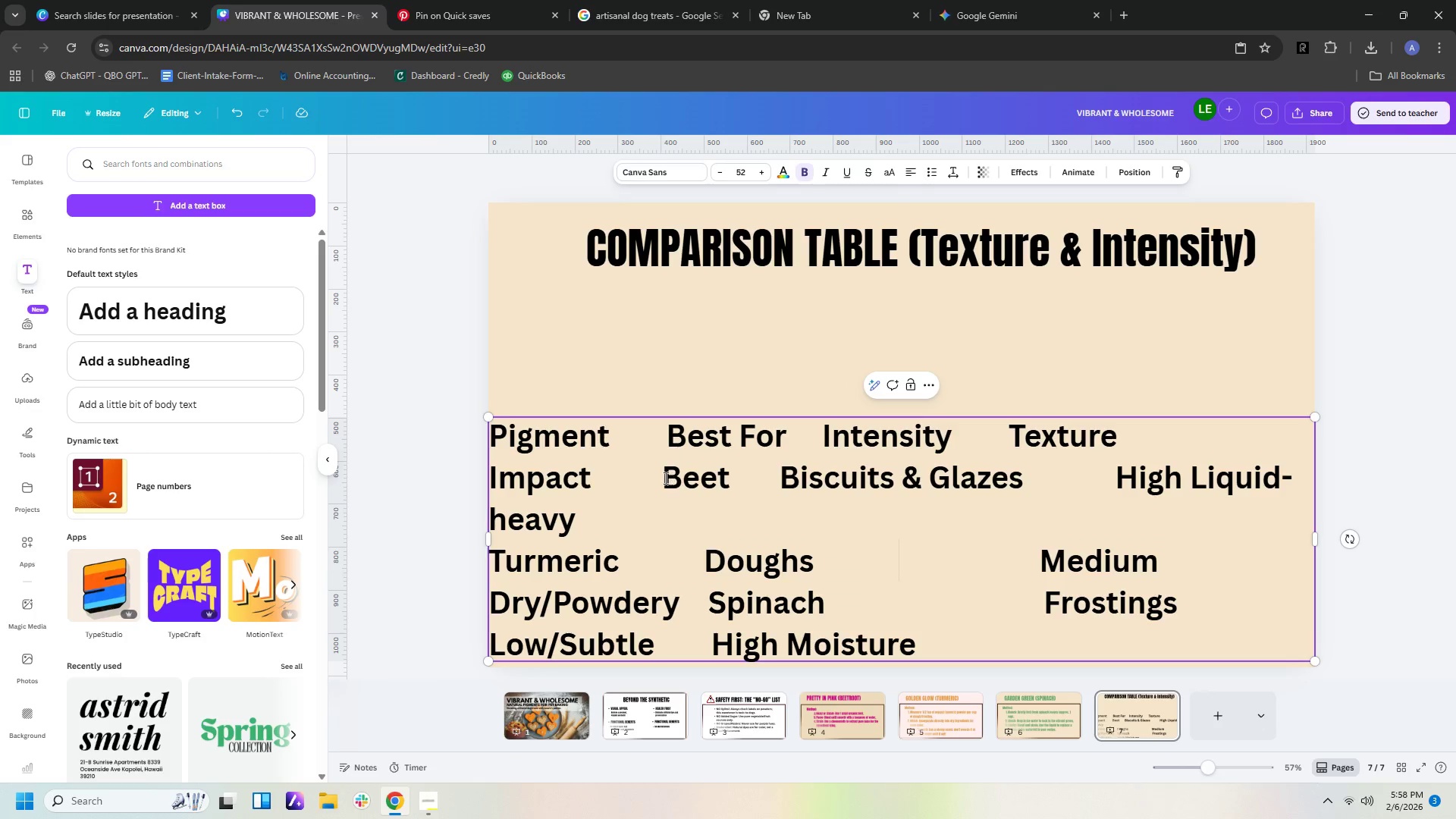 
key(Space)
 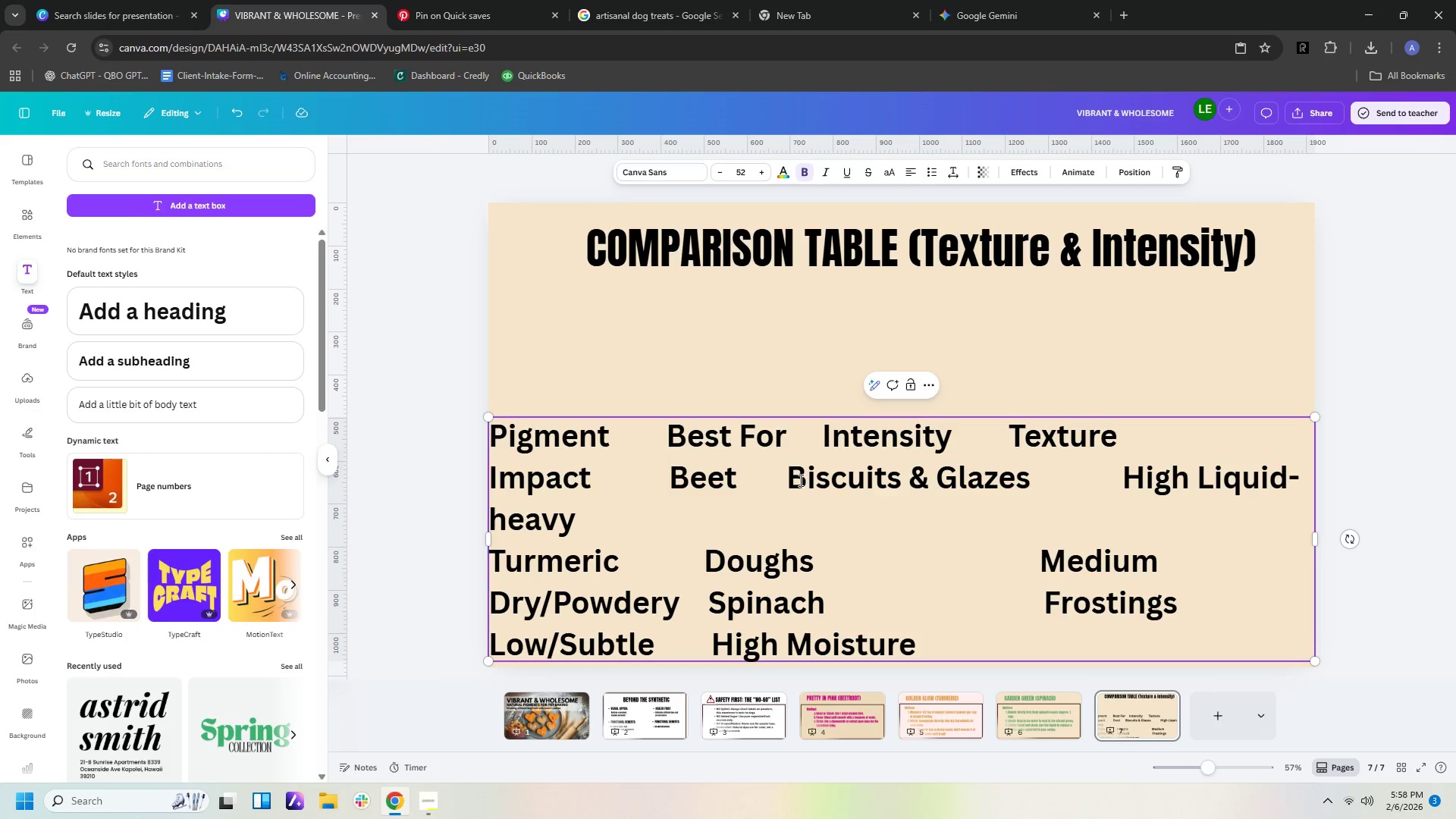 
left_click([787, 482])
 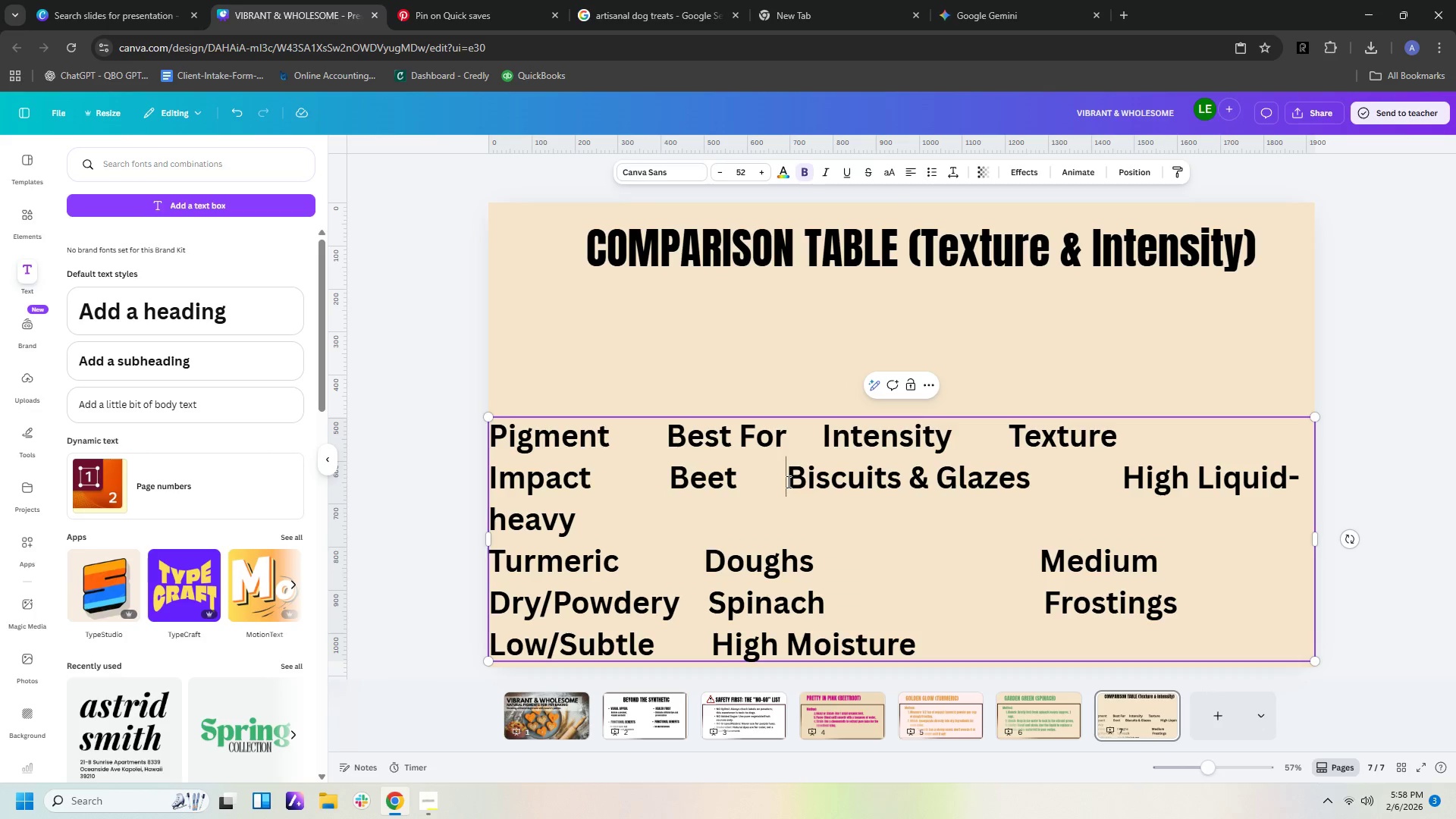 
key(Space)
 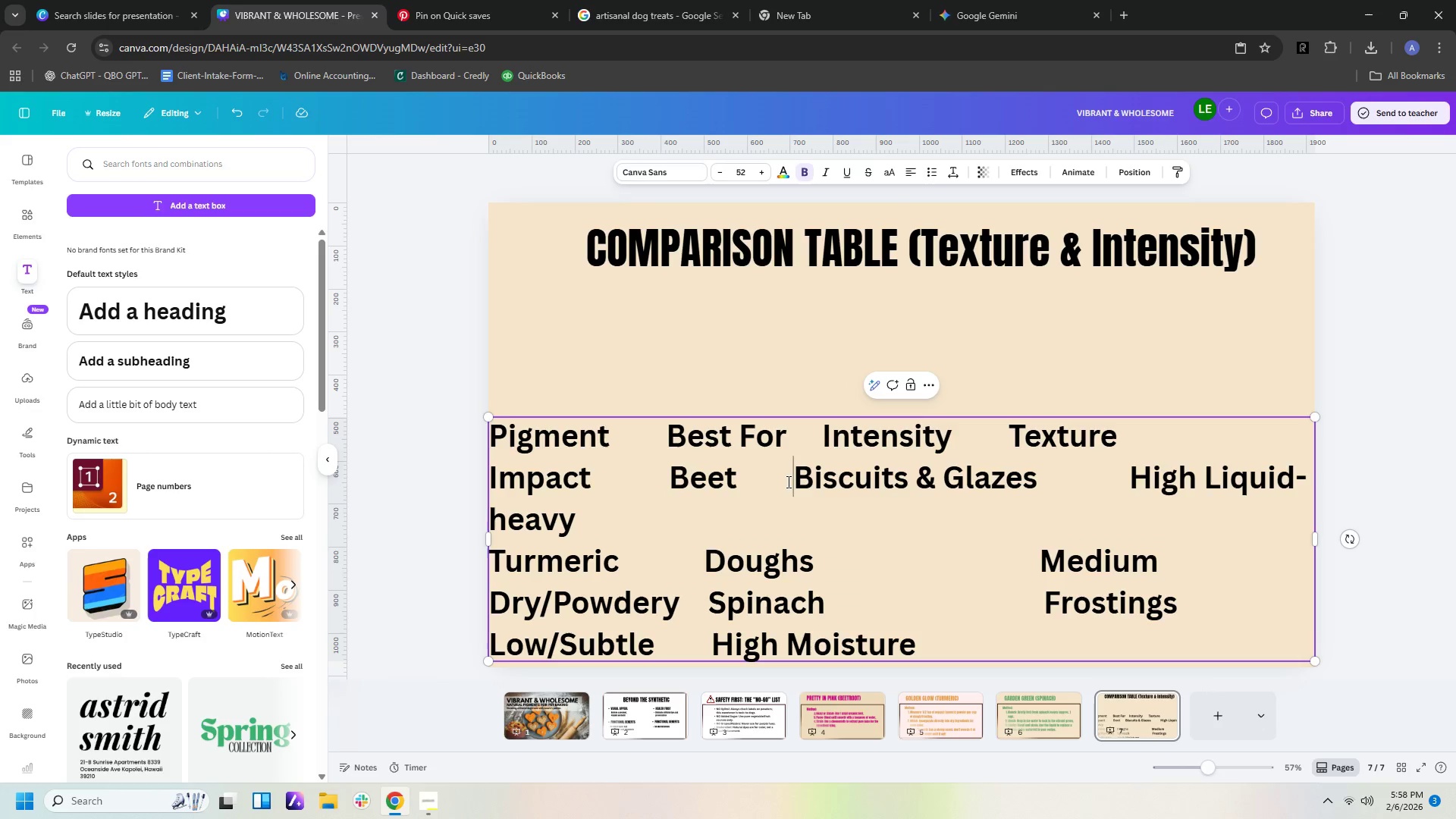 
key(Space)
 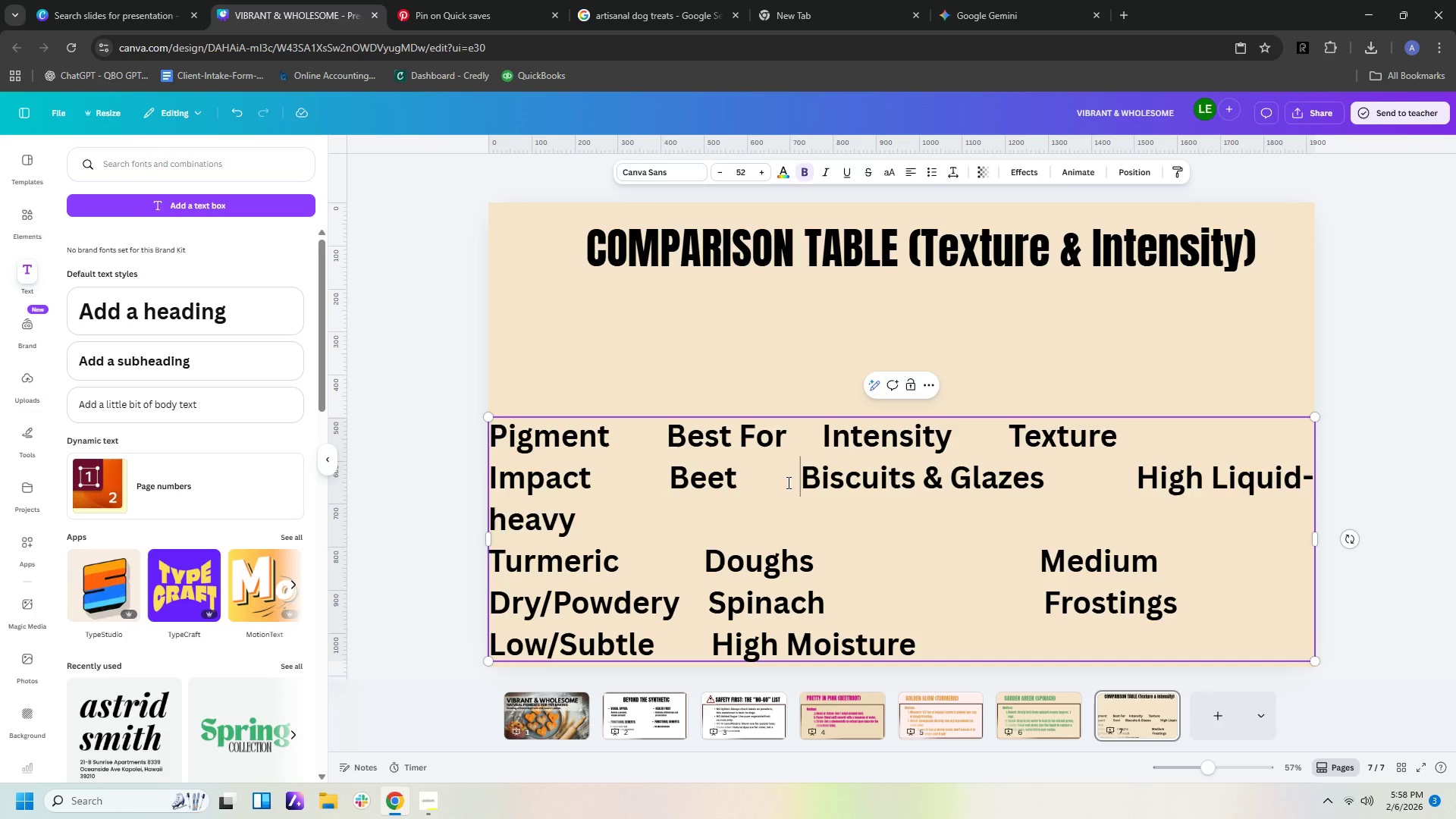 
key(Space)
 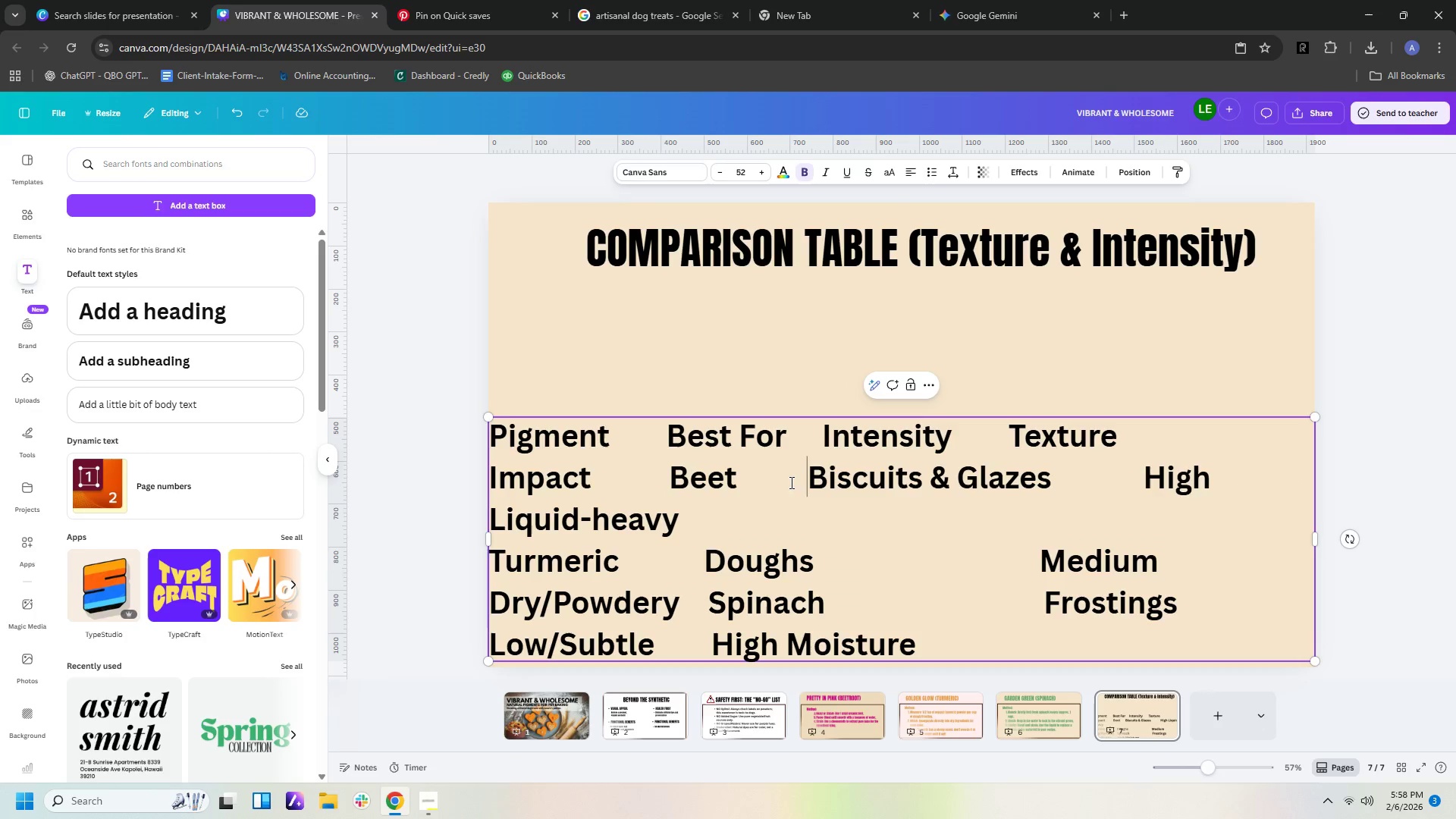 
key(Space)
 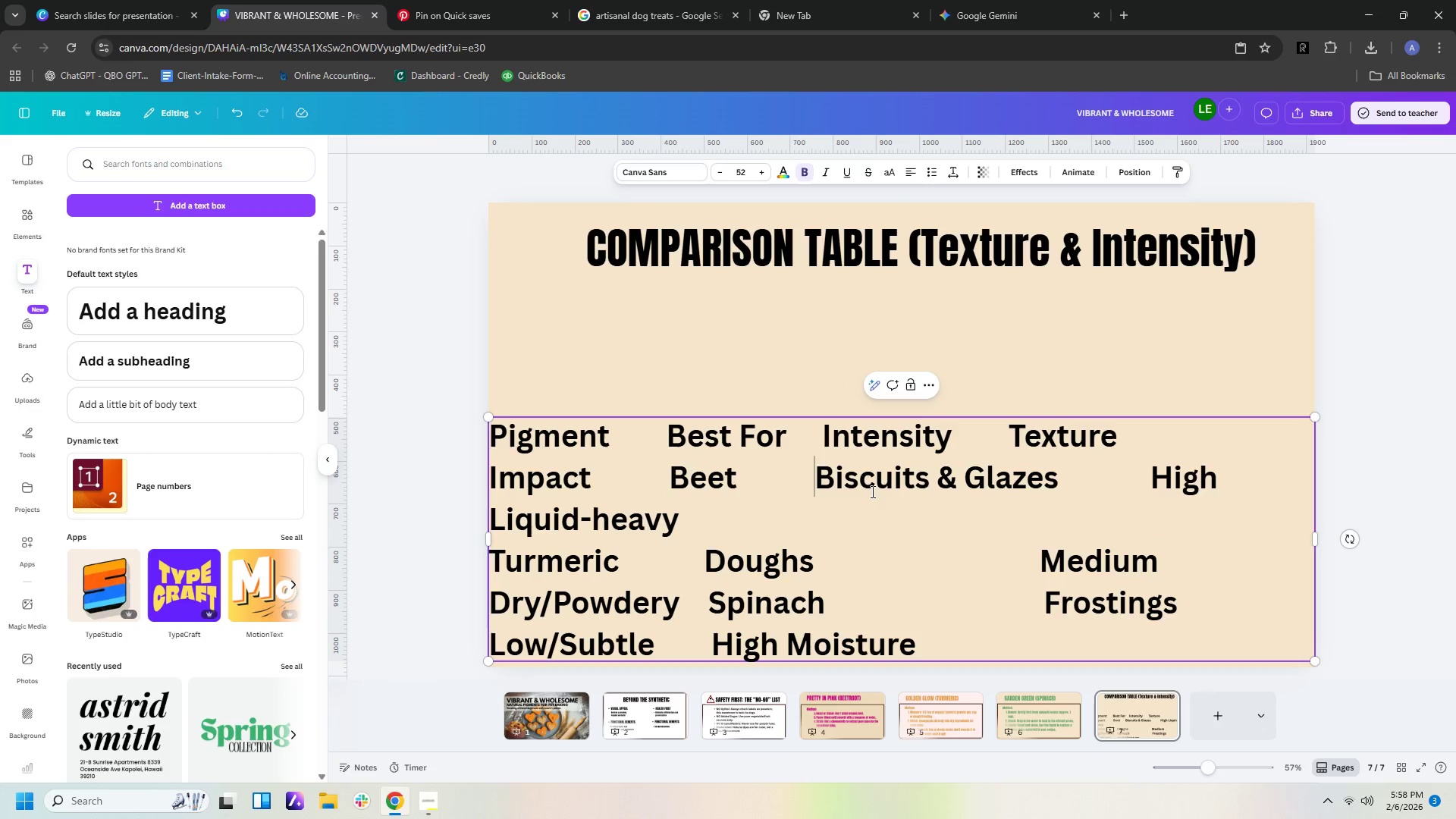 
key(Space)
 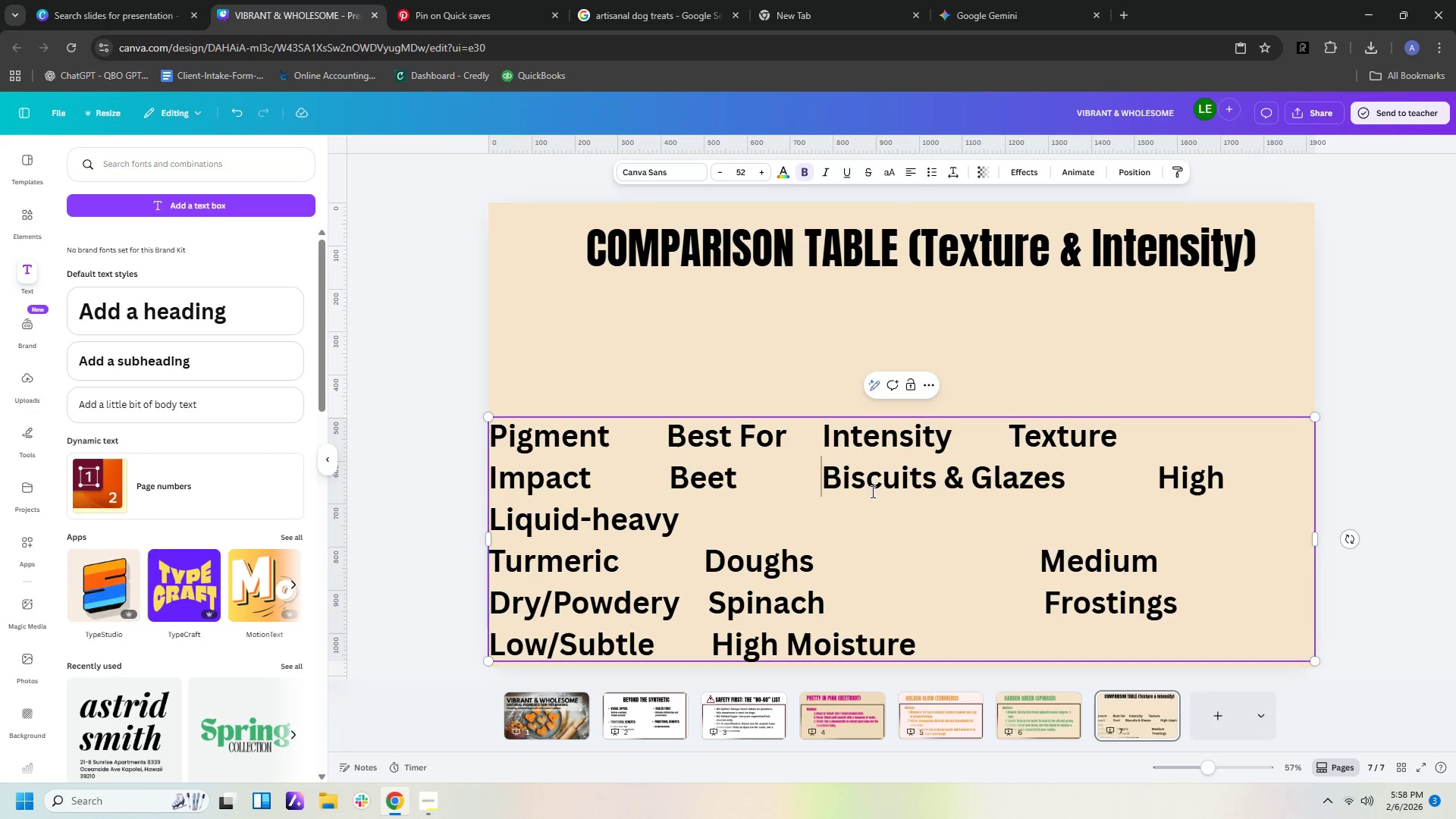 
key(Space)
 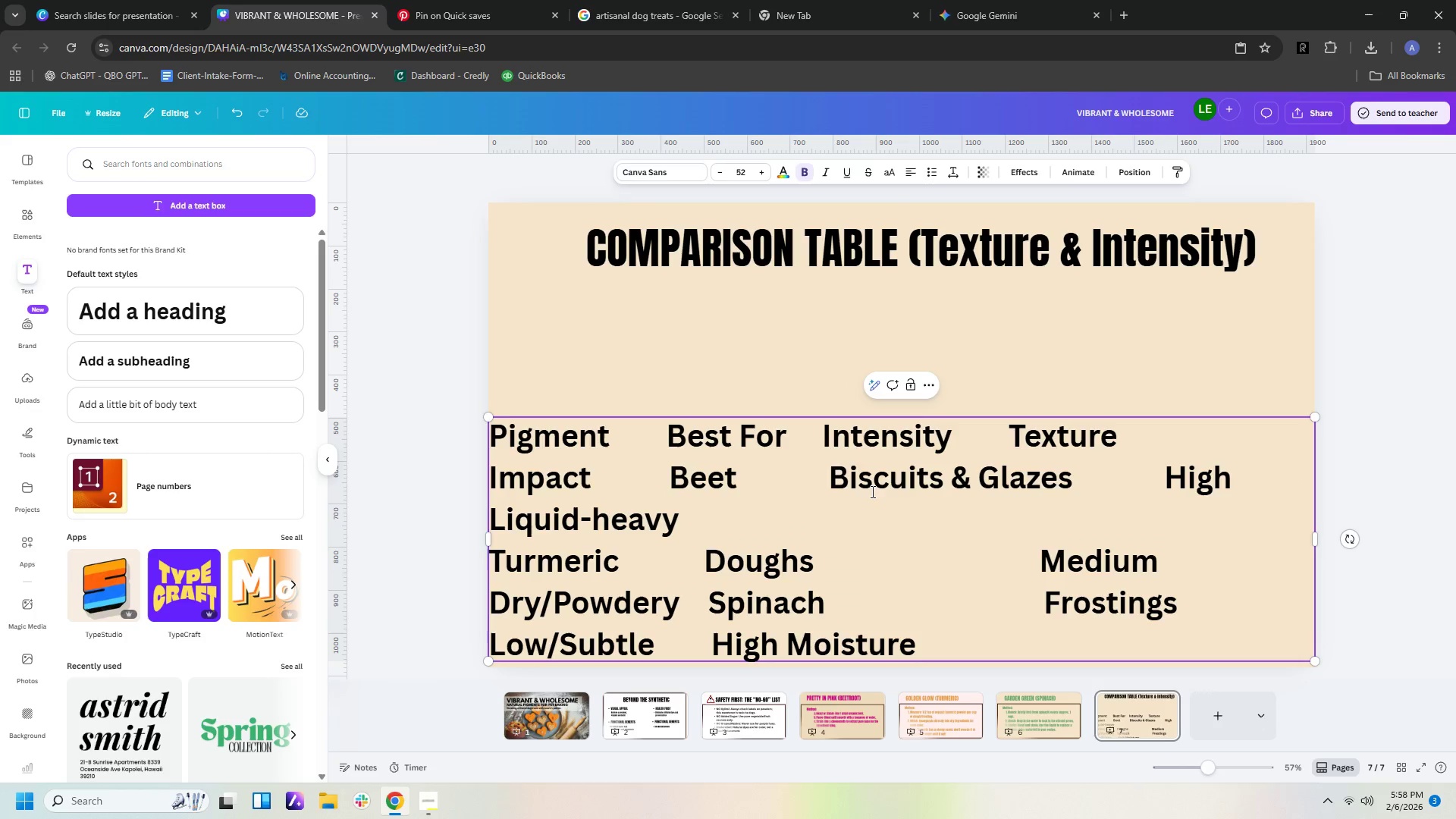 
key(Backspace)
 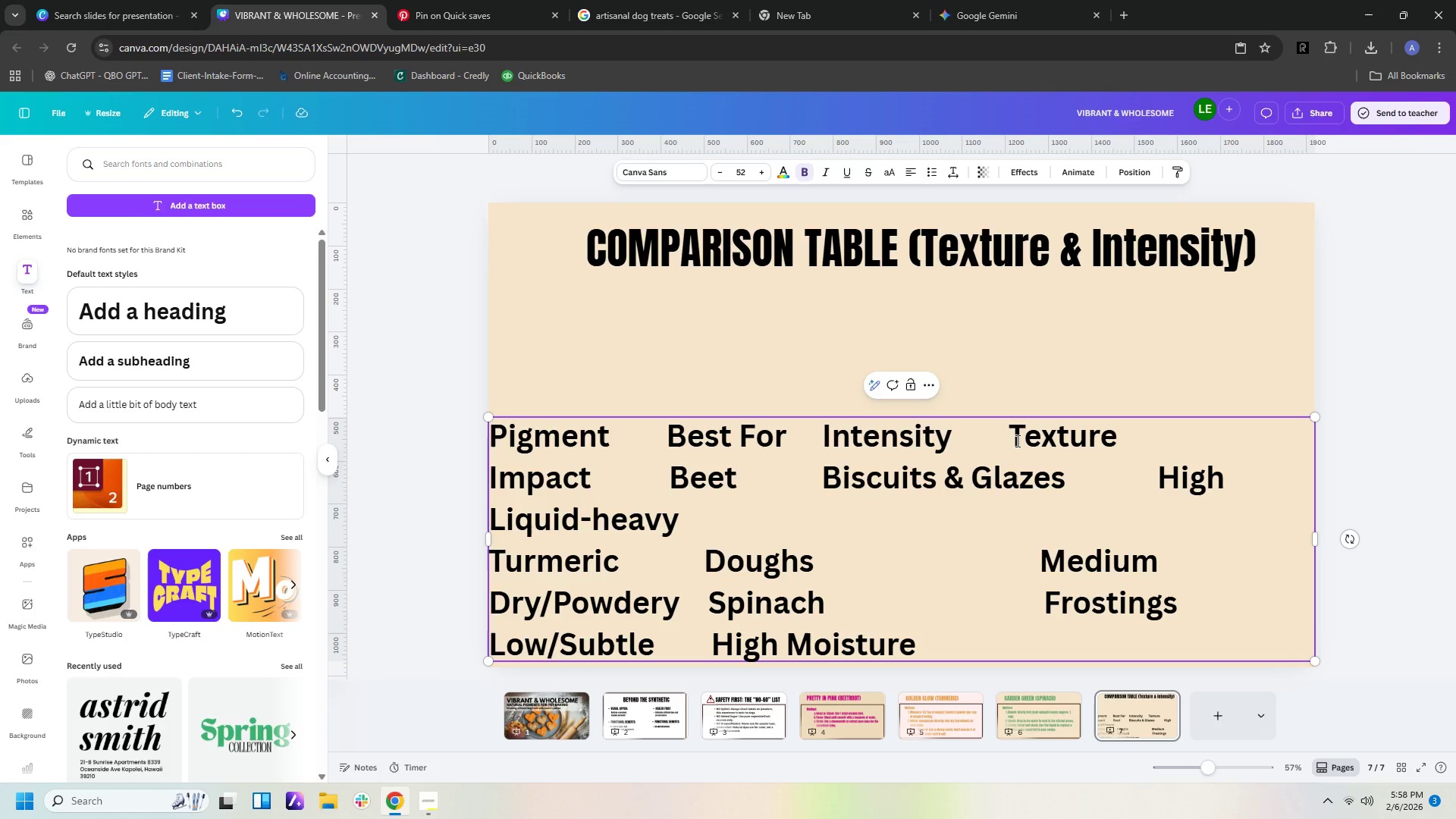 
left_click([1000, 438])
 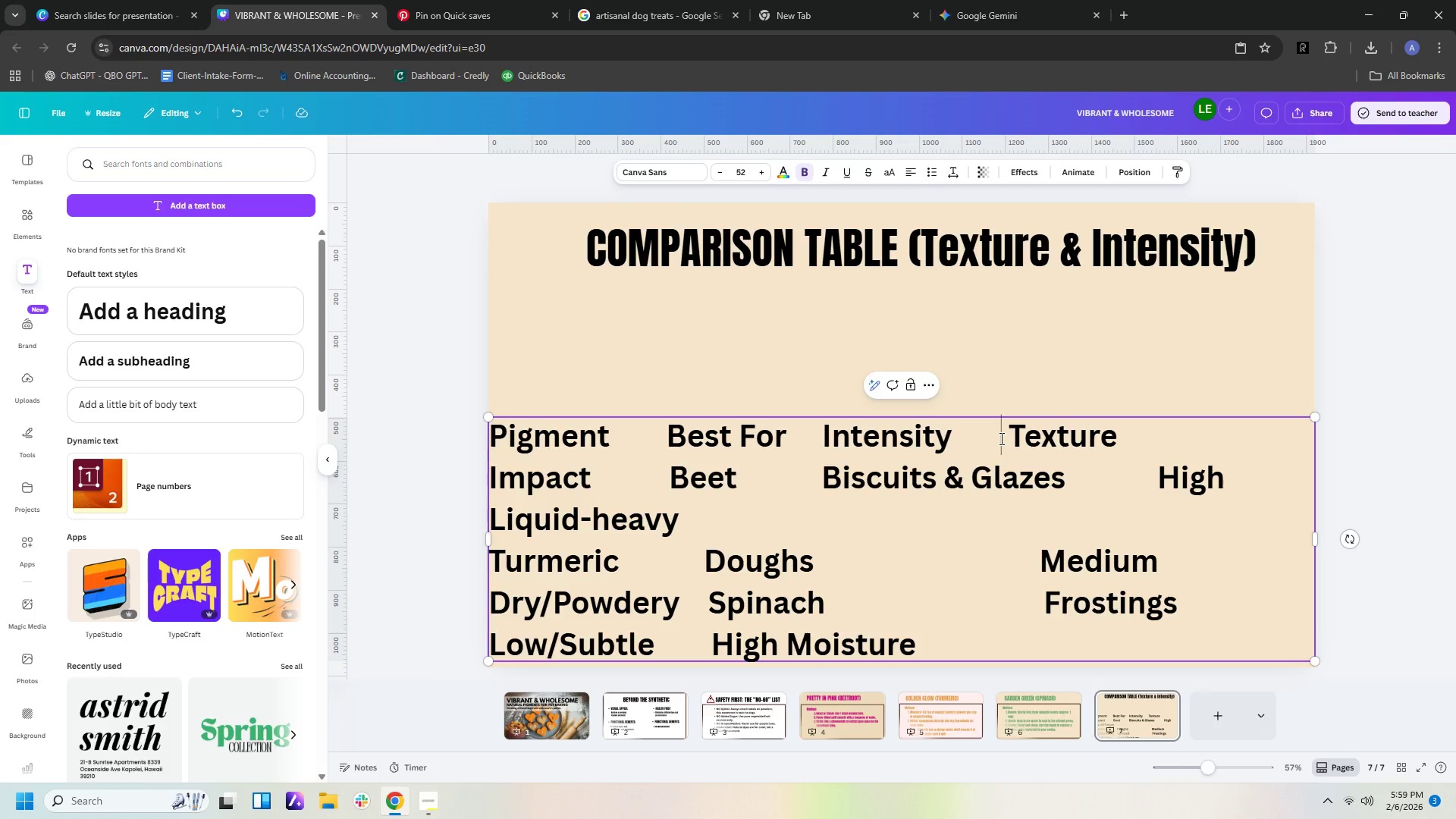 
hold_key(key=Space, duration=0.83)
 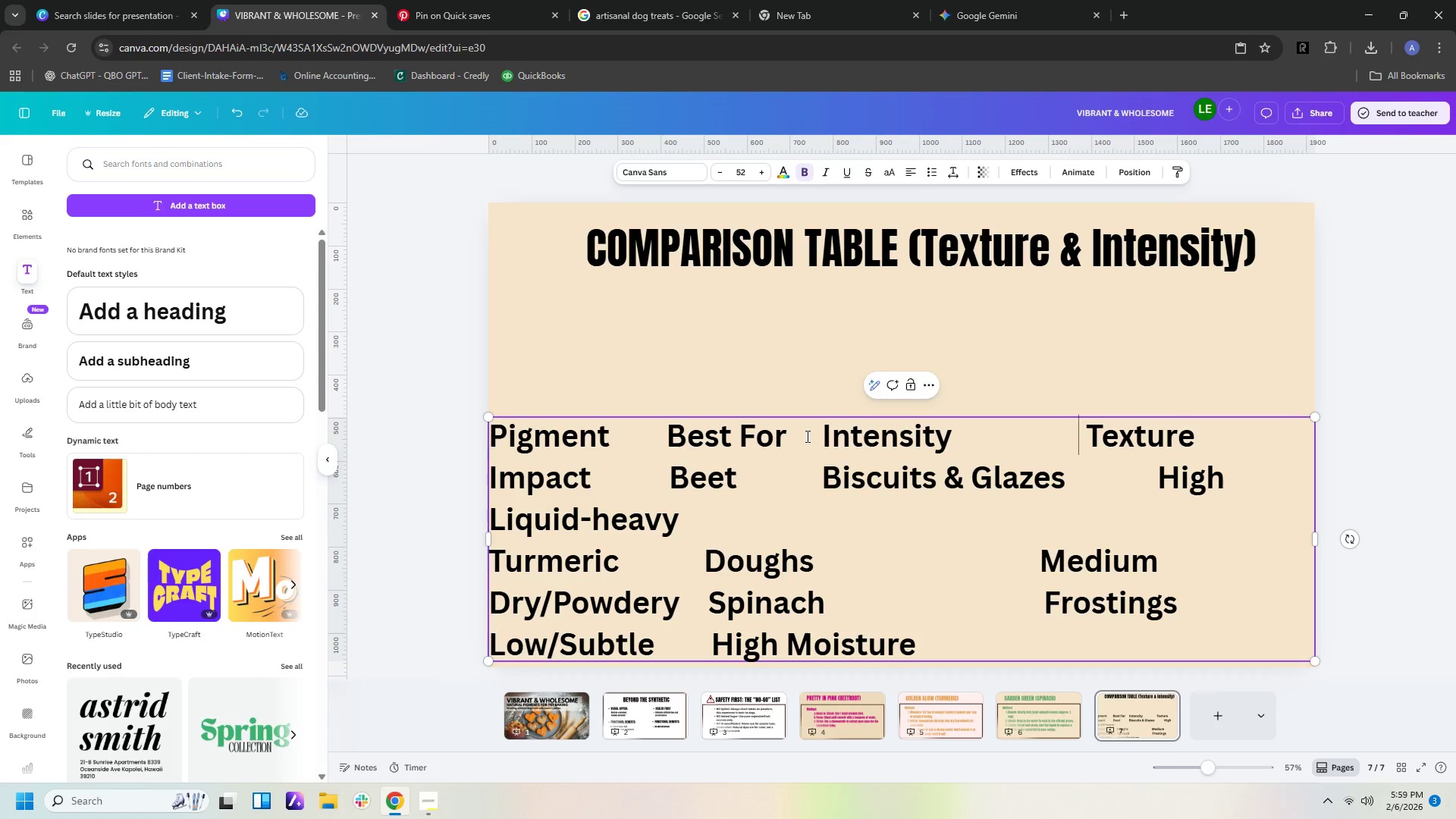 
left_click([809, 435])
 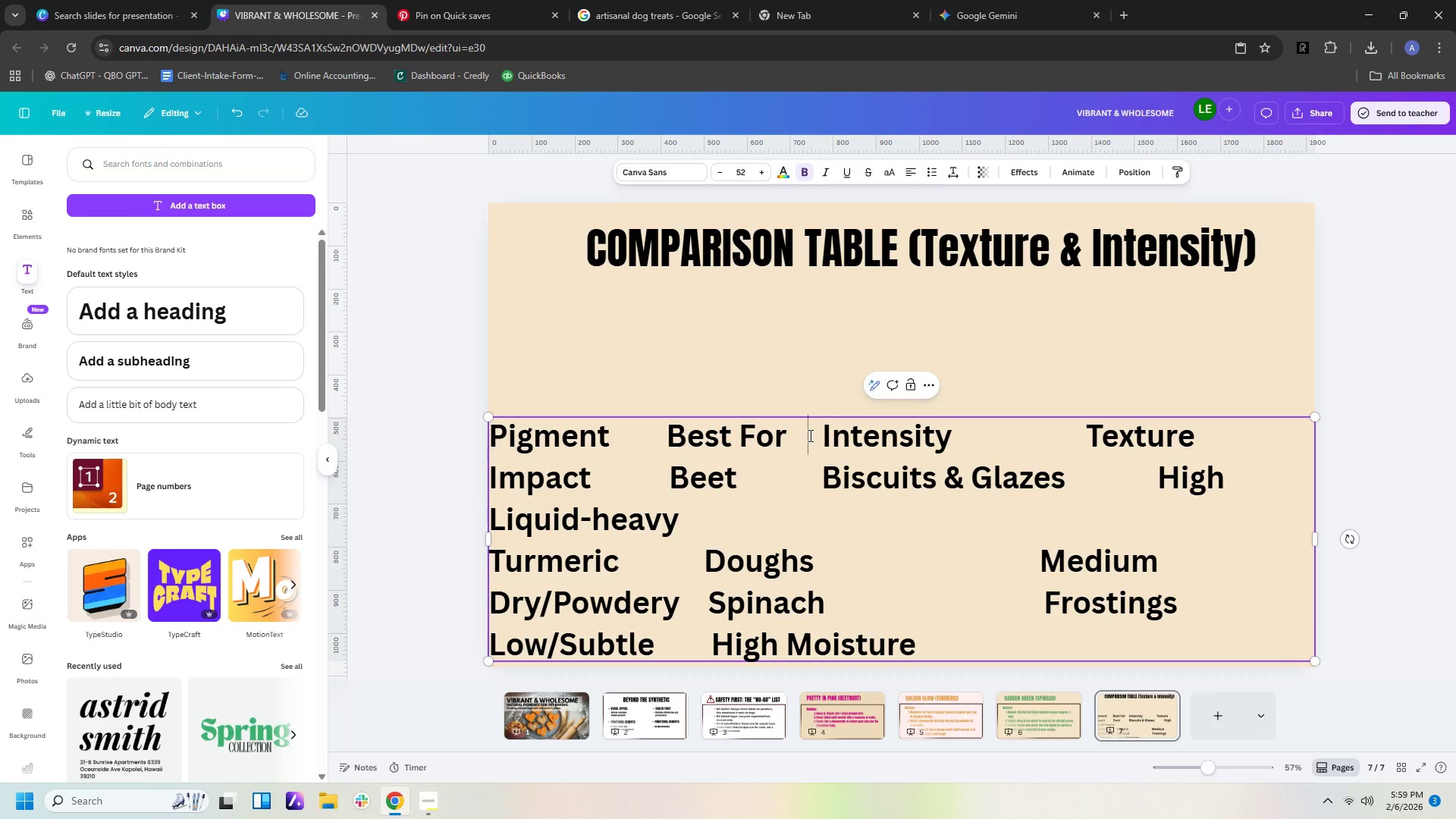 
hold_key(key=Space, duration=0.61)
 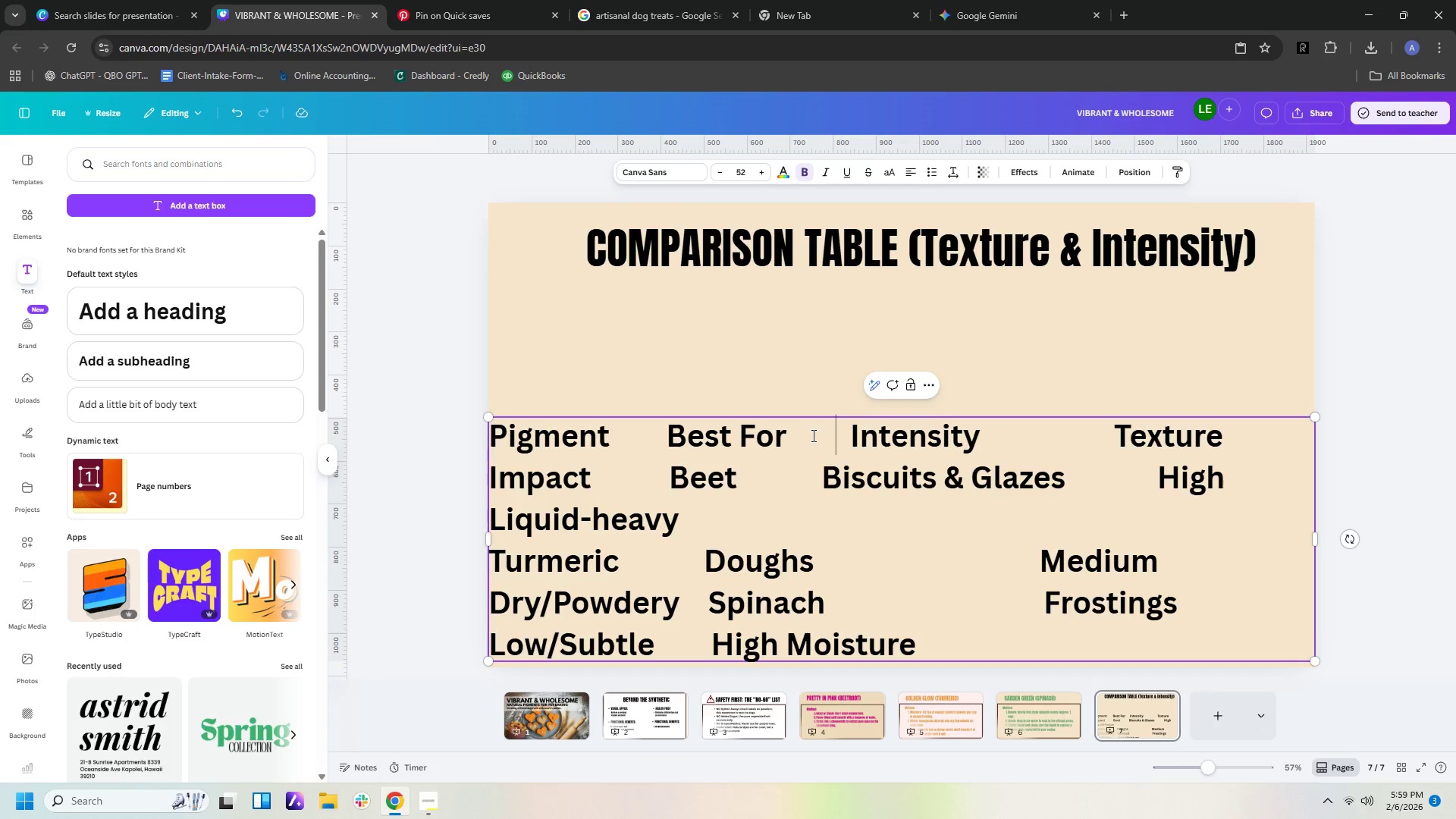 
key(Space)
 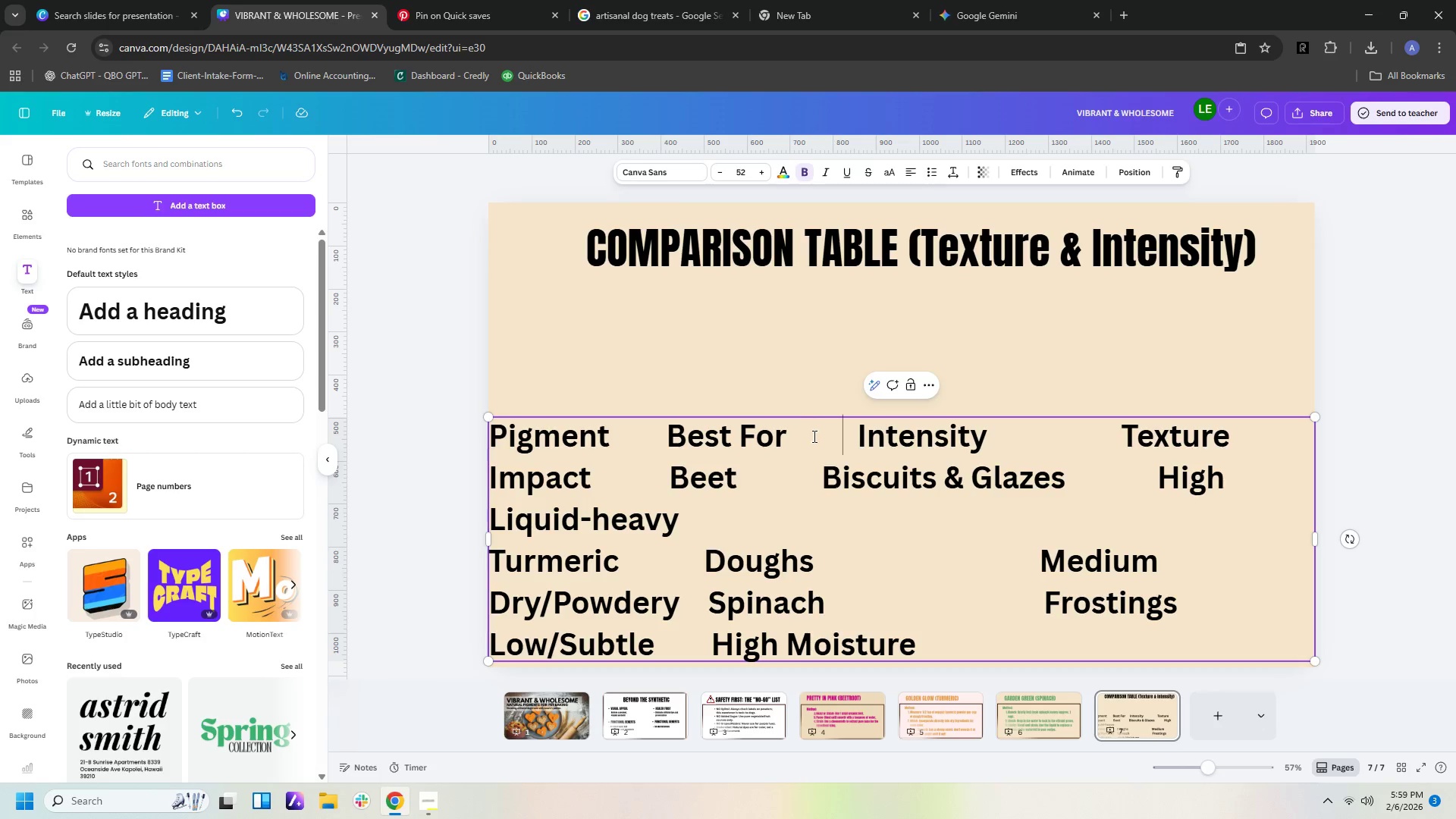 
key(Space)
 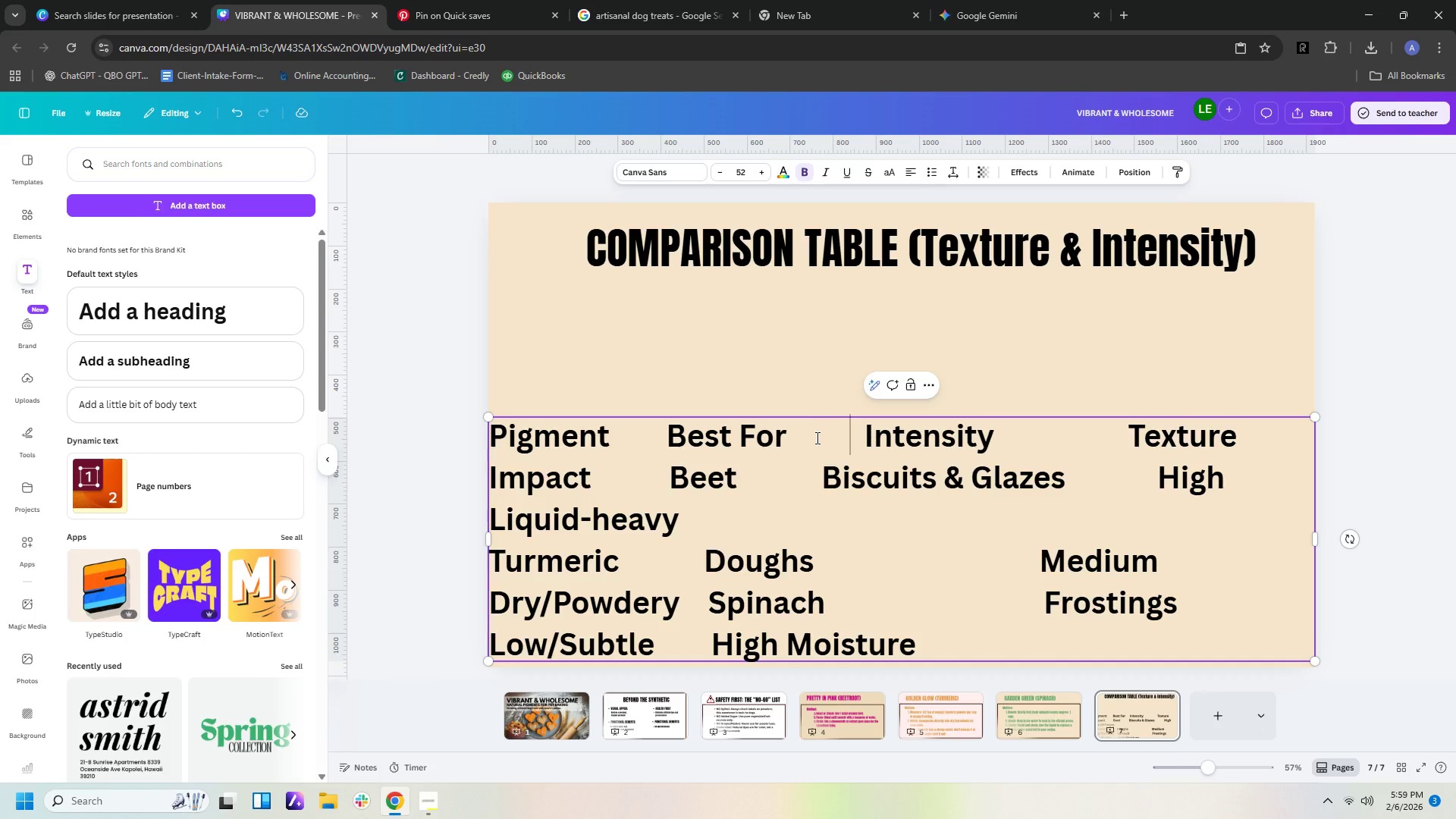 
key(Space)
 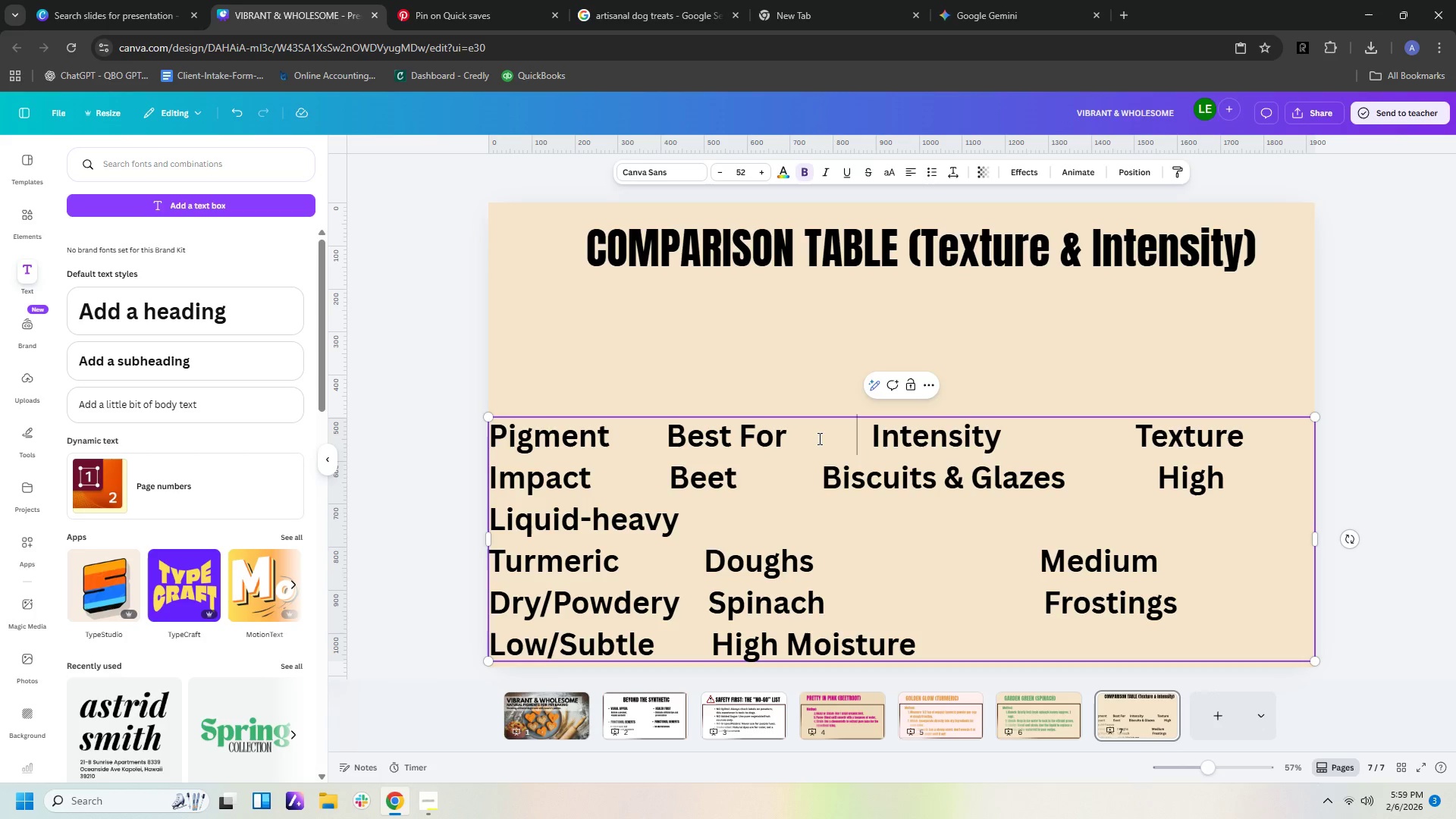 
key(Space)
 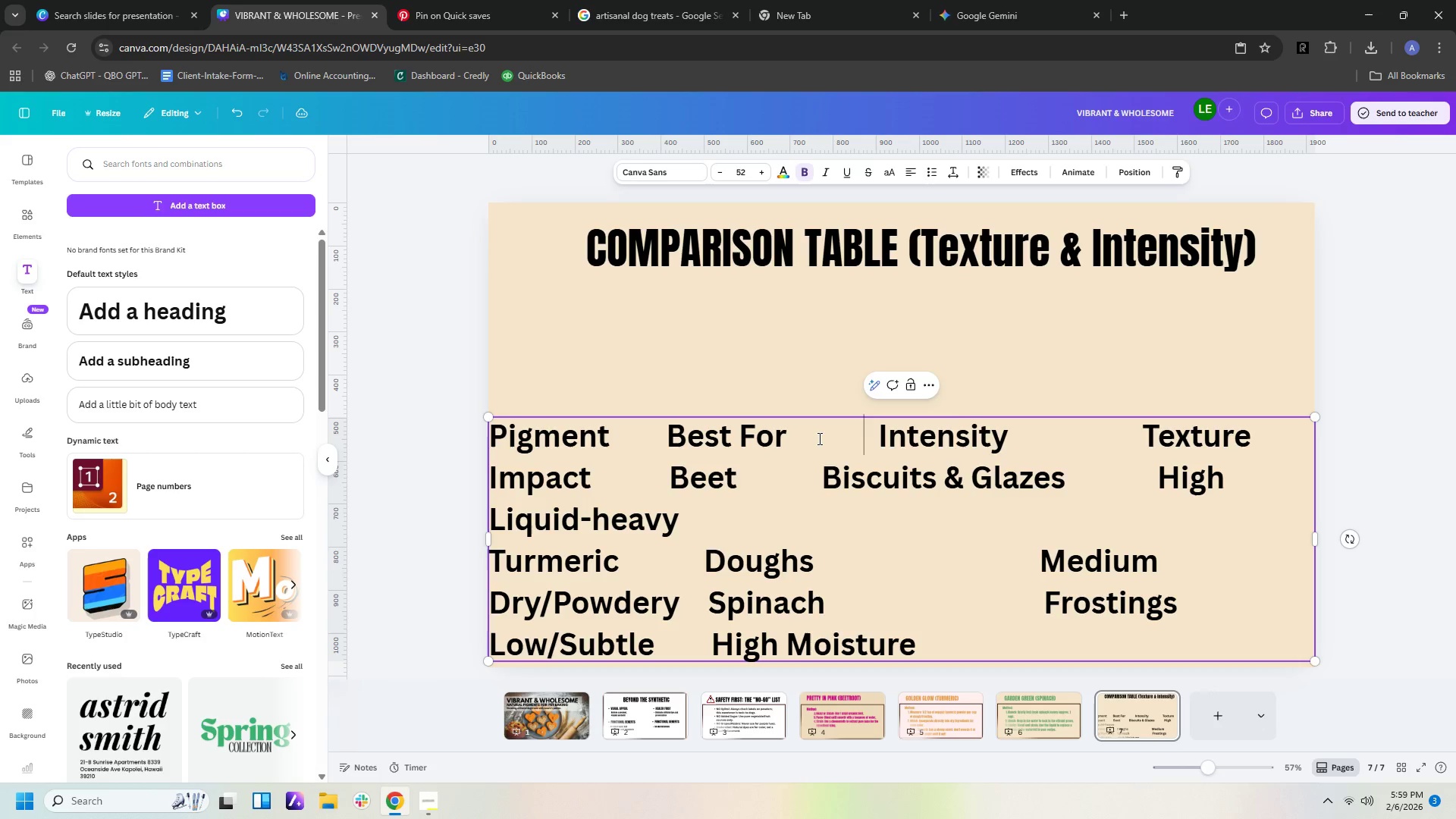 
key(Space)
 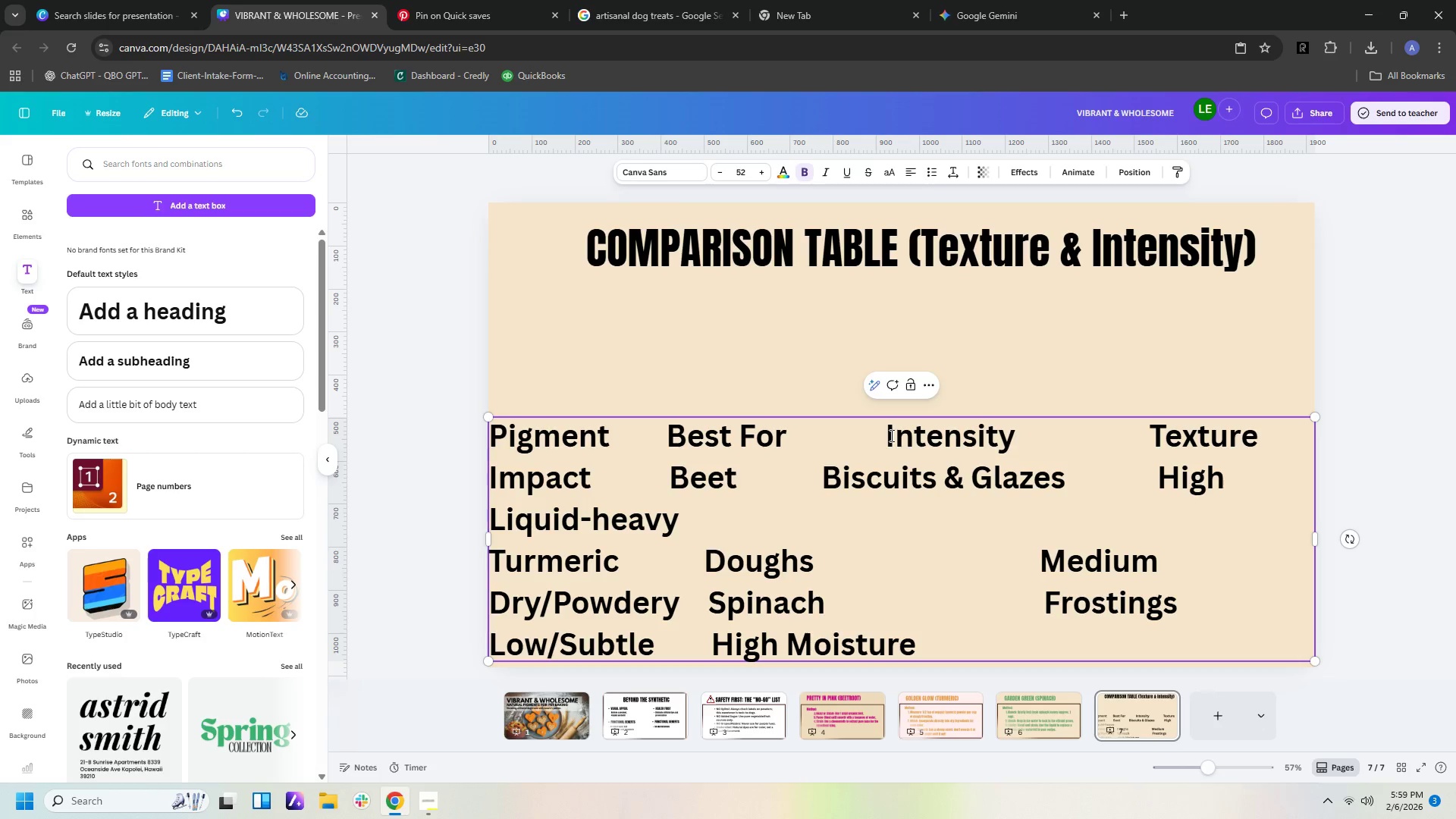 
left_click([890, 435])
 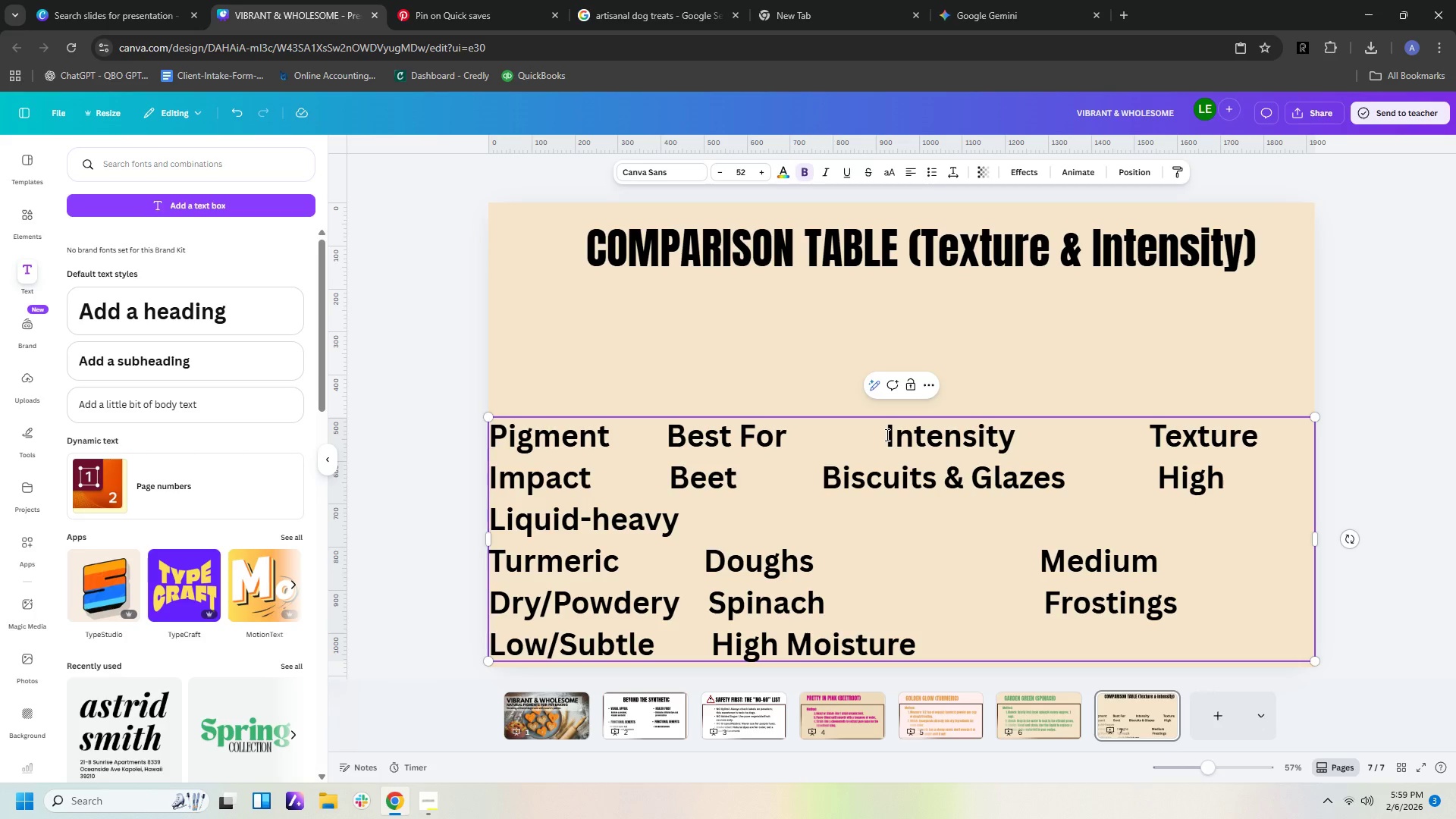 
left_click([886, 435])
 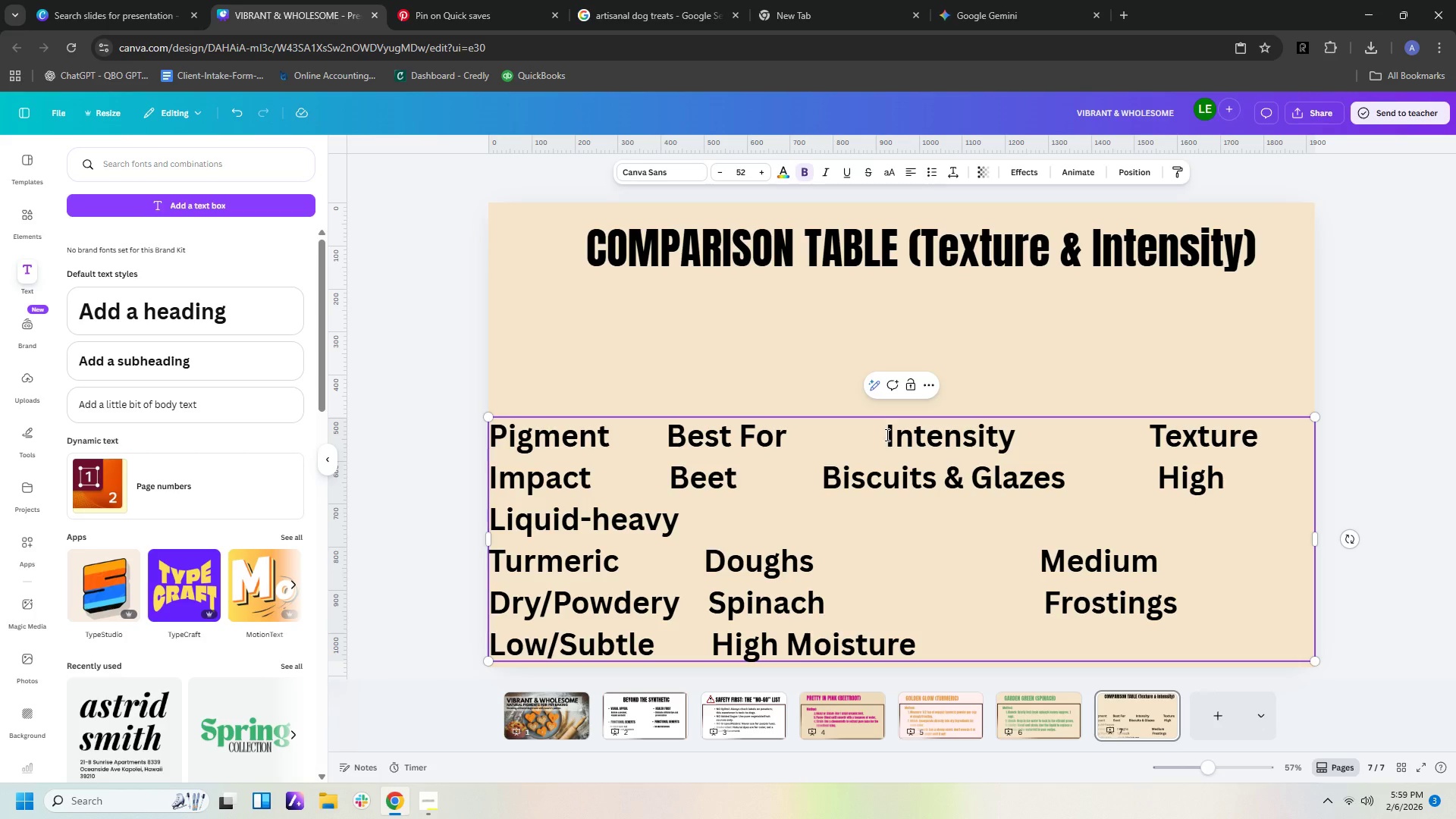 
key(Backspace)
 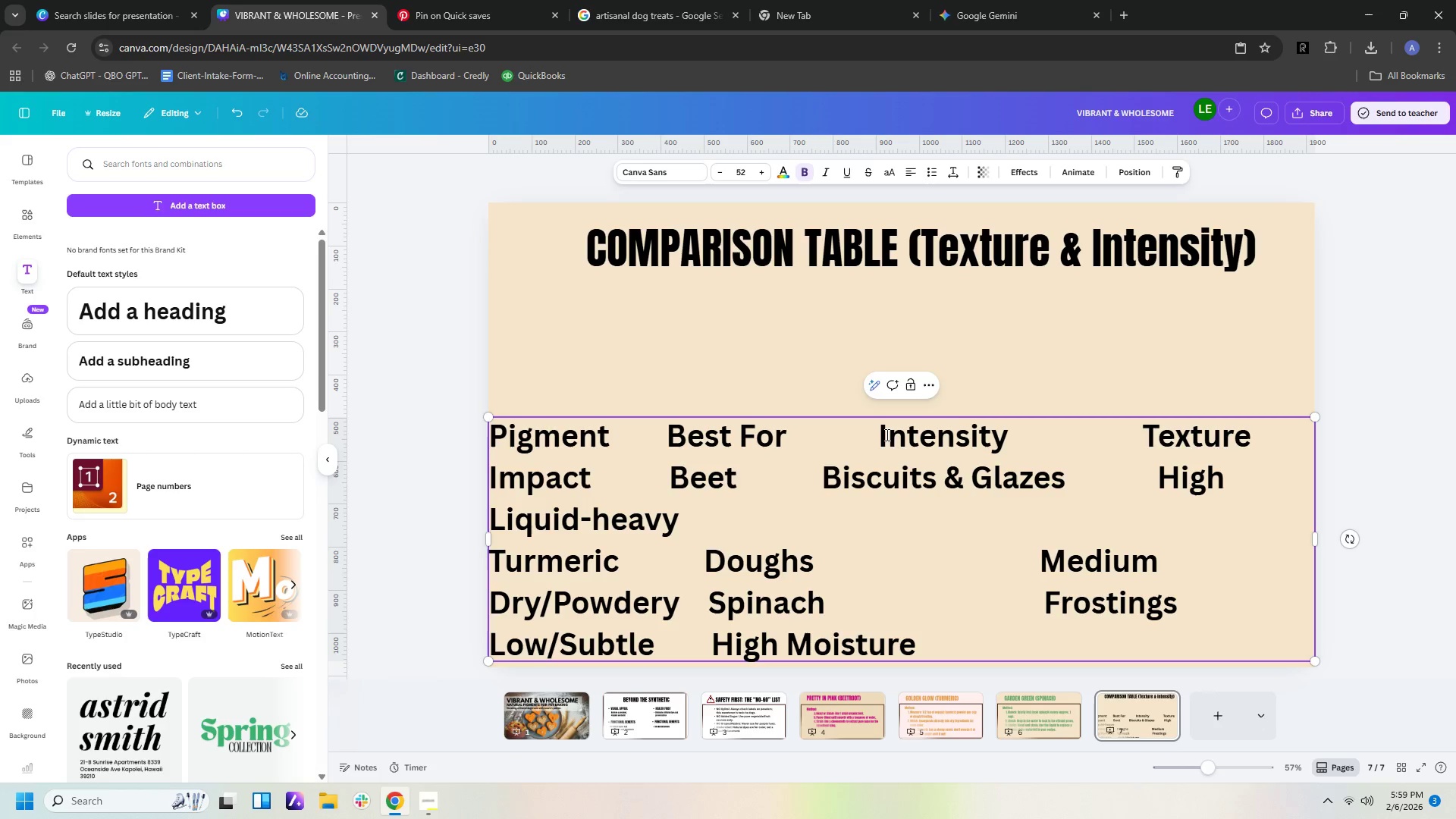 
key(Backspace)
 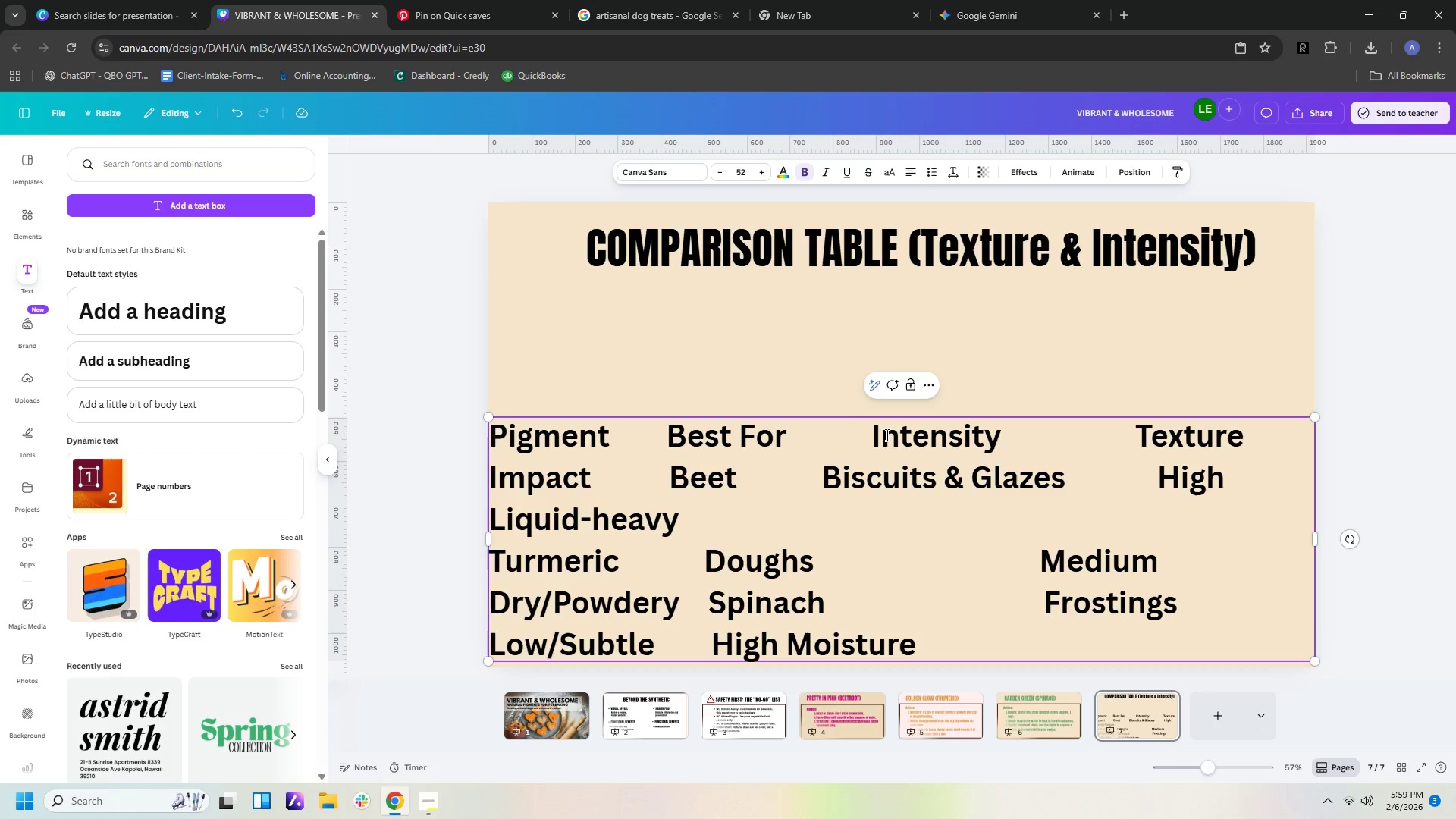 
key(Backspace)
 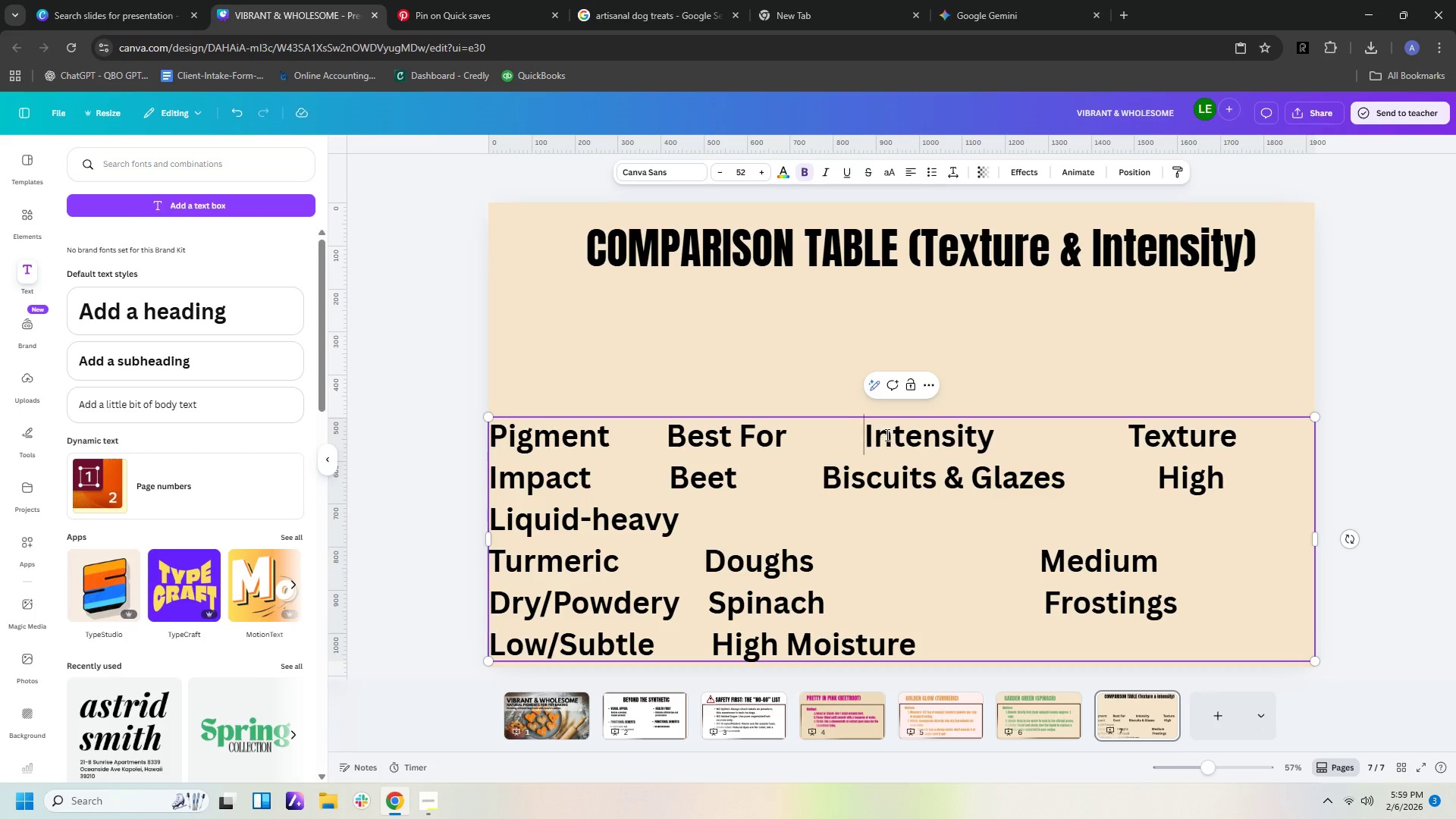 
key(Backspace)
 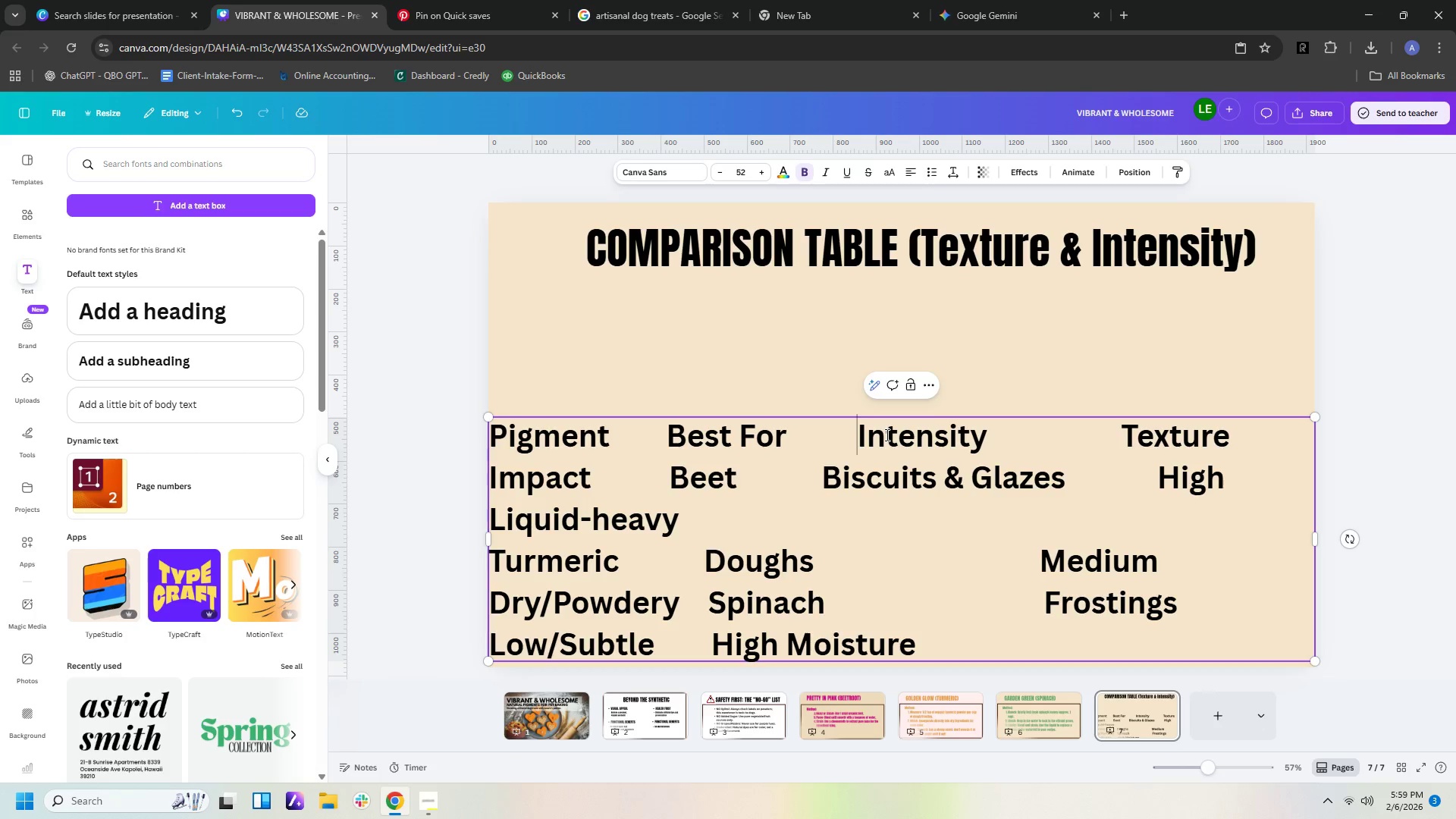 
key(Backspace)
 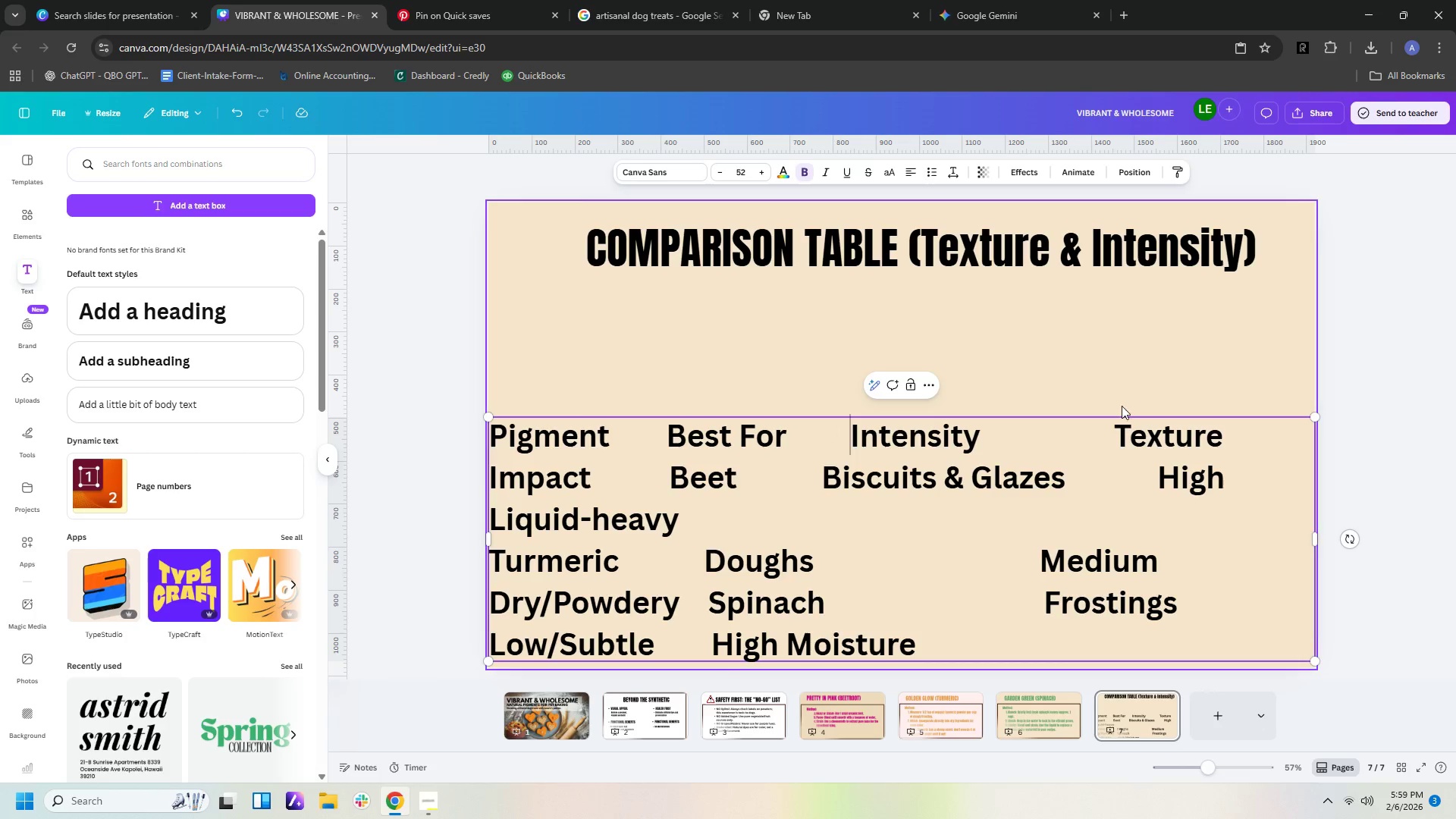 
left_click([1110, 443])
 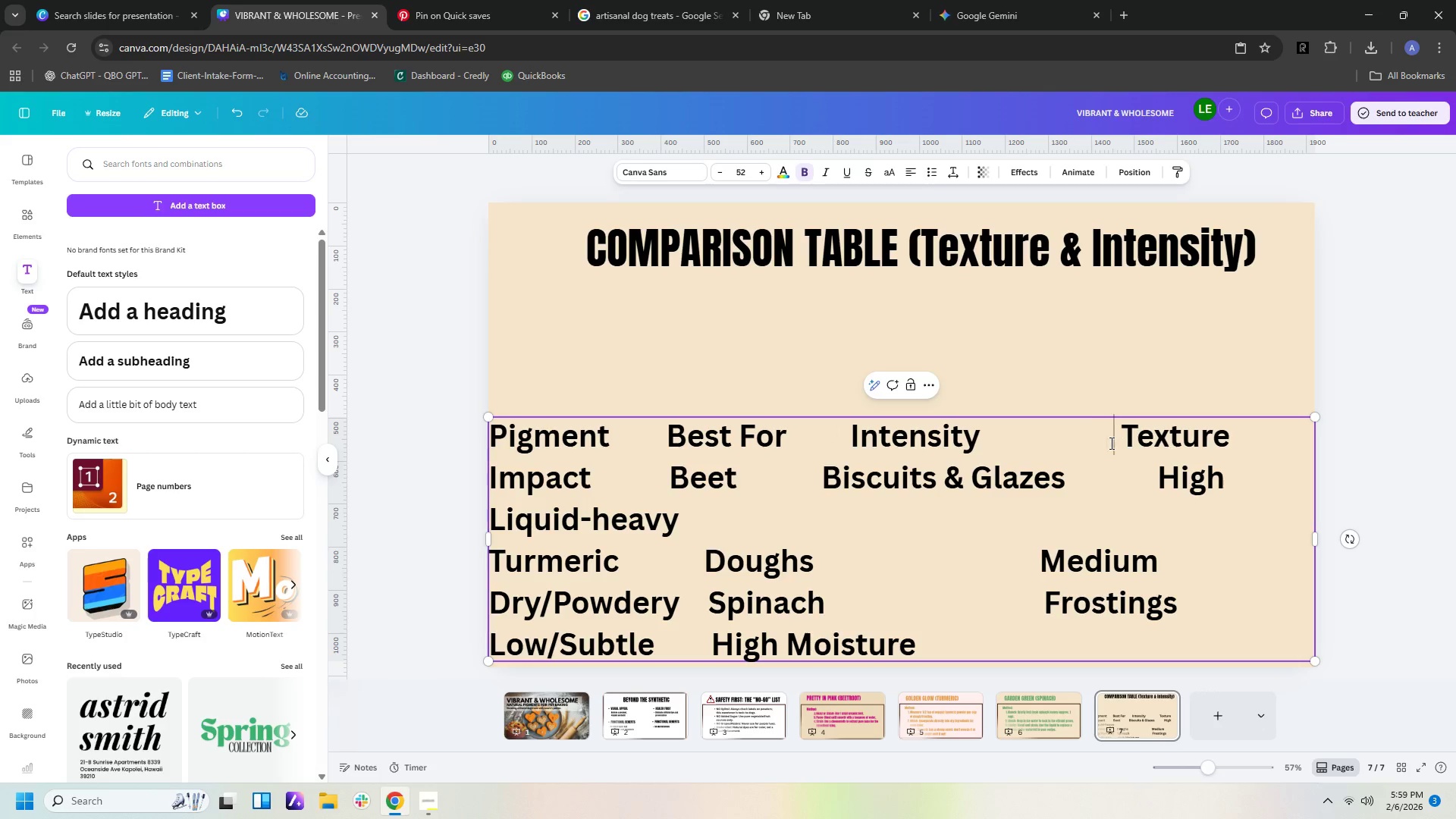 
key(Space)
 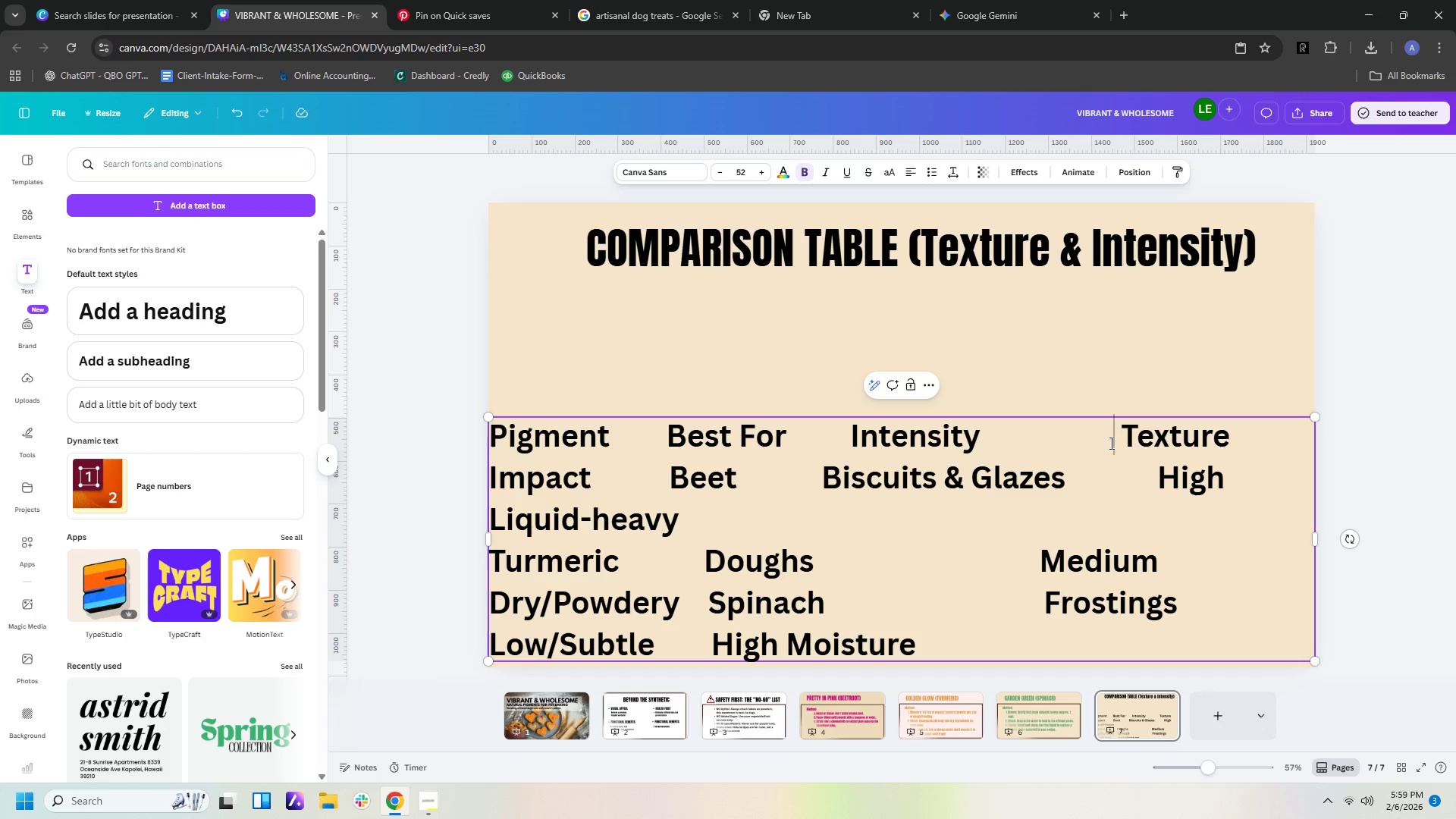 
key(Space)
 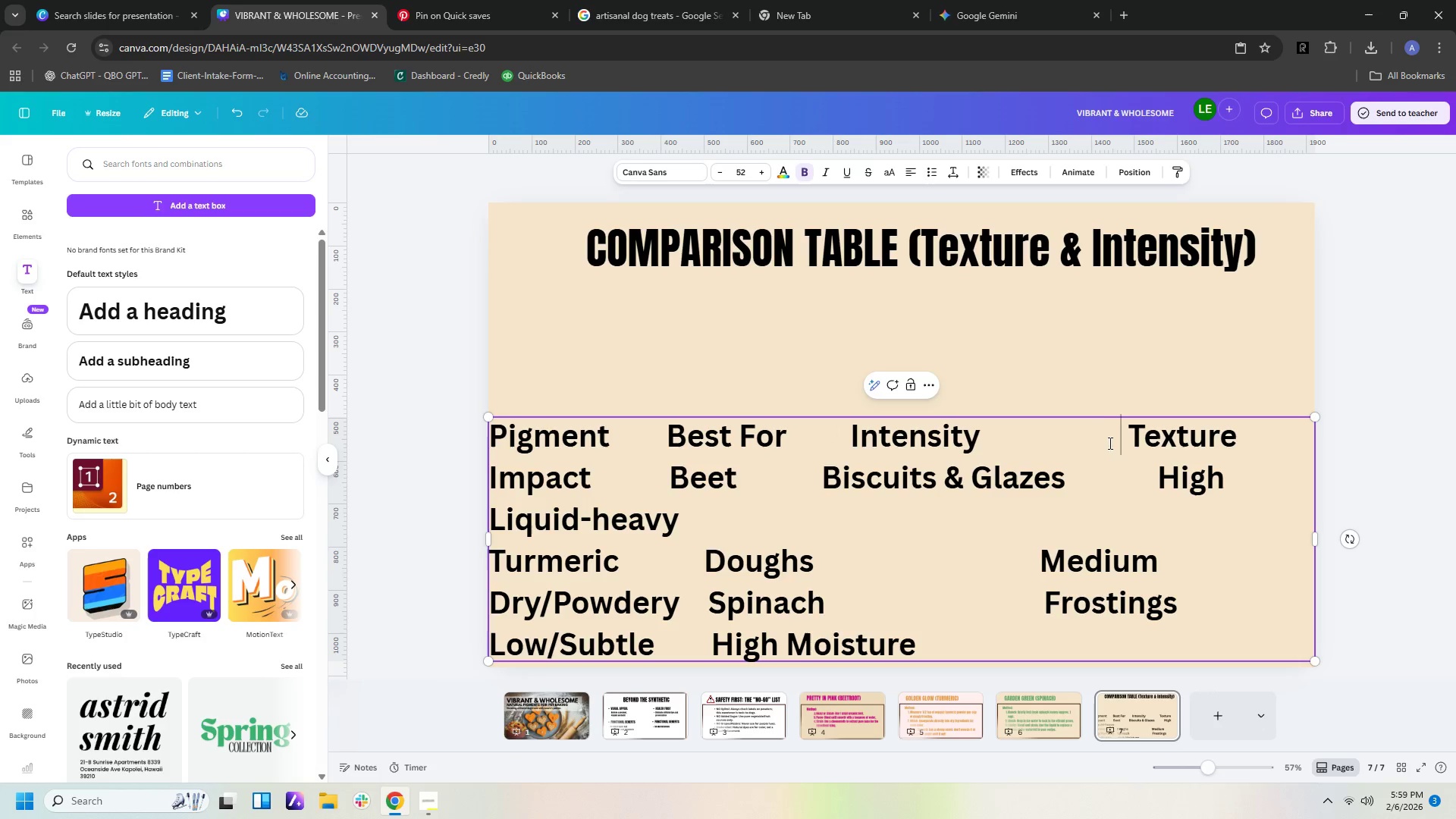 
key(Space)
 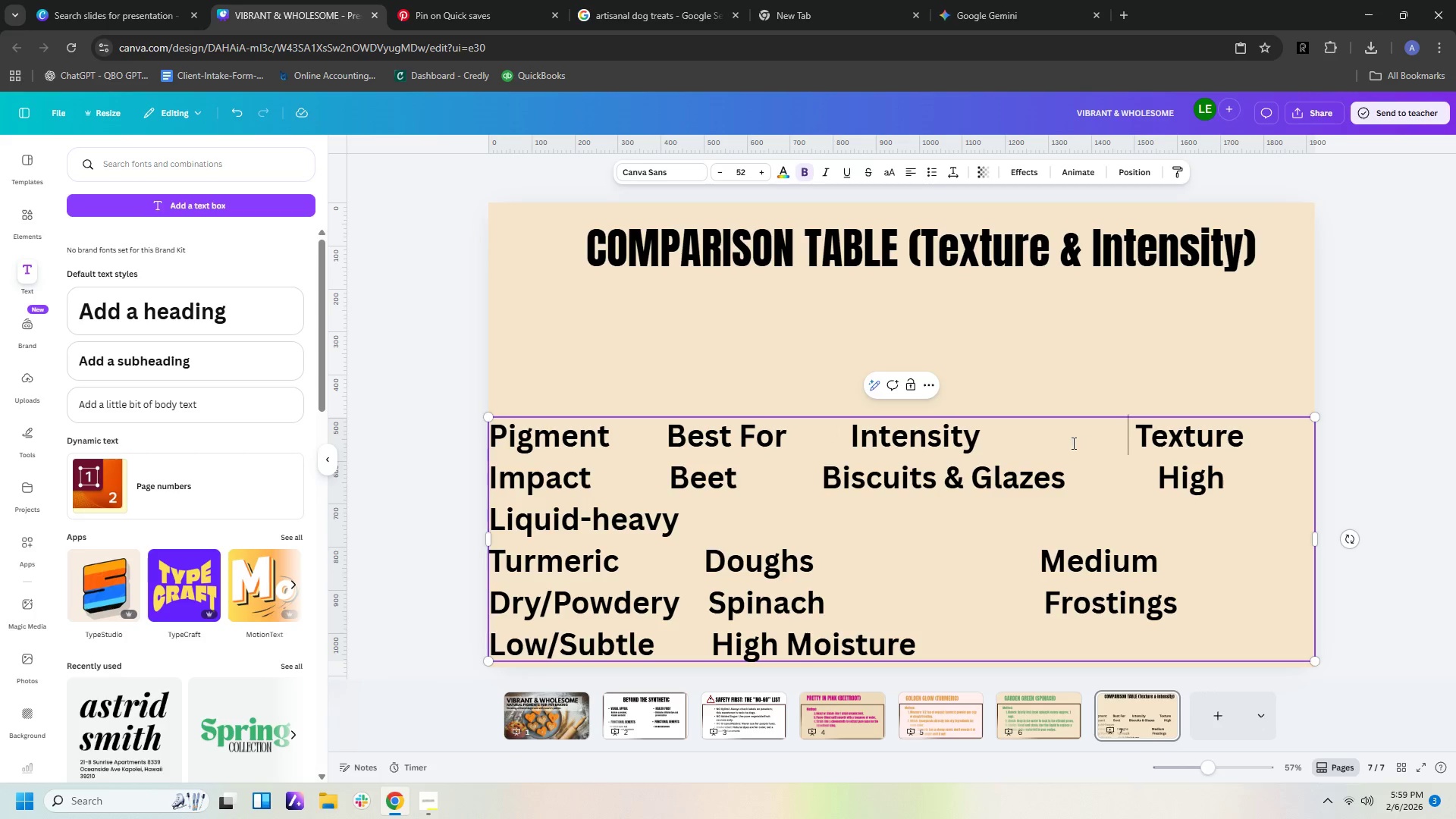 
key(Space)
 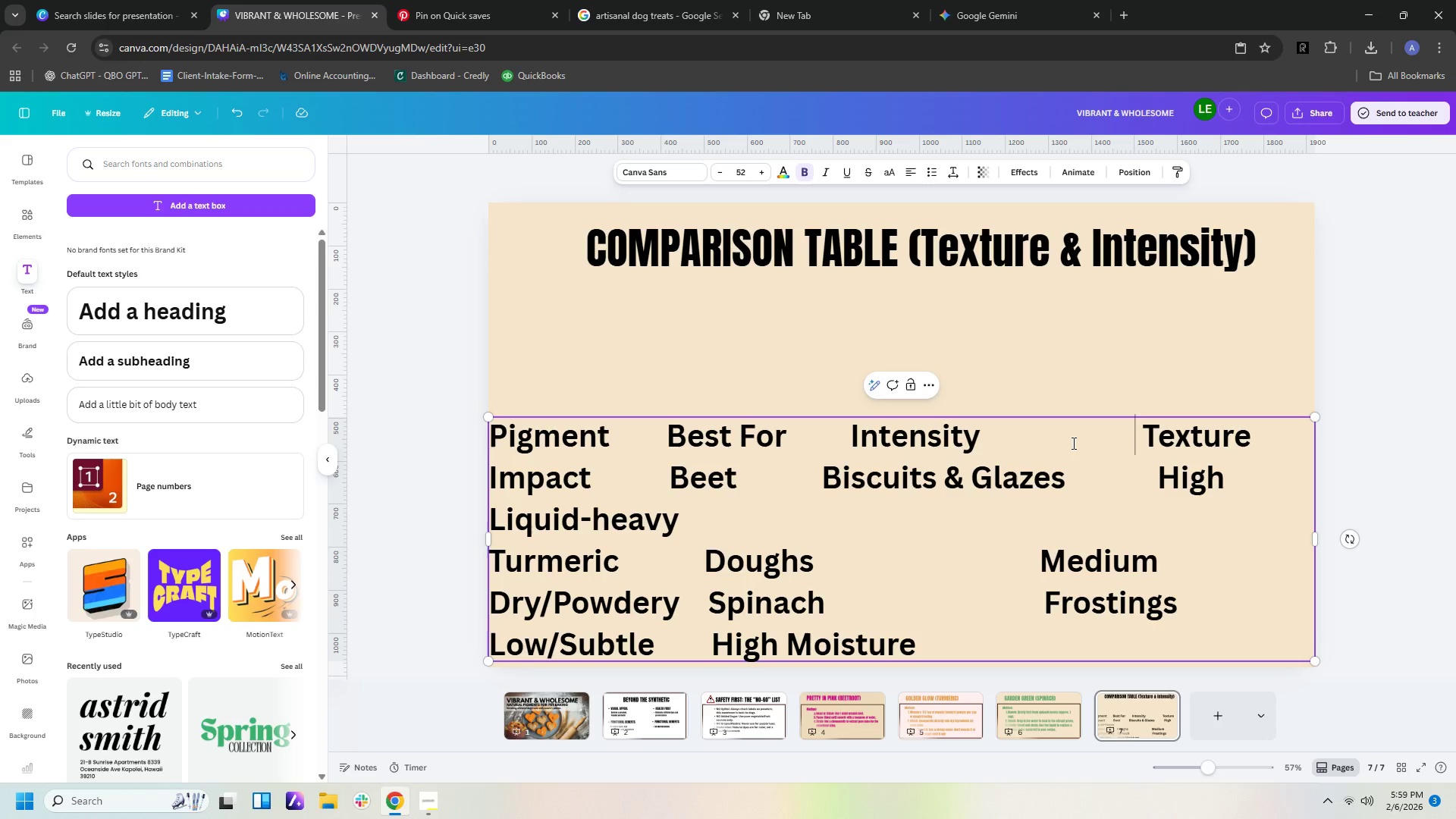 
key(Space)
 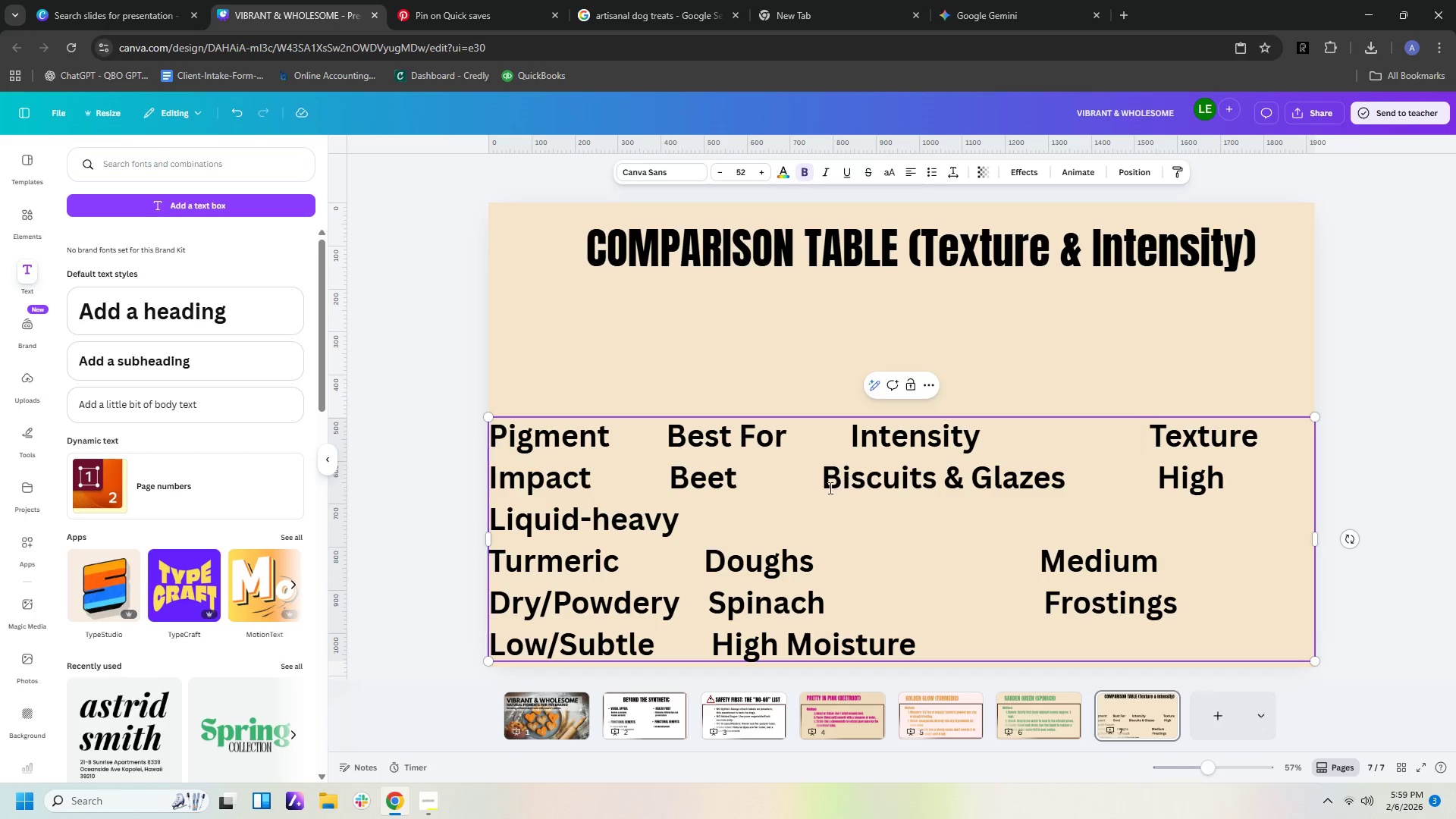 
left_click([817, 482])
 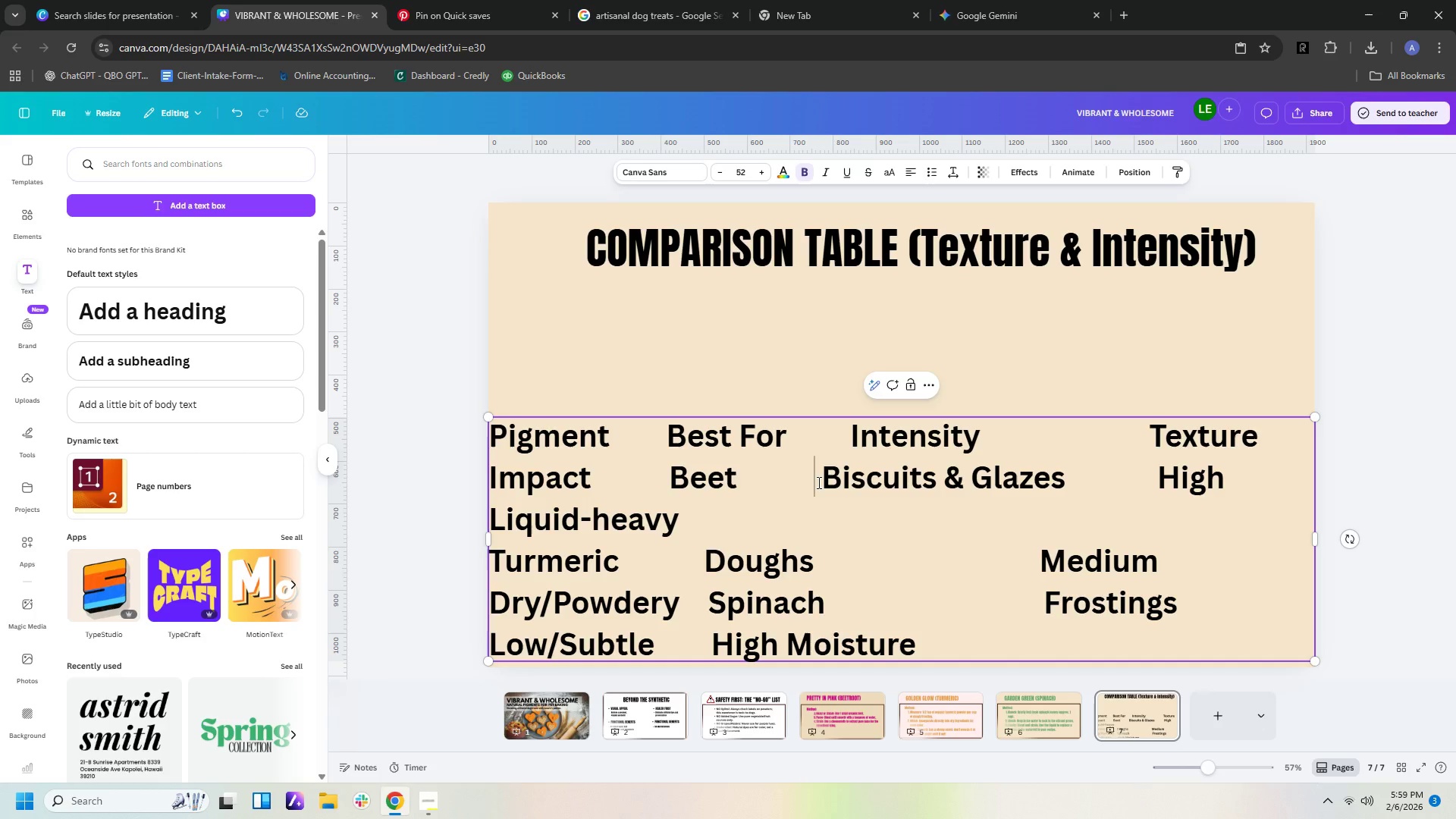 
key(Space)
 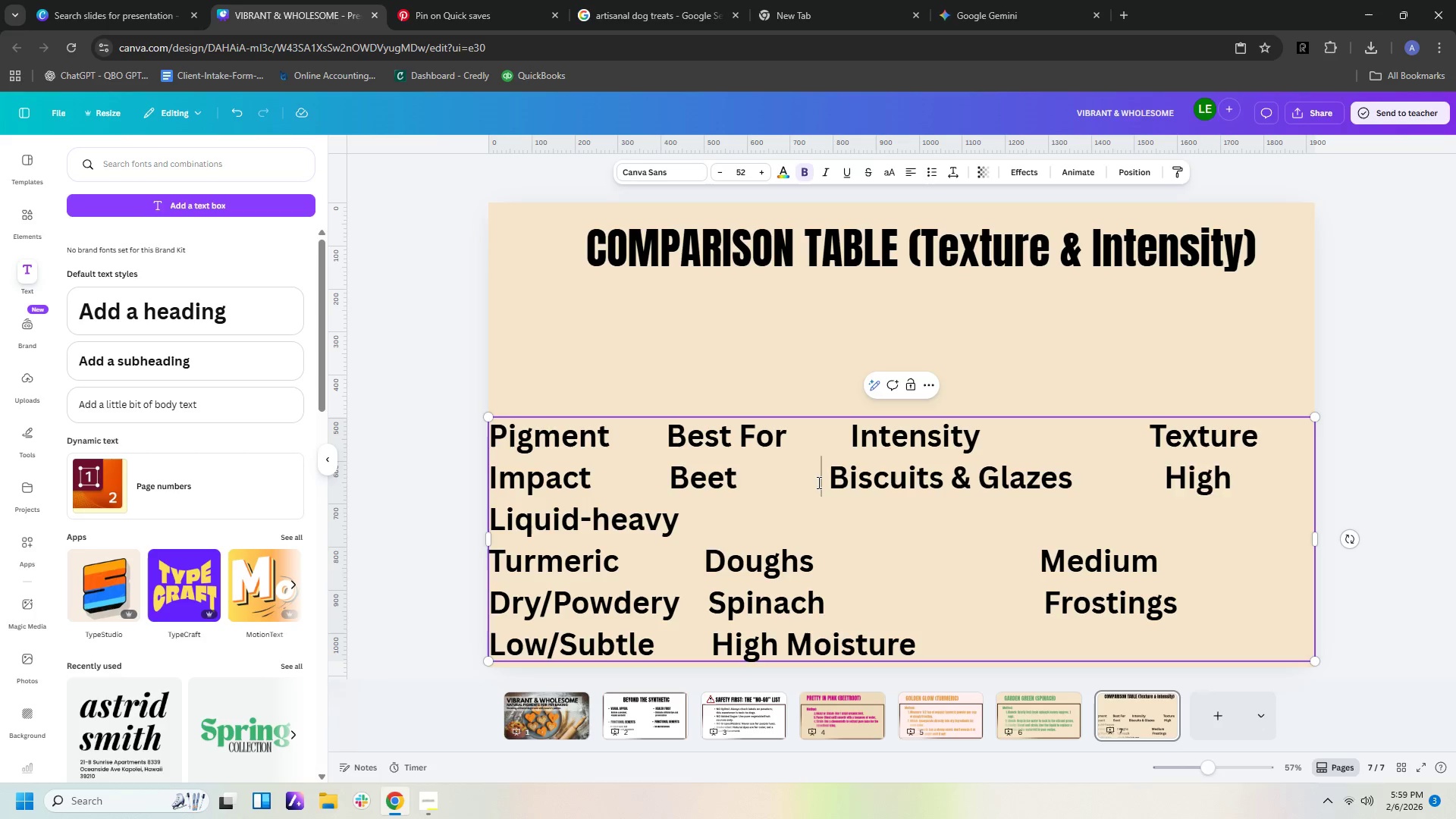 
key(Space)
 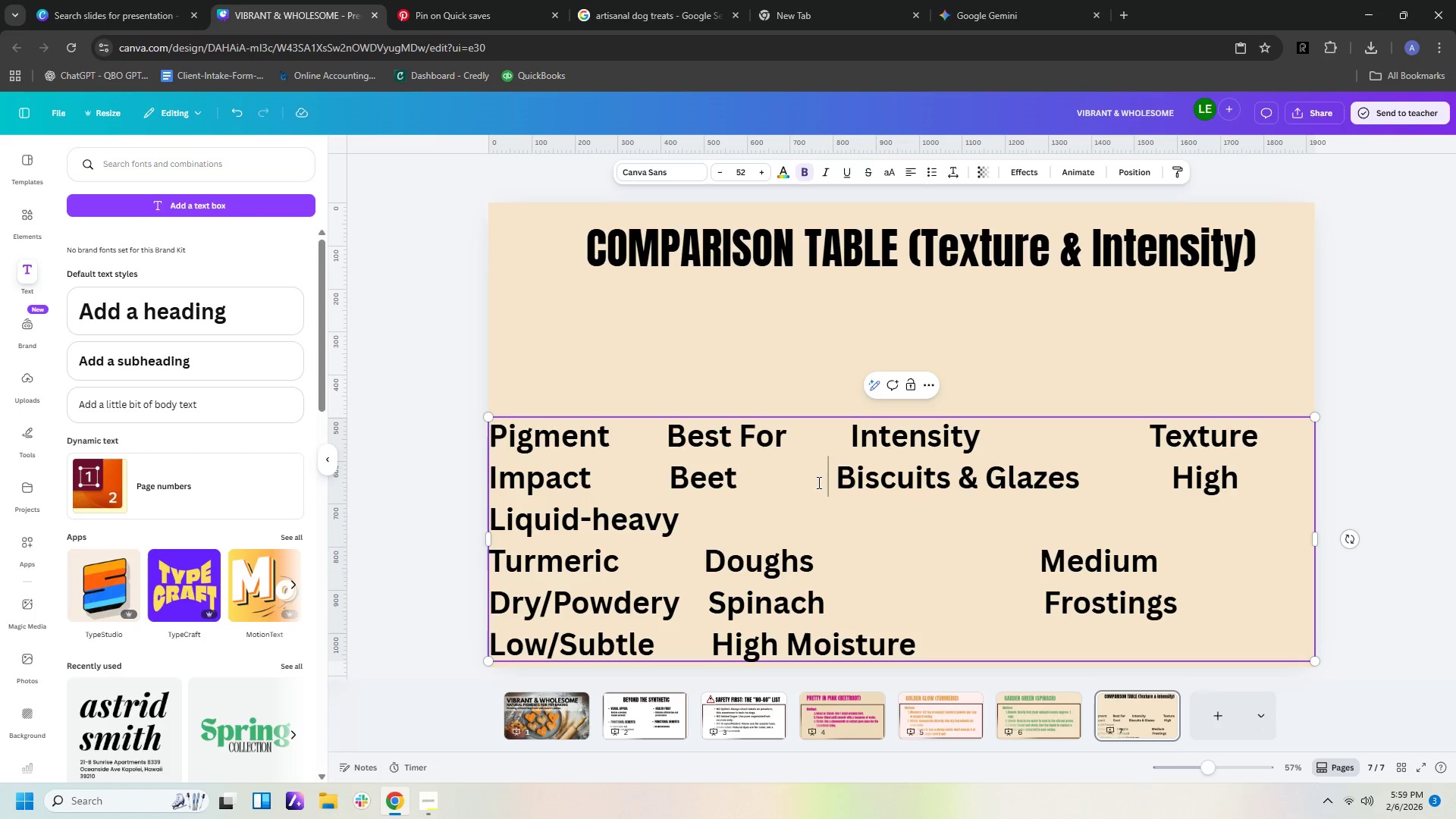 
key(Space)
 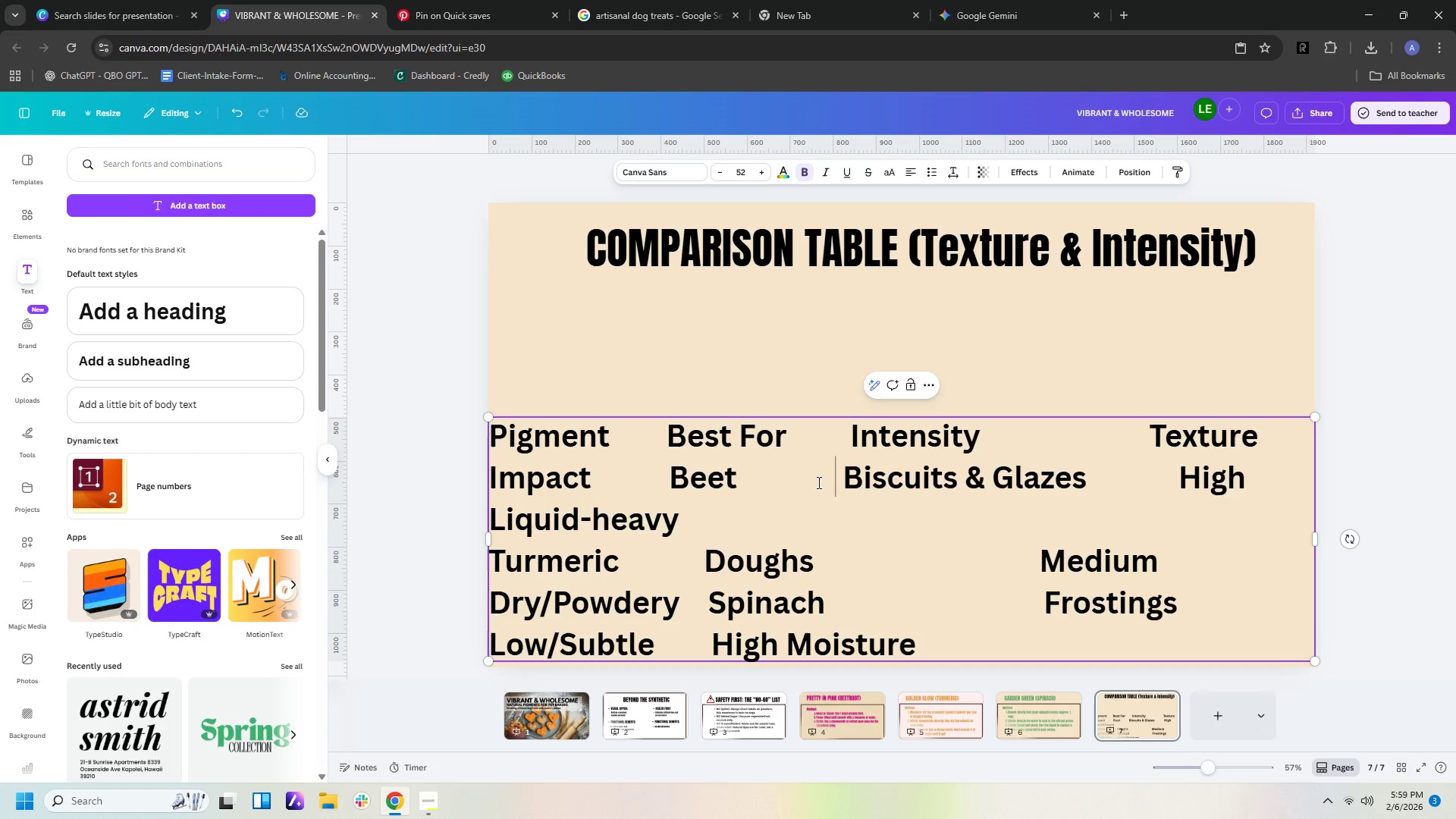 
key(Space)
 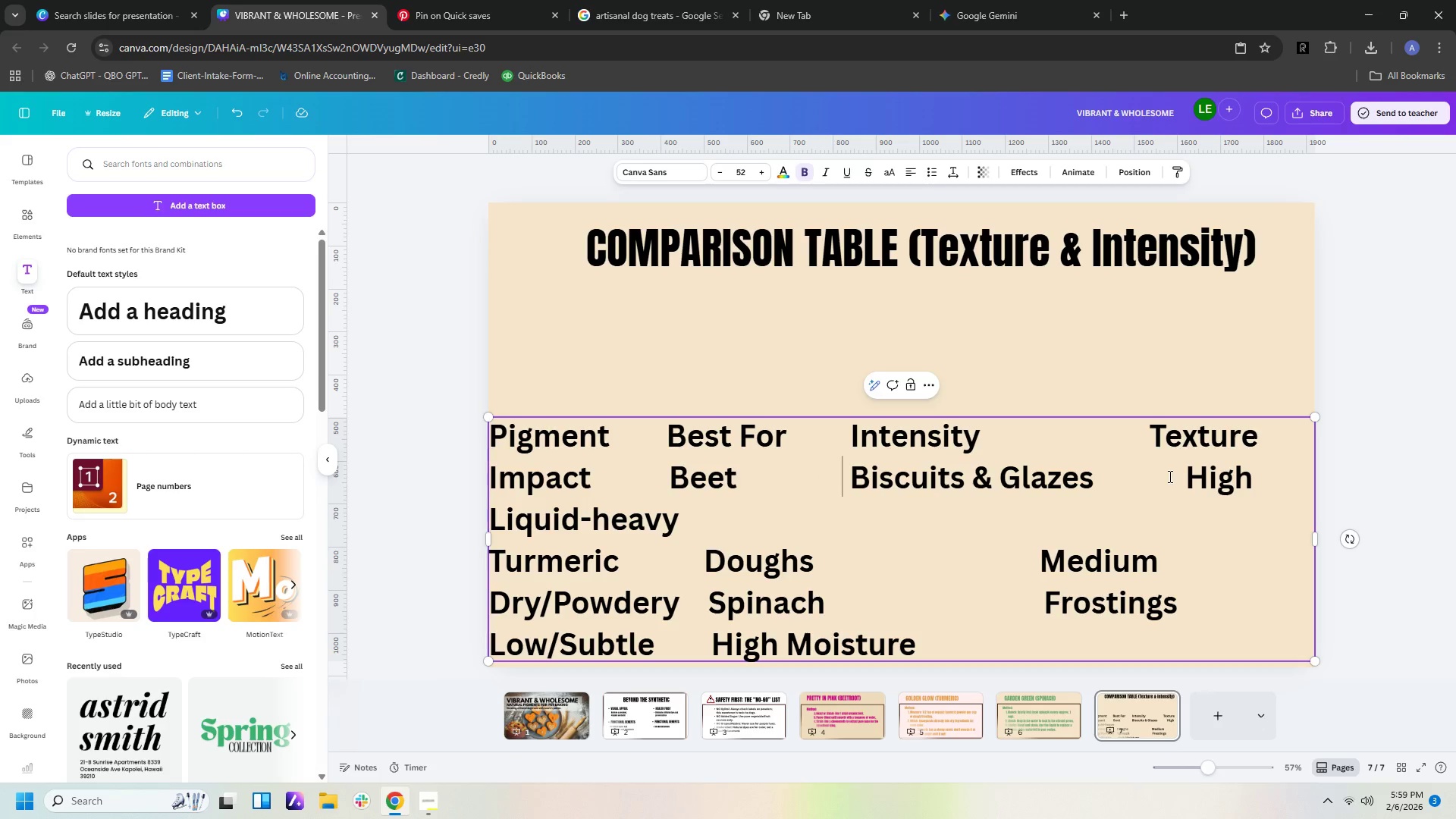 
left_click([1179, 476])
 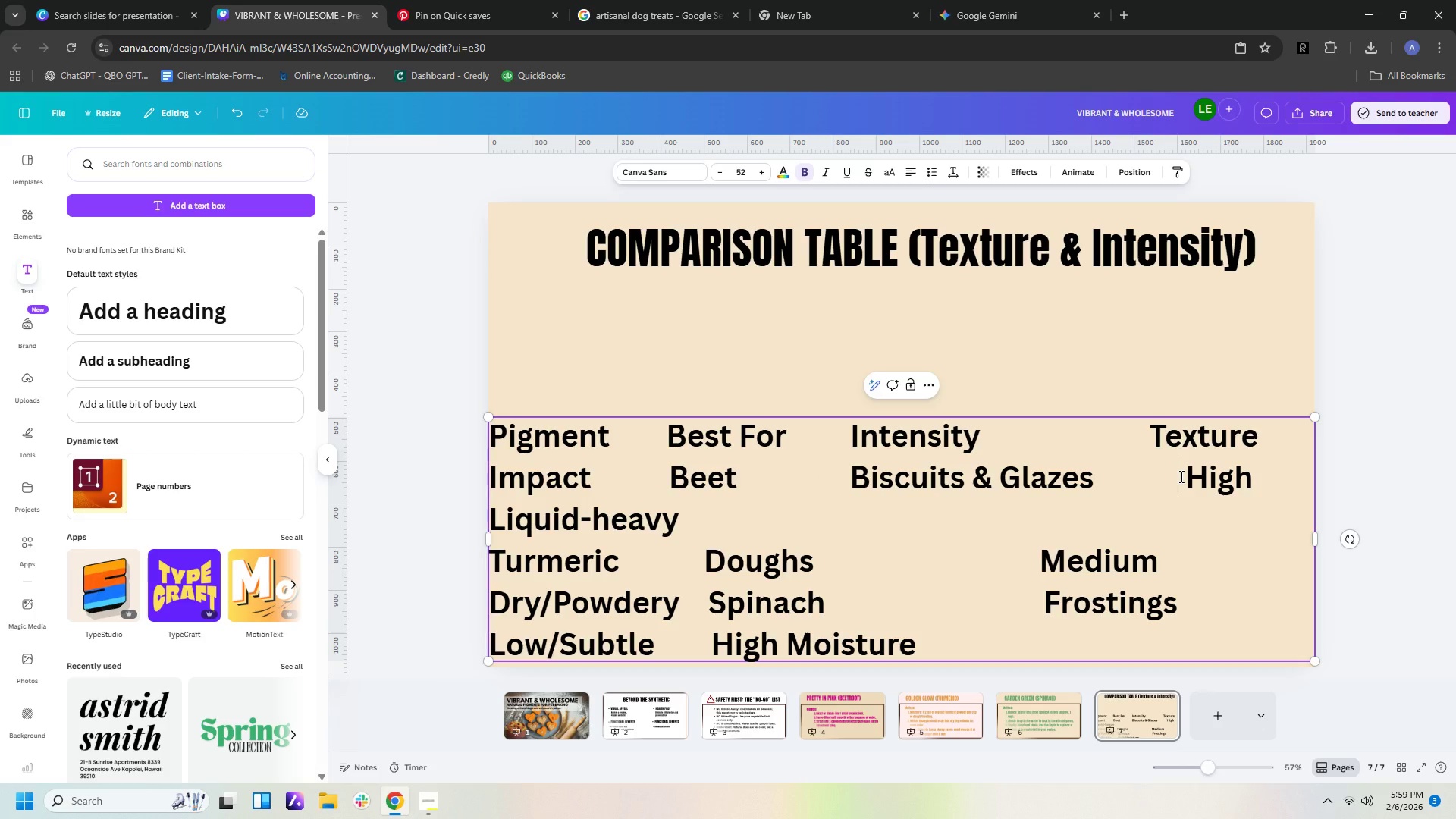 
key(Backspace)
 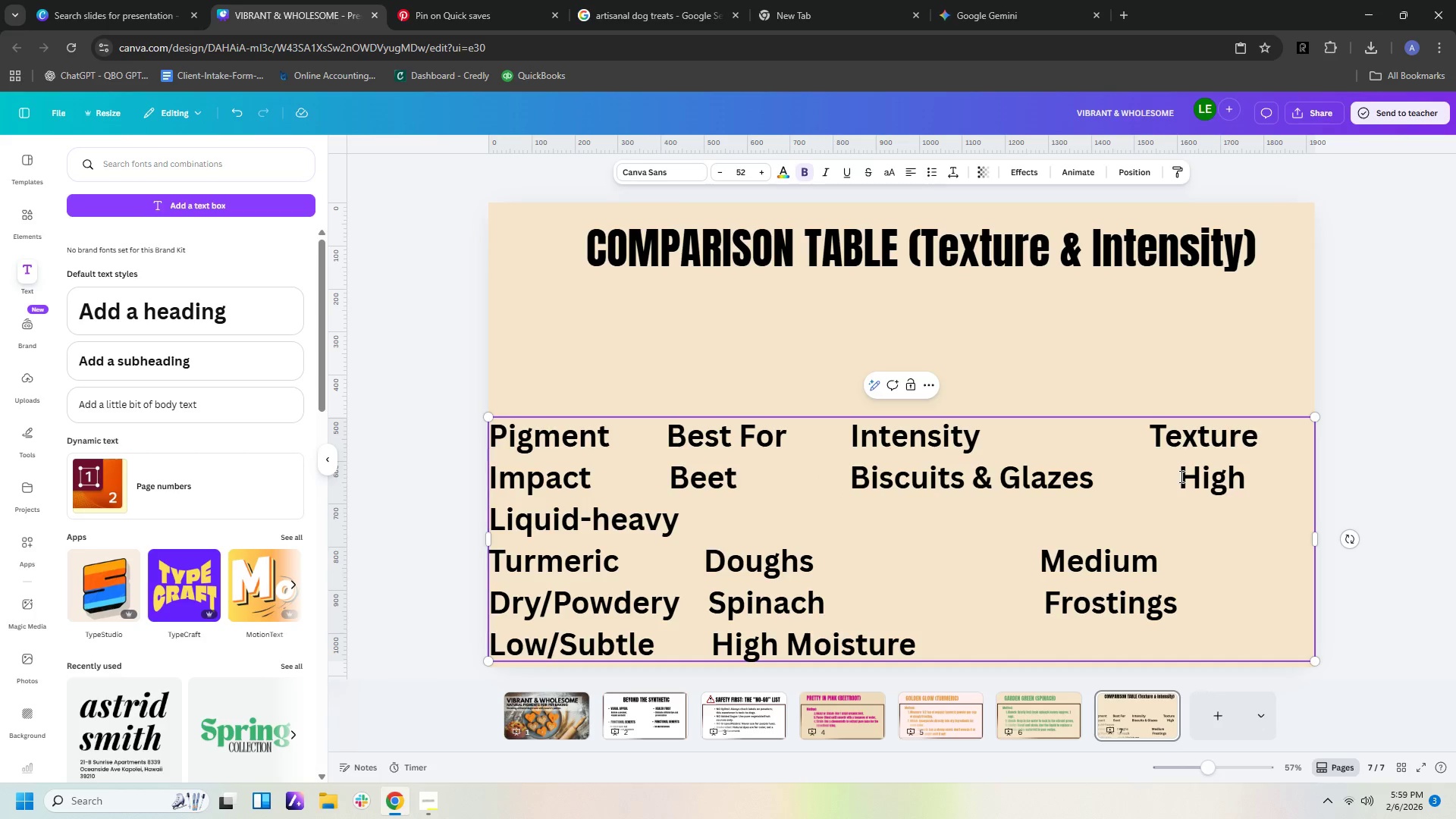 
key(Backspace)
 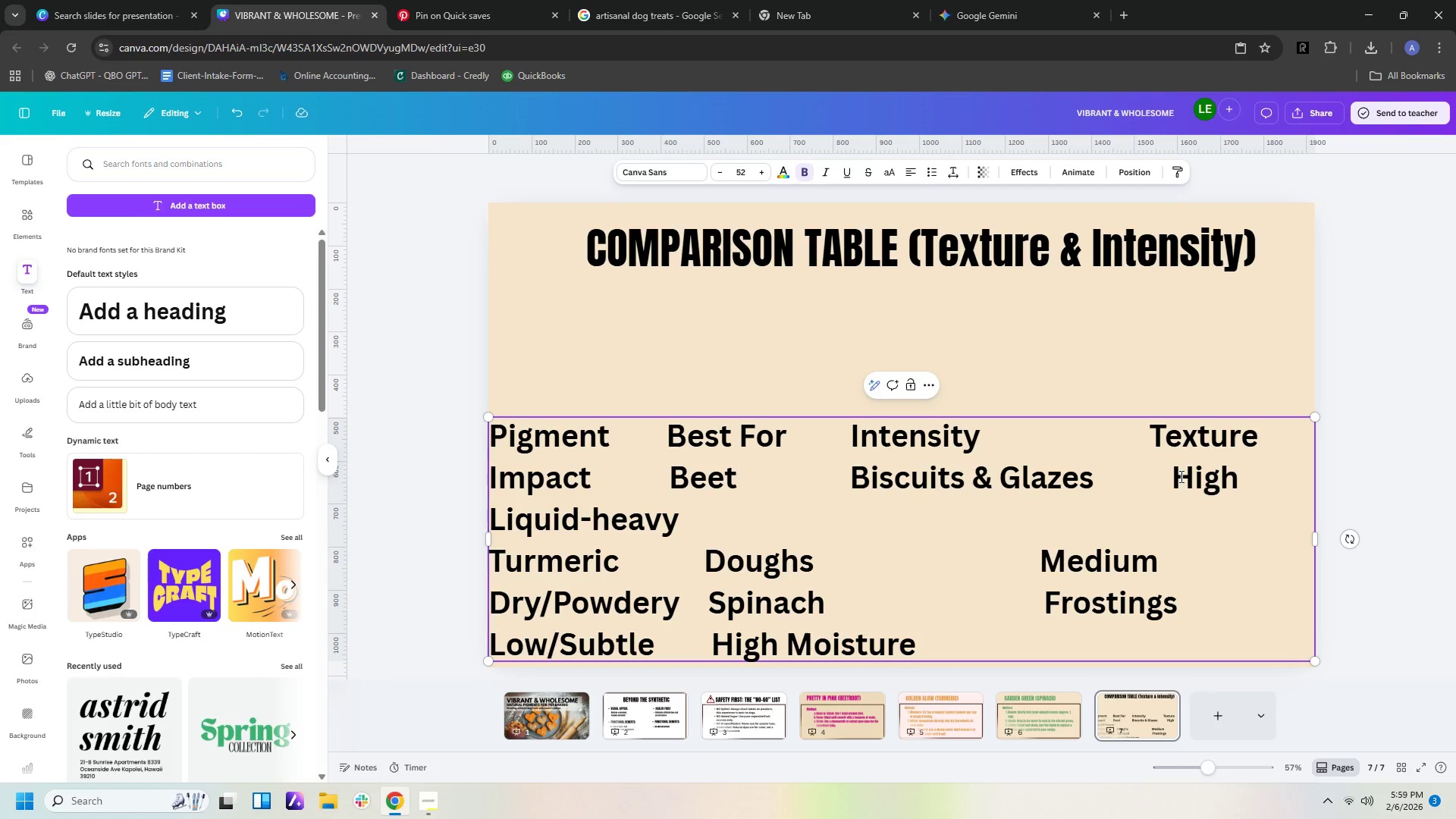 
key(Backspace)
 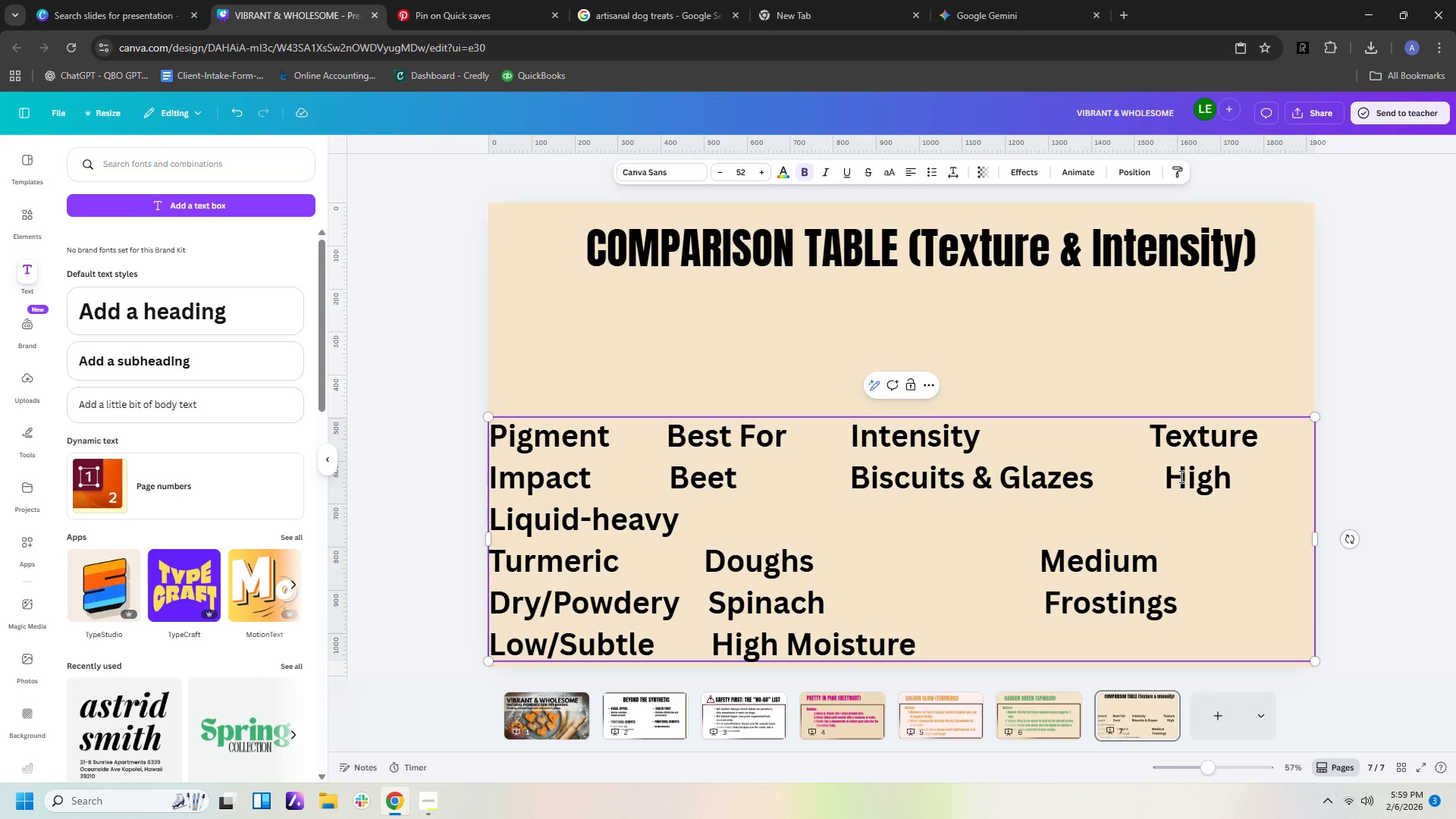 
key(Backspace)
 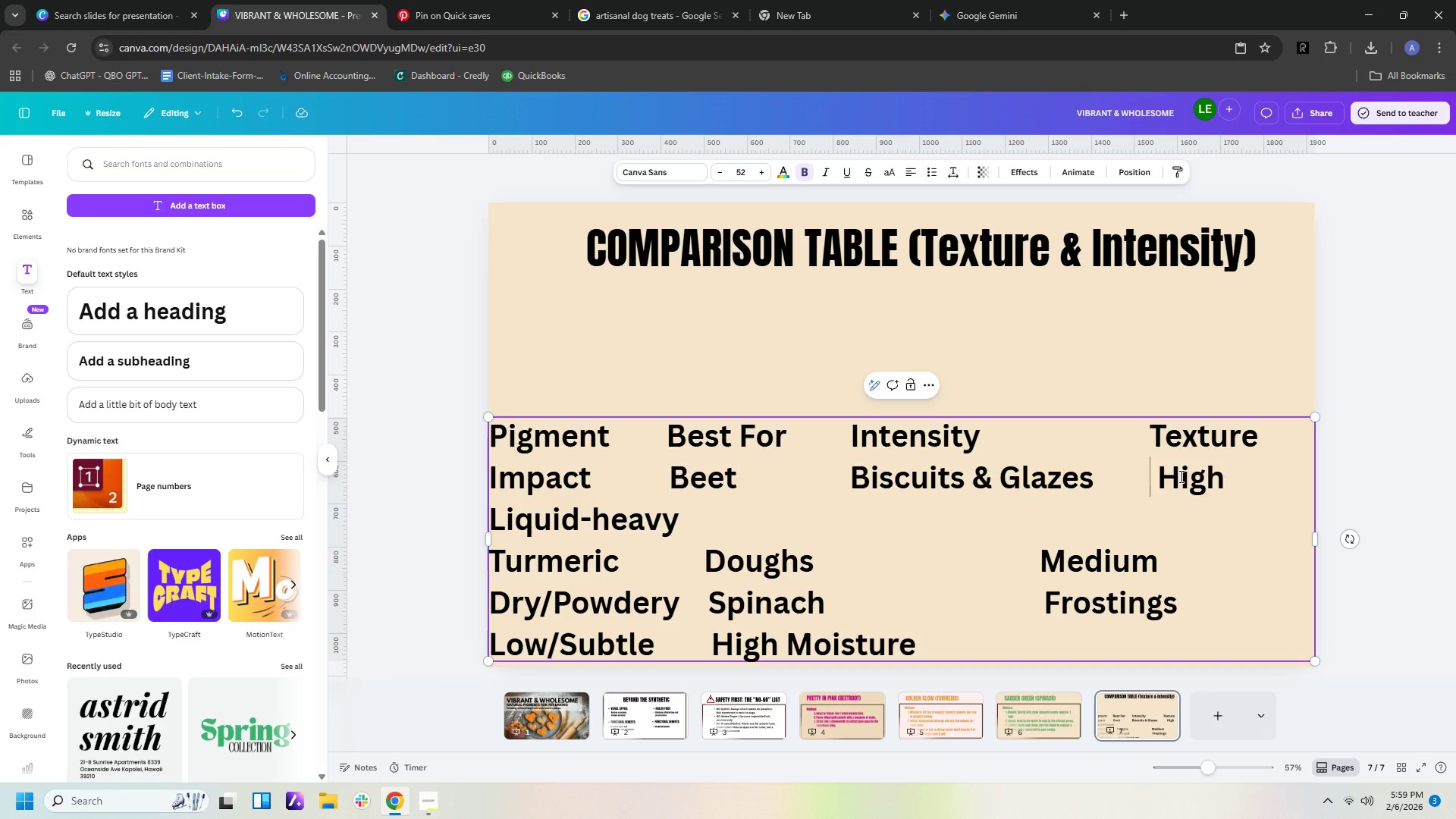 
key(Backspace)
 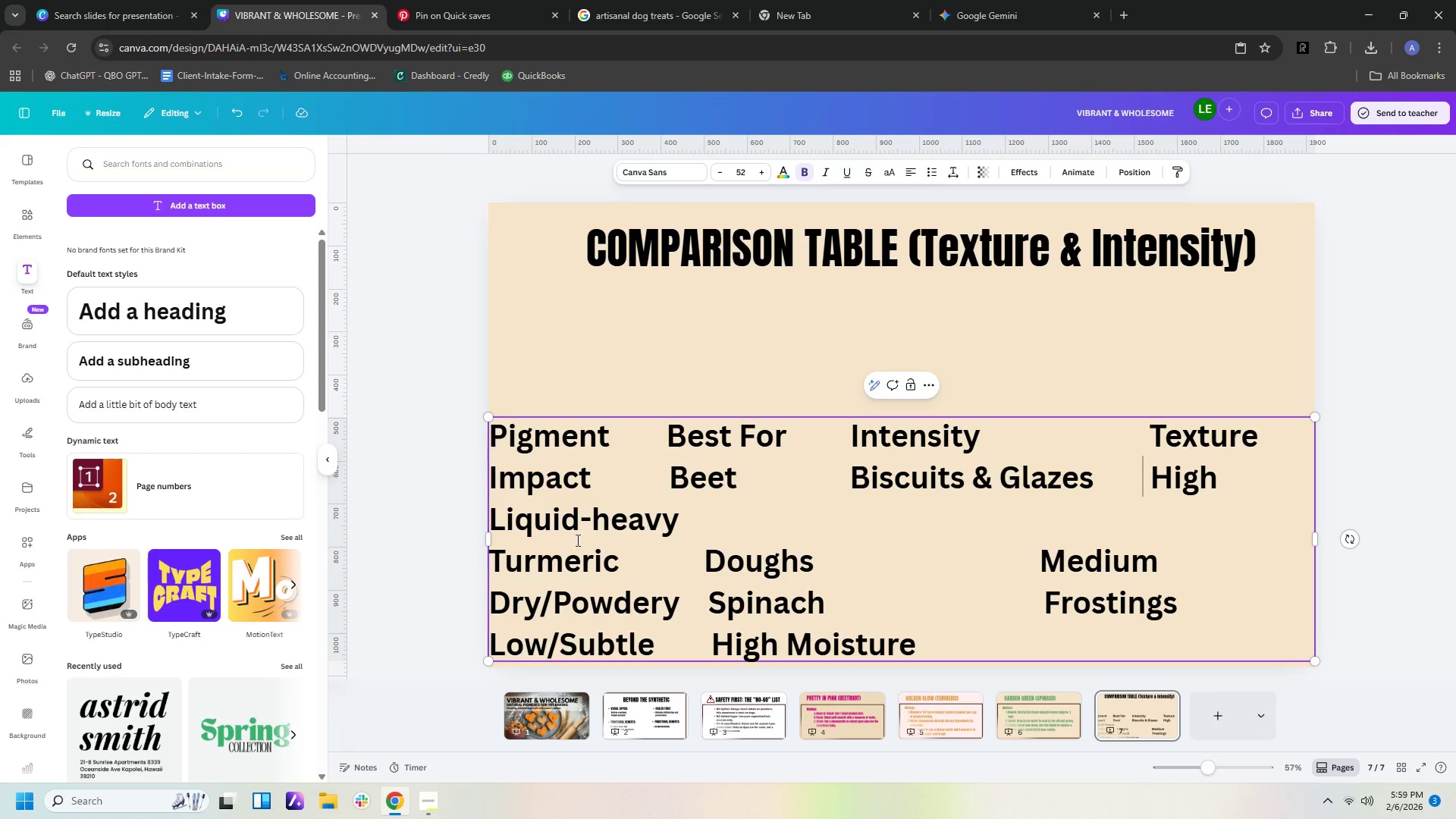 
left_click([491, 560])
 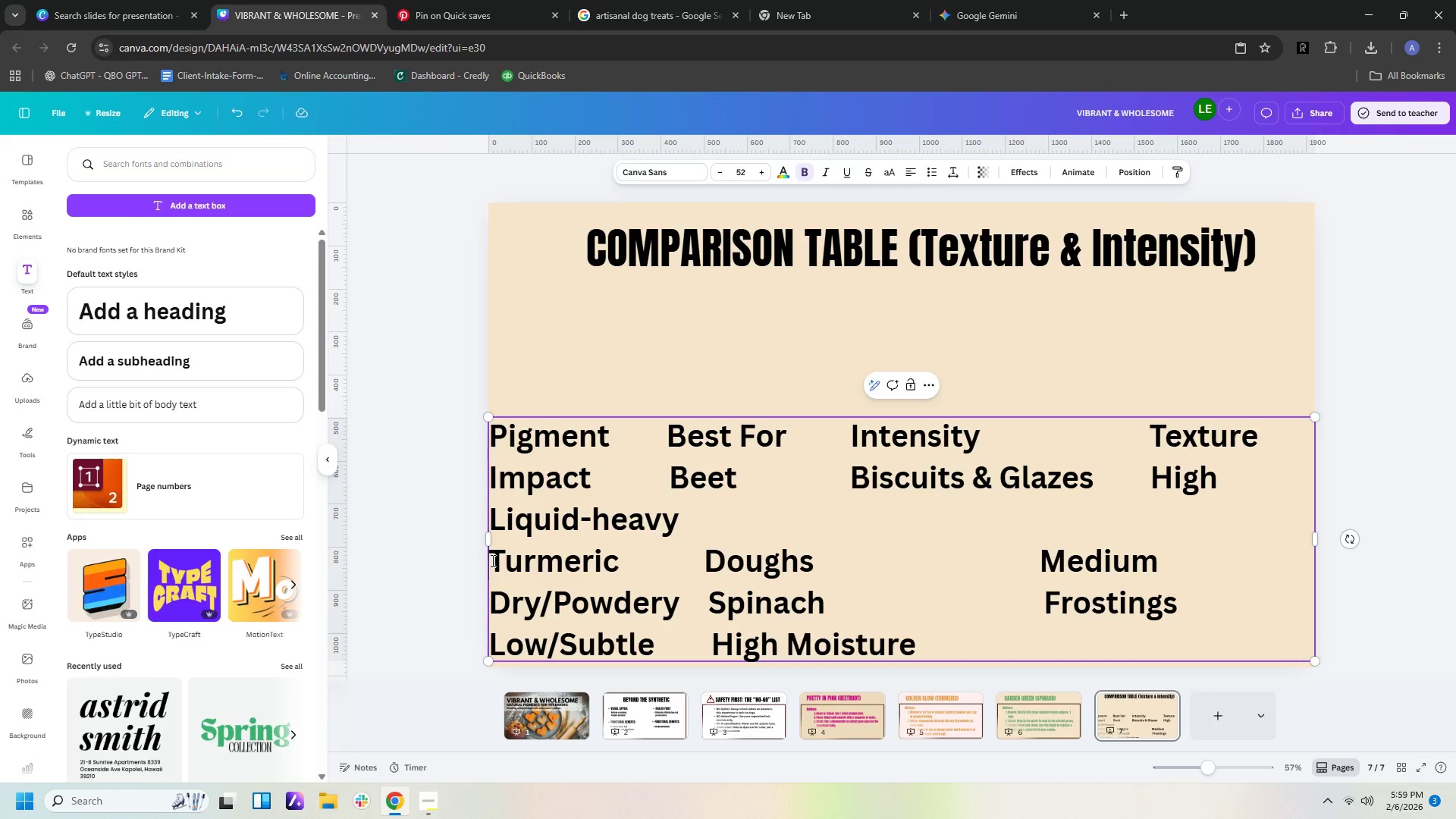 
key(Backspace)
 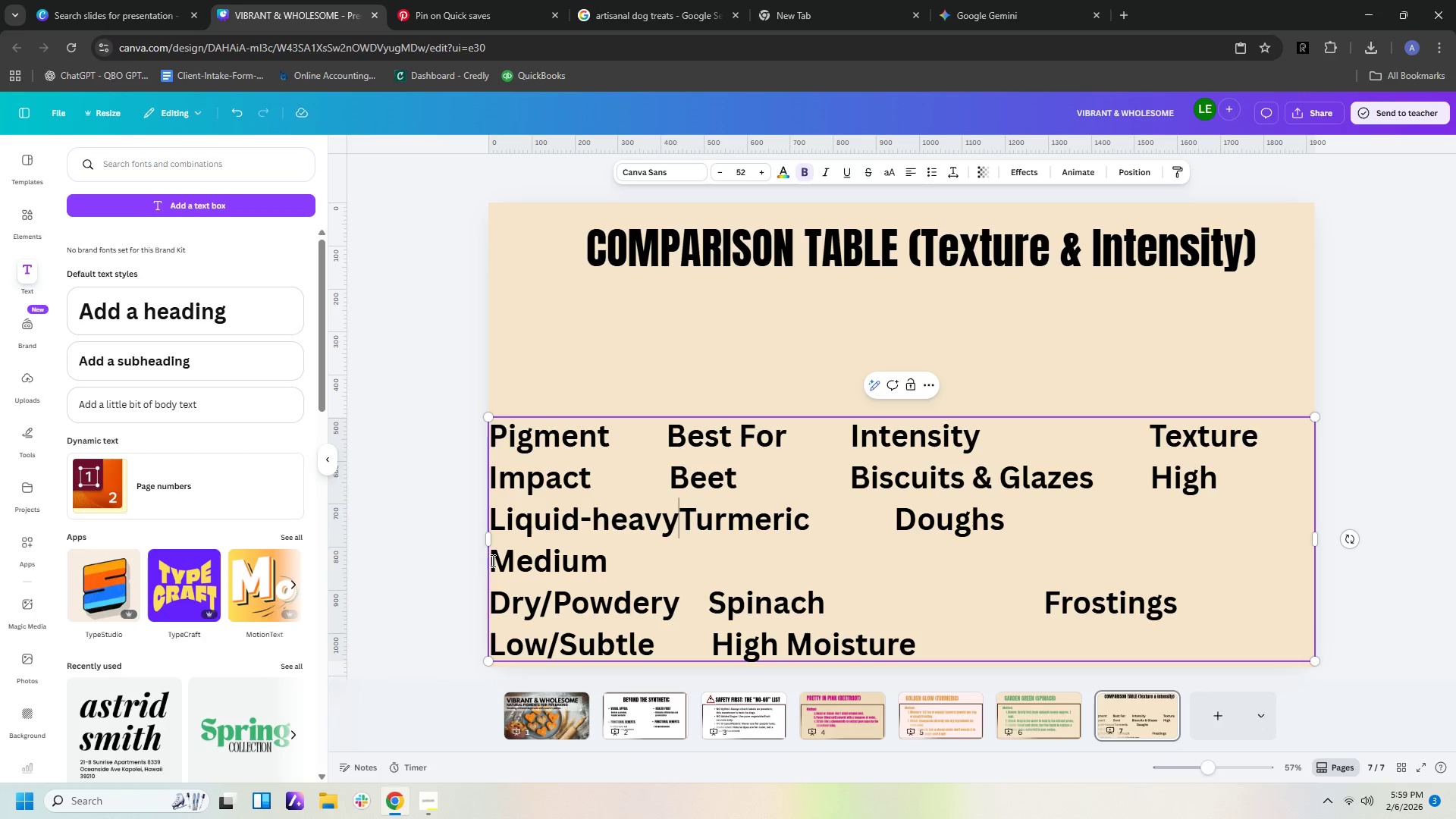 
key(Space)
 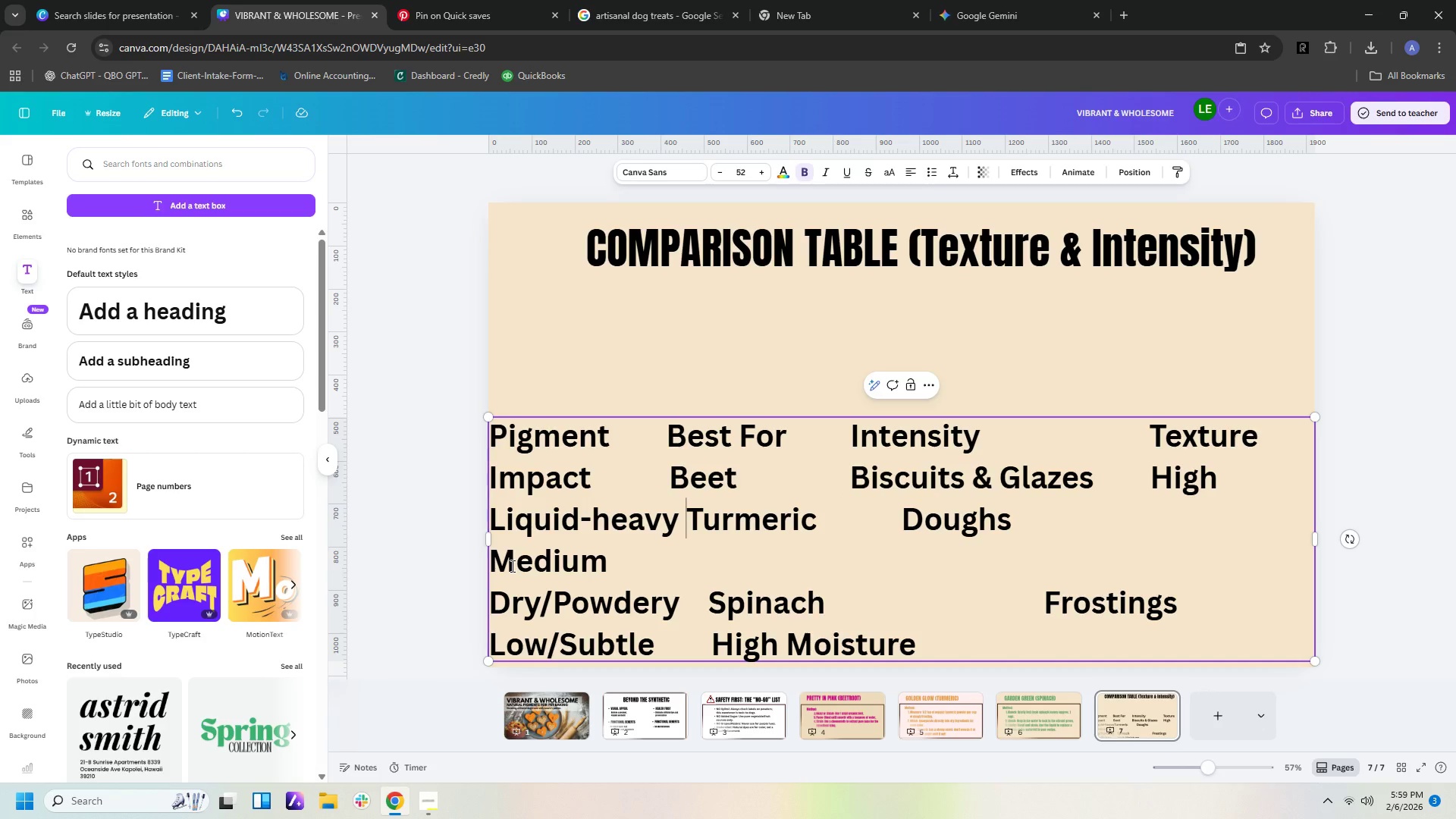 
key(Space)
 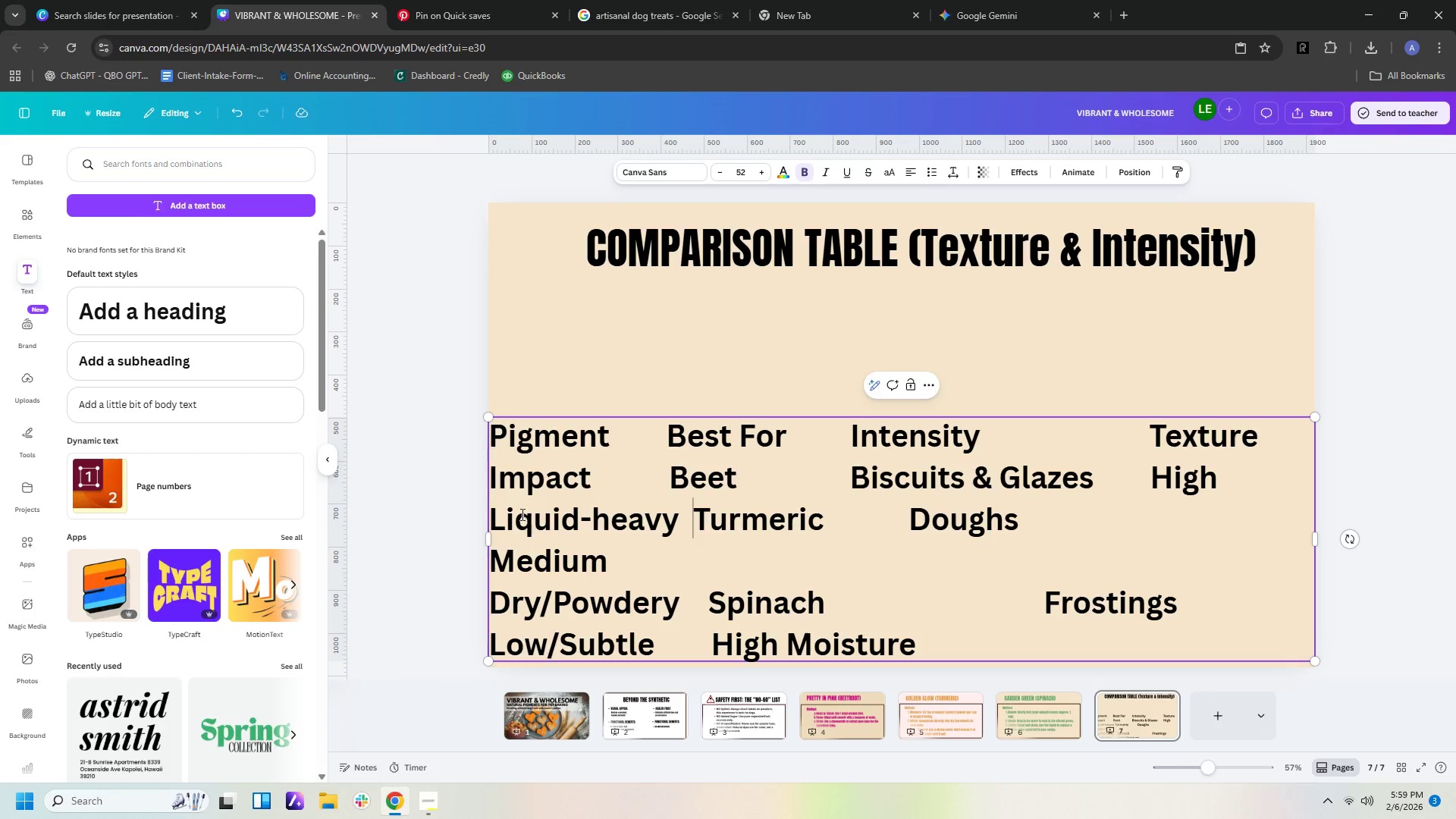 
key(Space)
 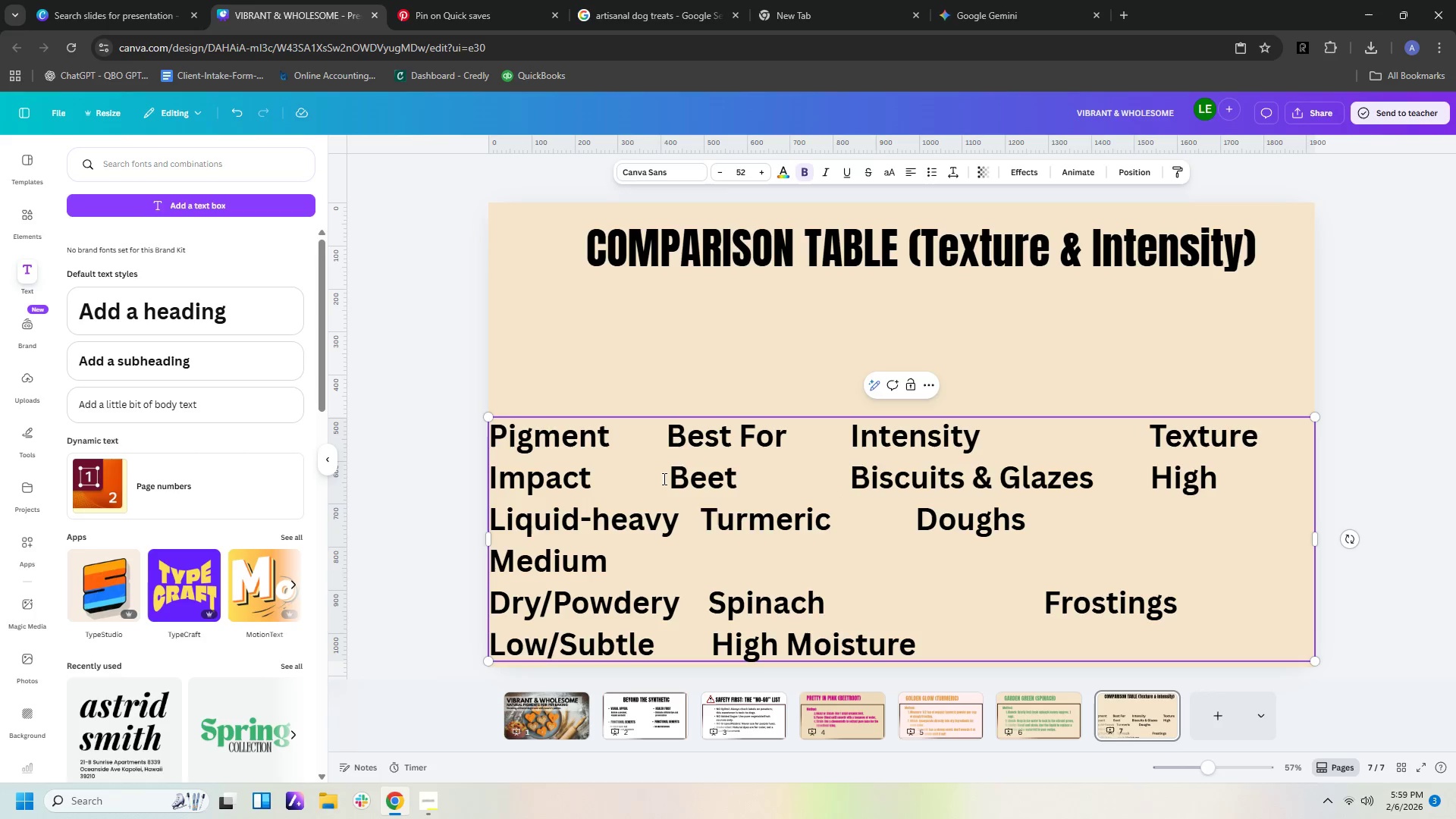 
left_click([670, 476])
 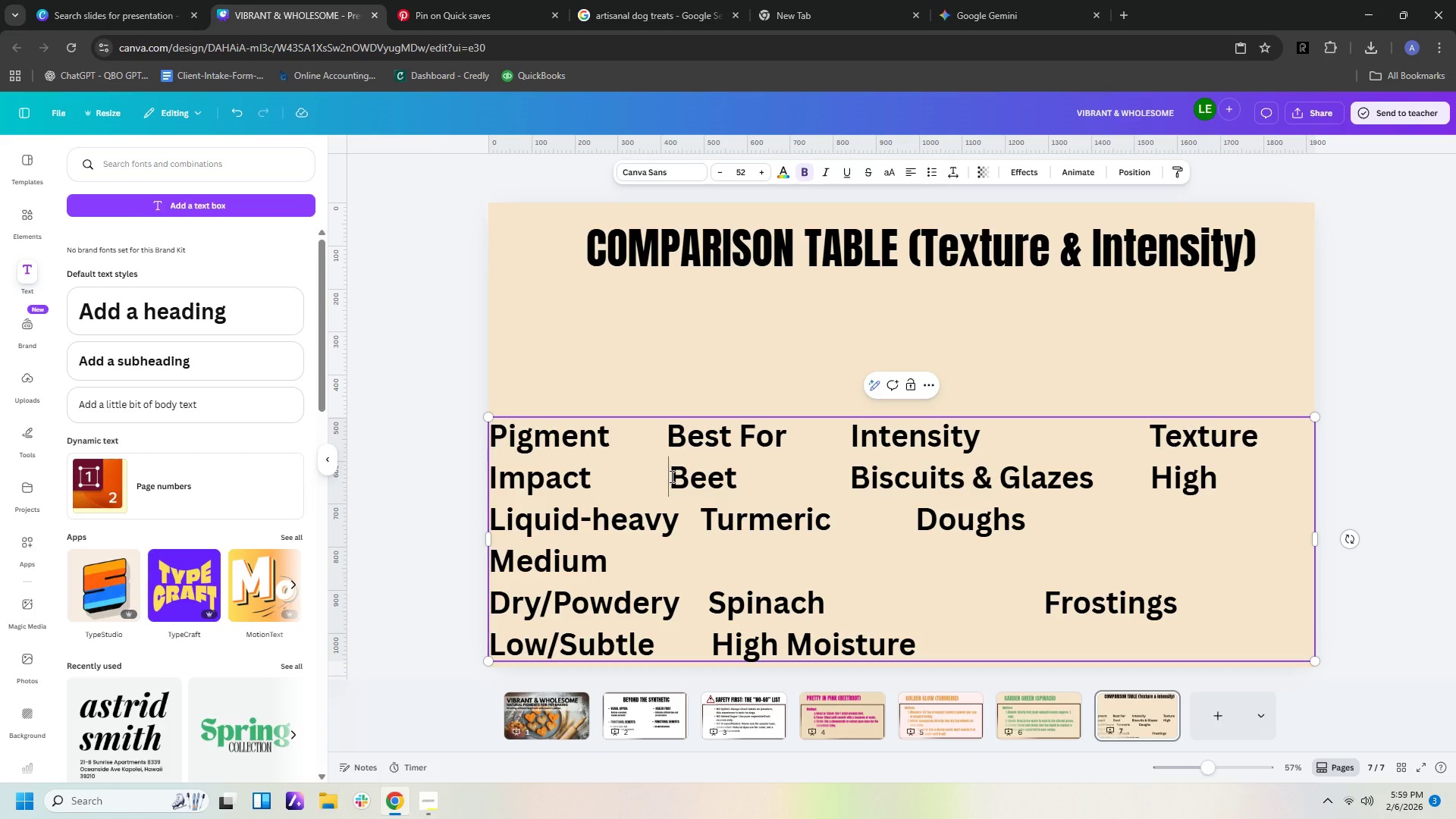 
key(Space)
 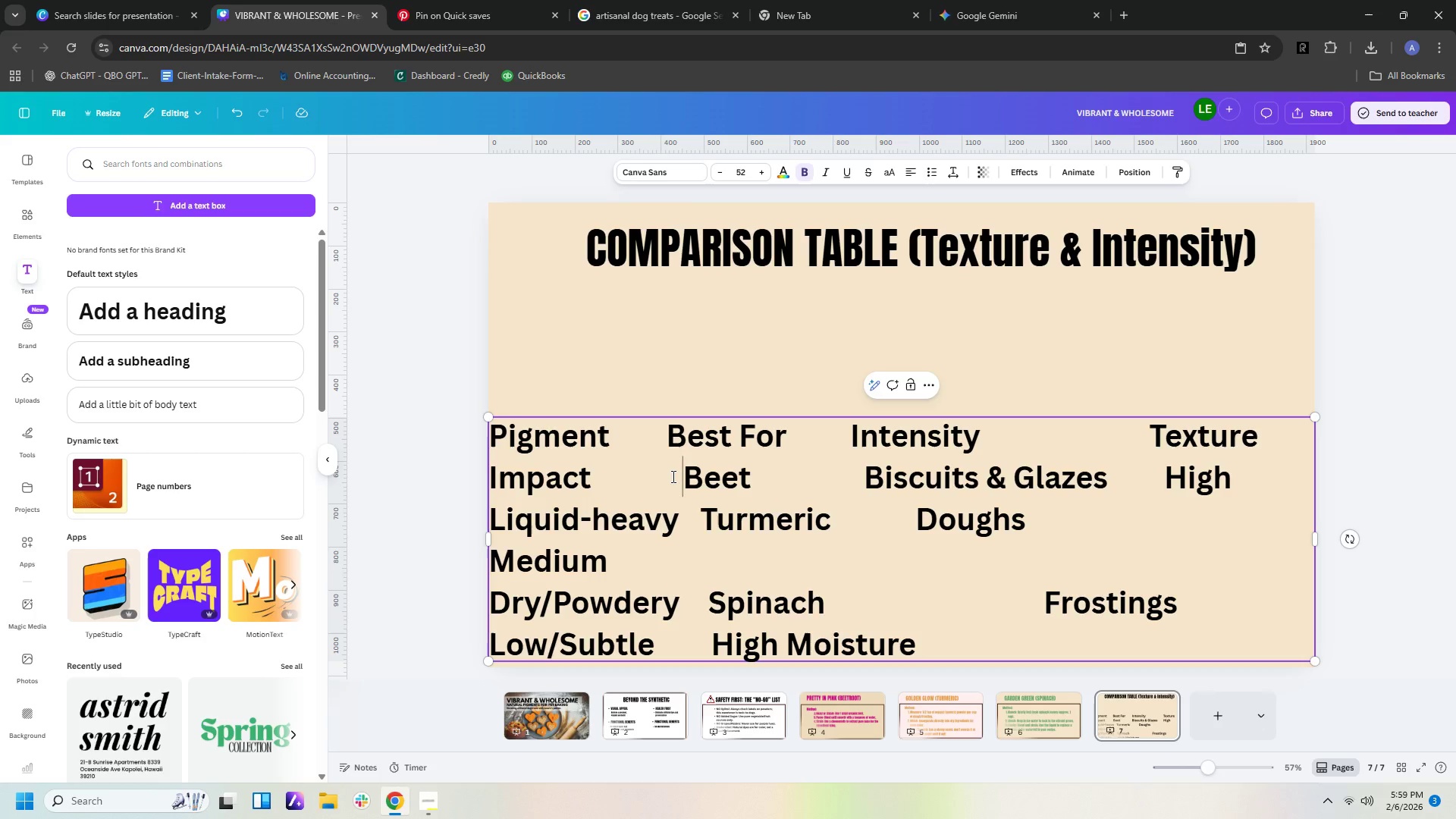 
key(Space)
 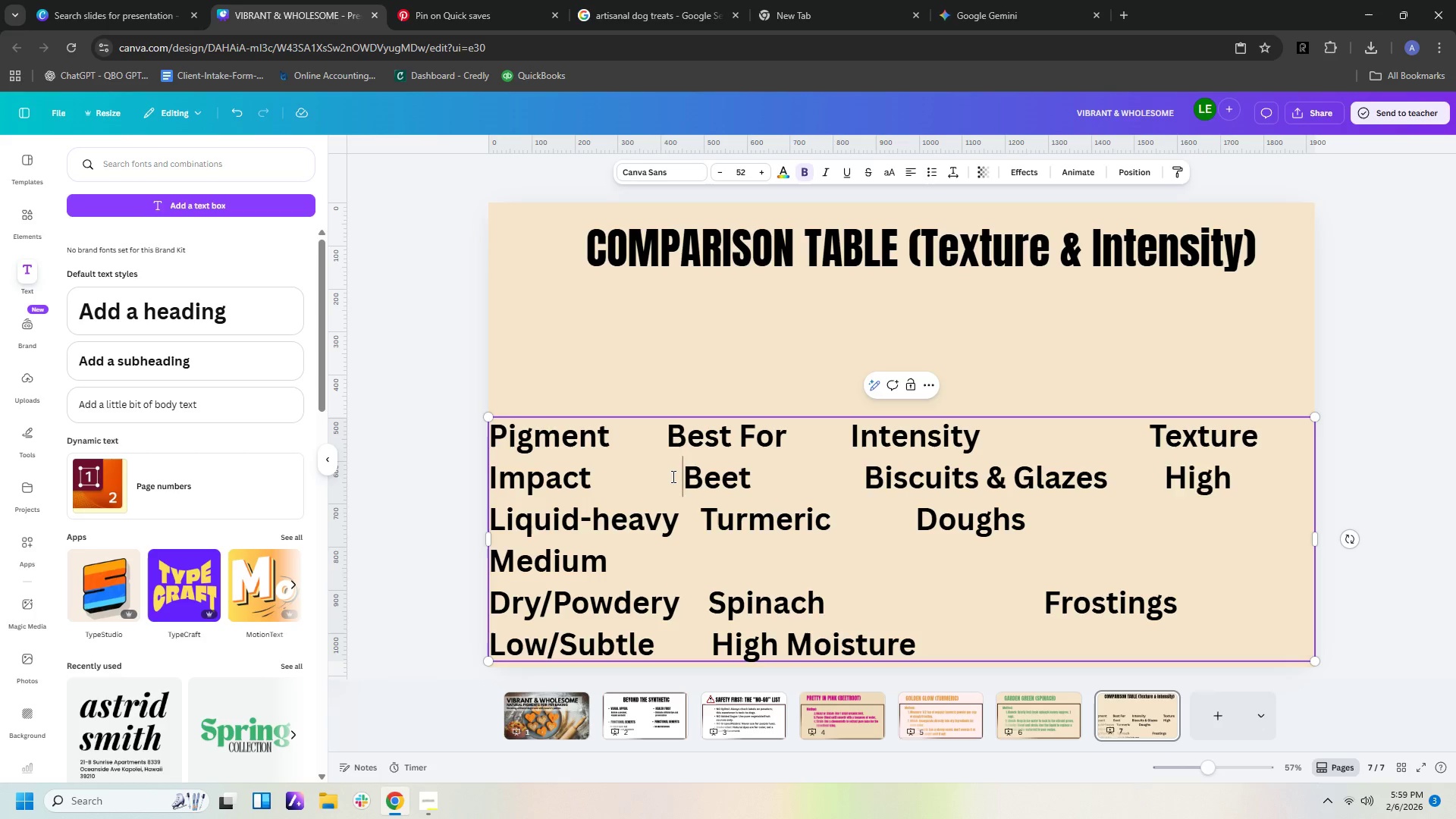 
key(Space)
 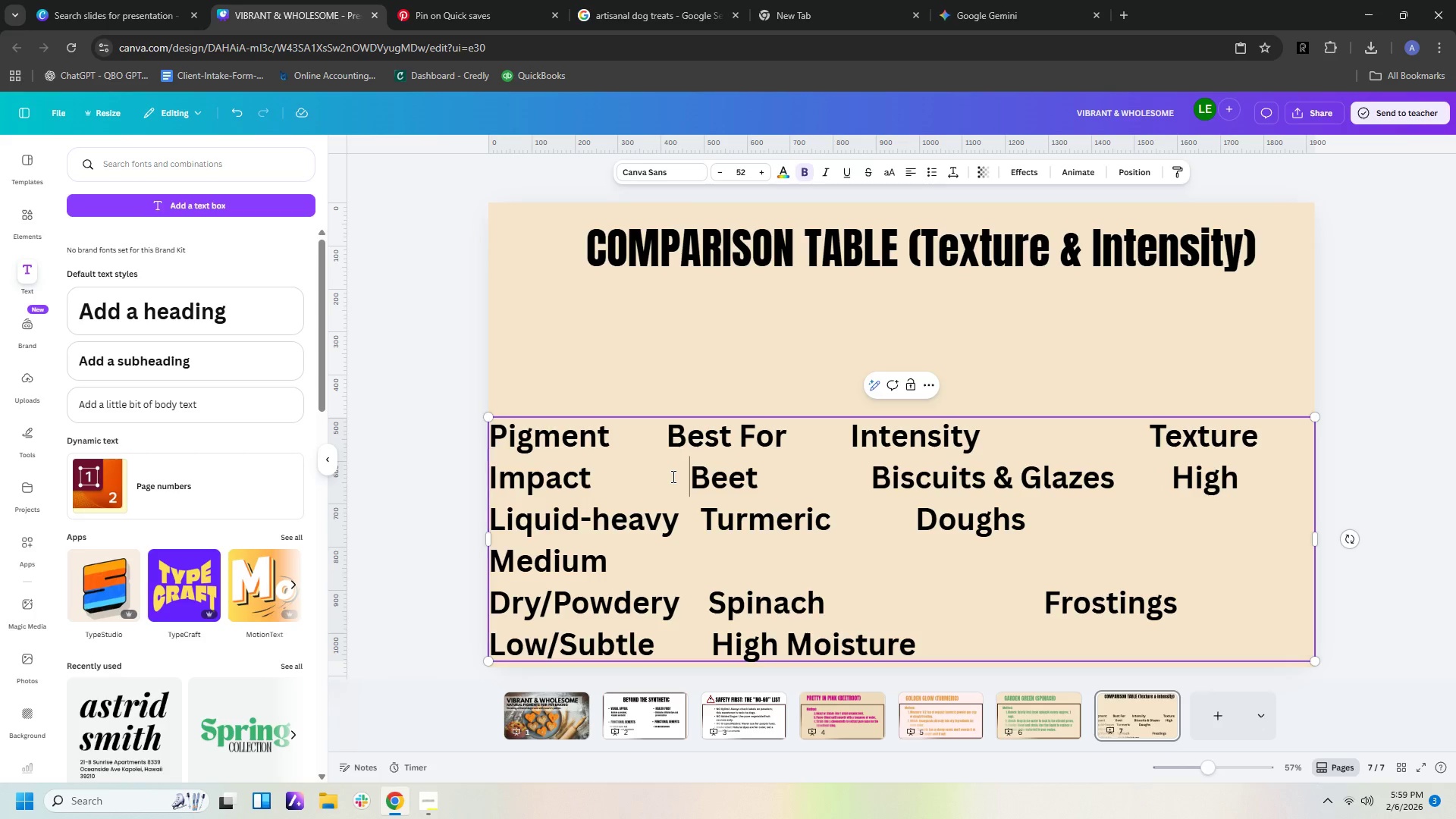 
key(Space)
 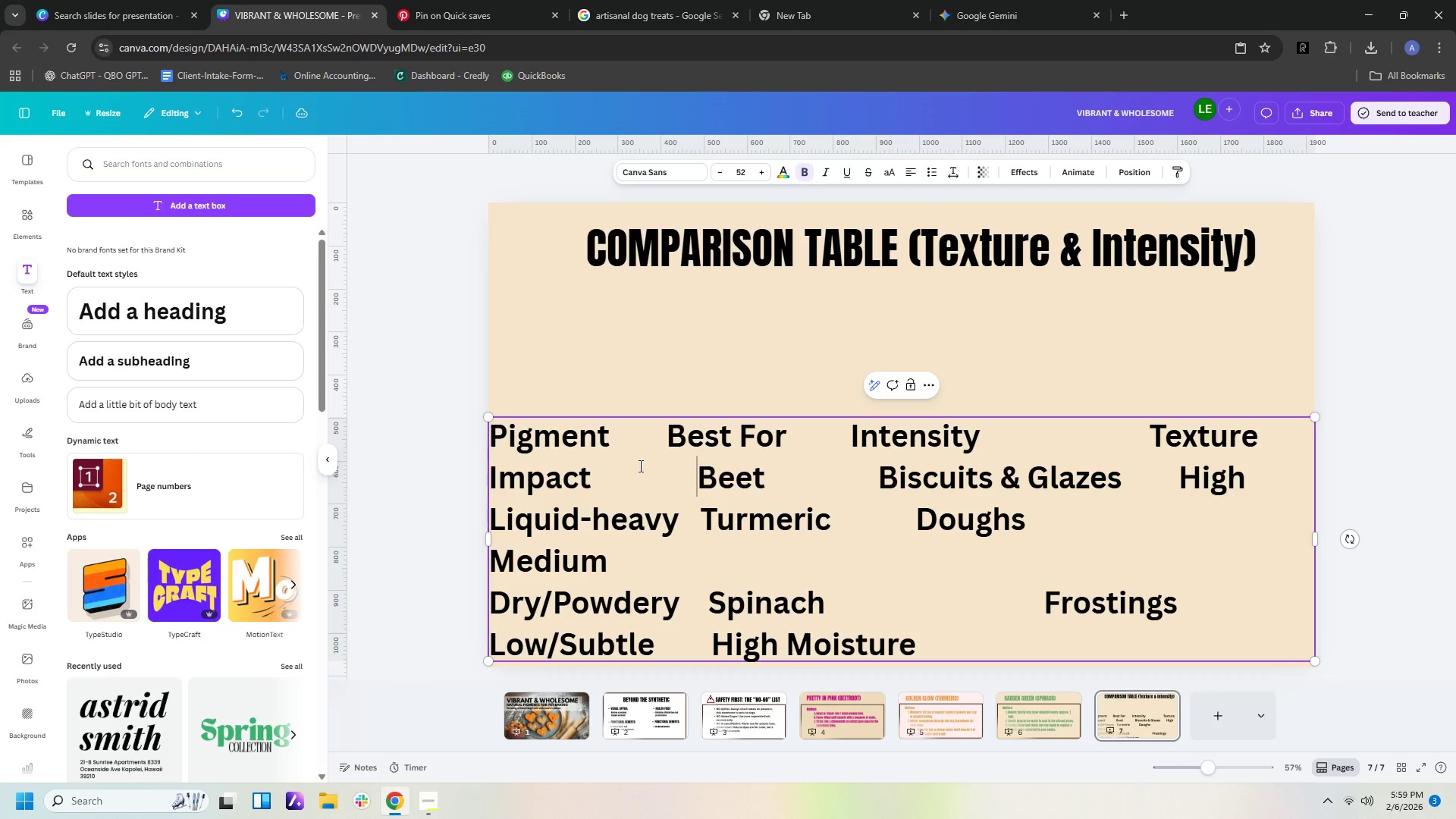 
key(Space)
 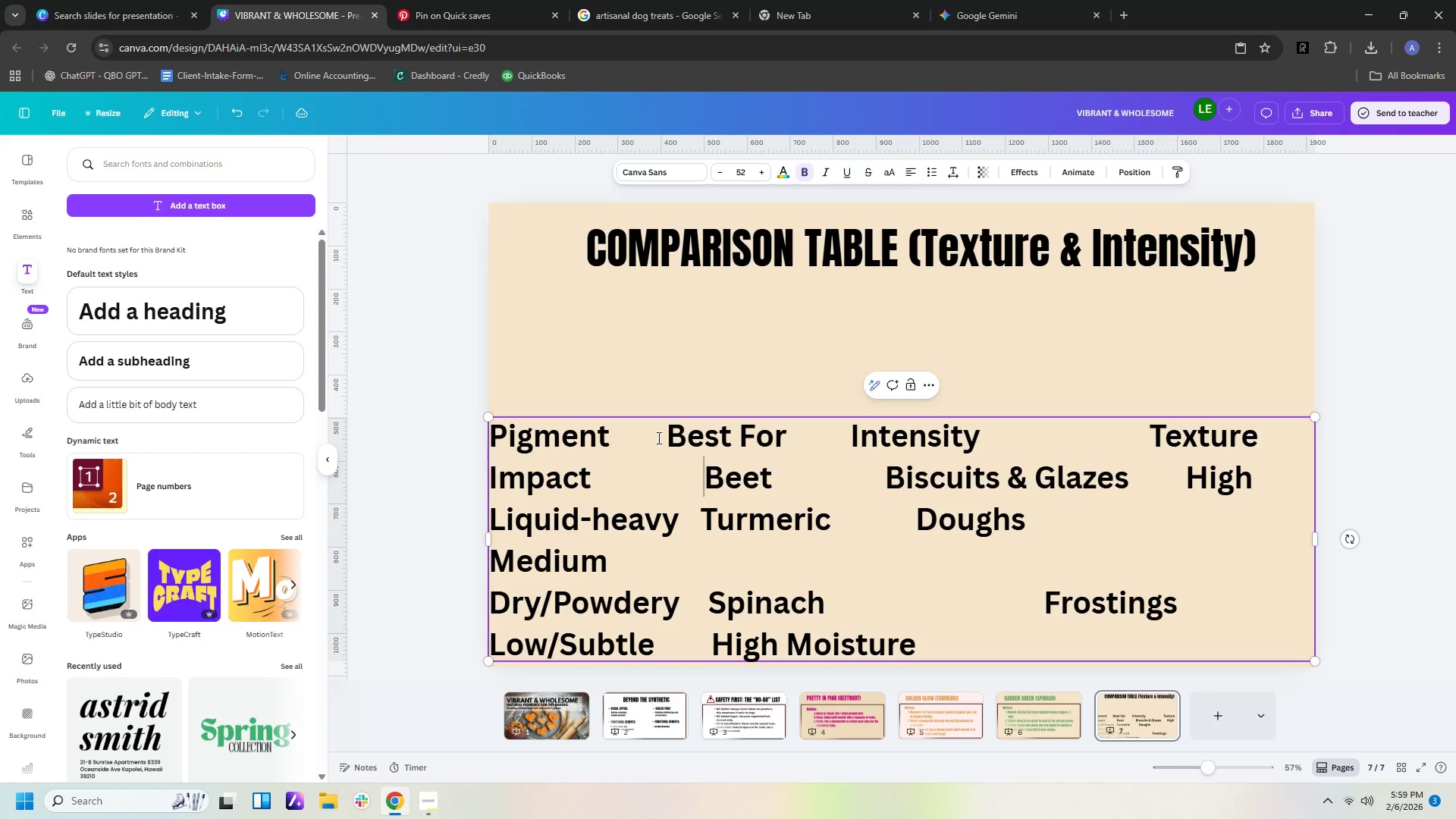 
left_click([657, 436])
 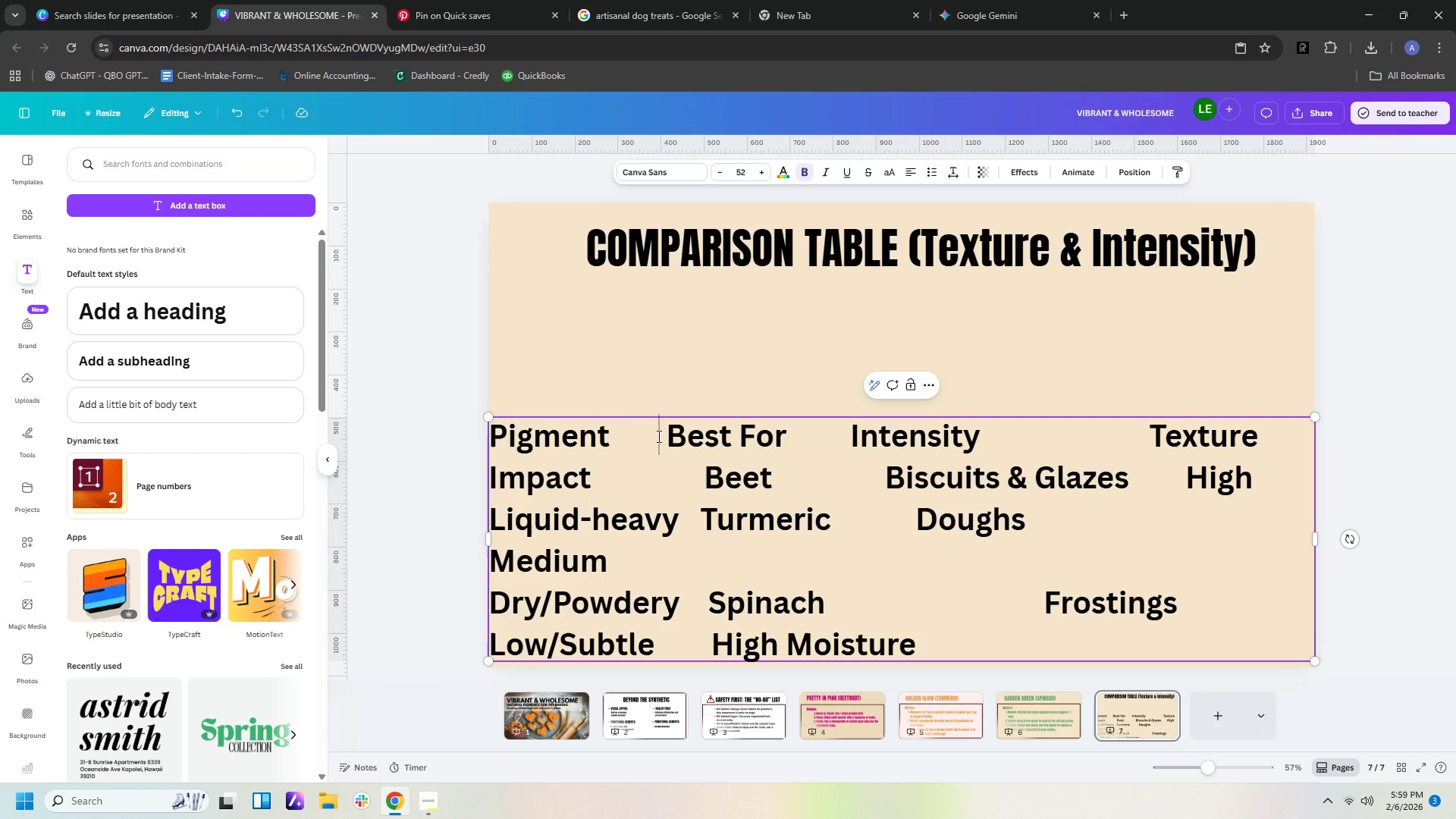 
key(Space)
 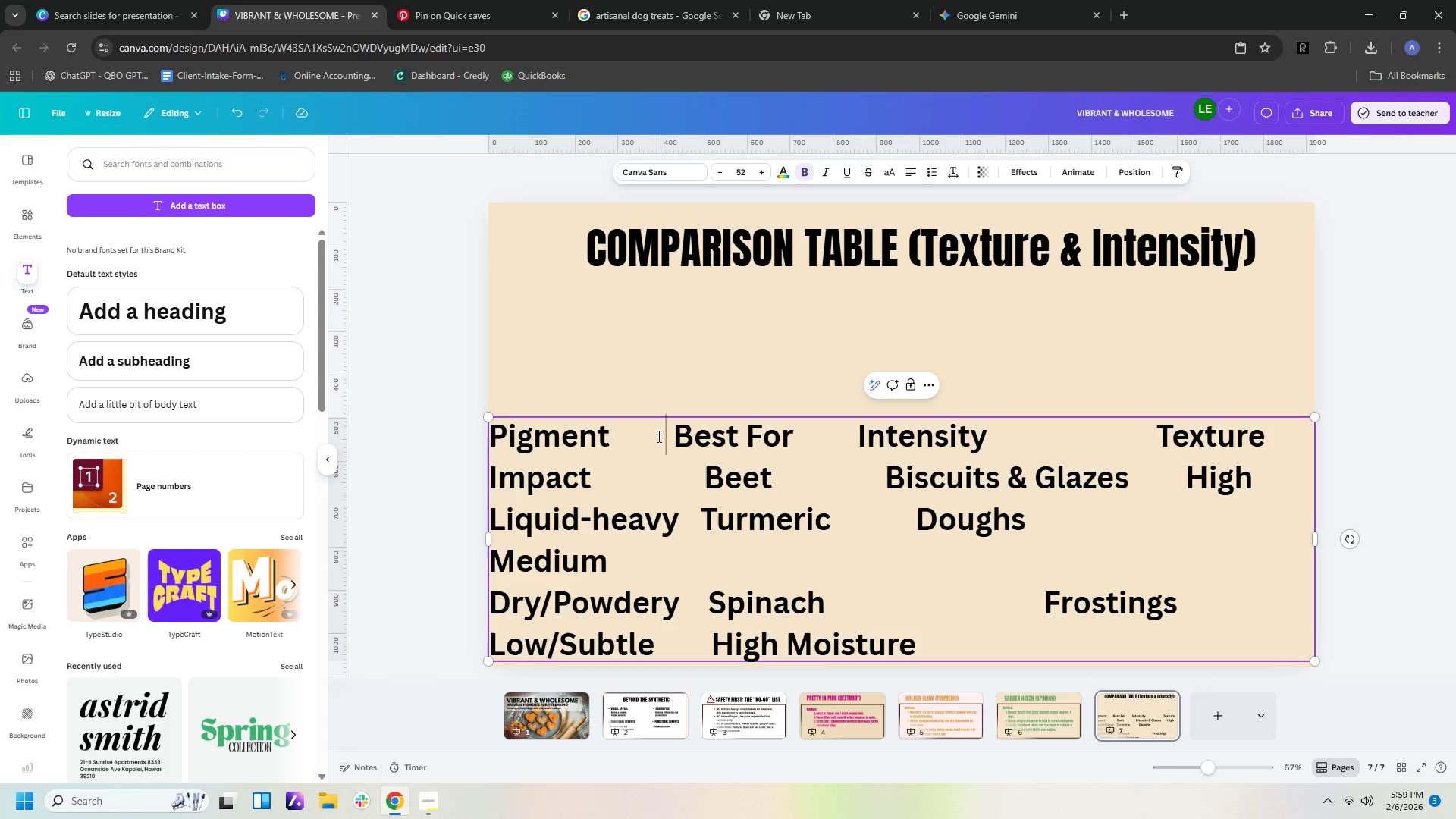 
key(Space)
 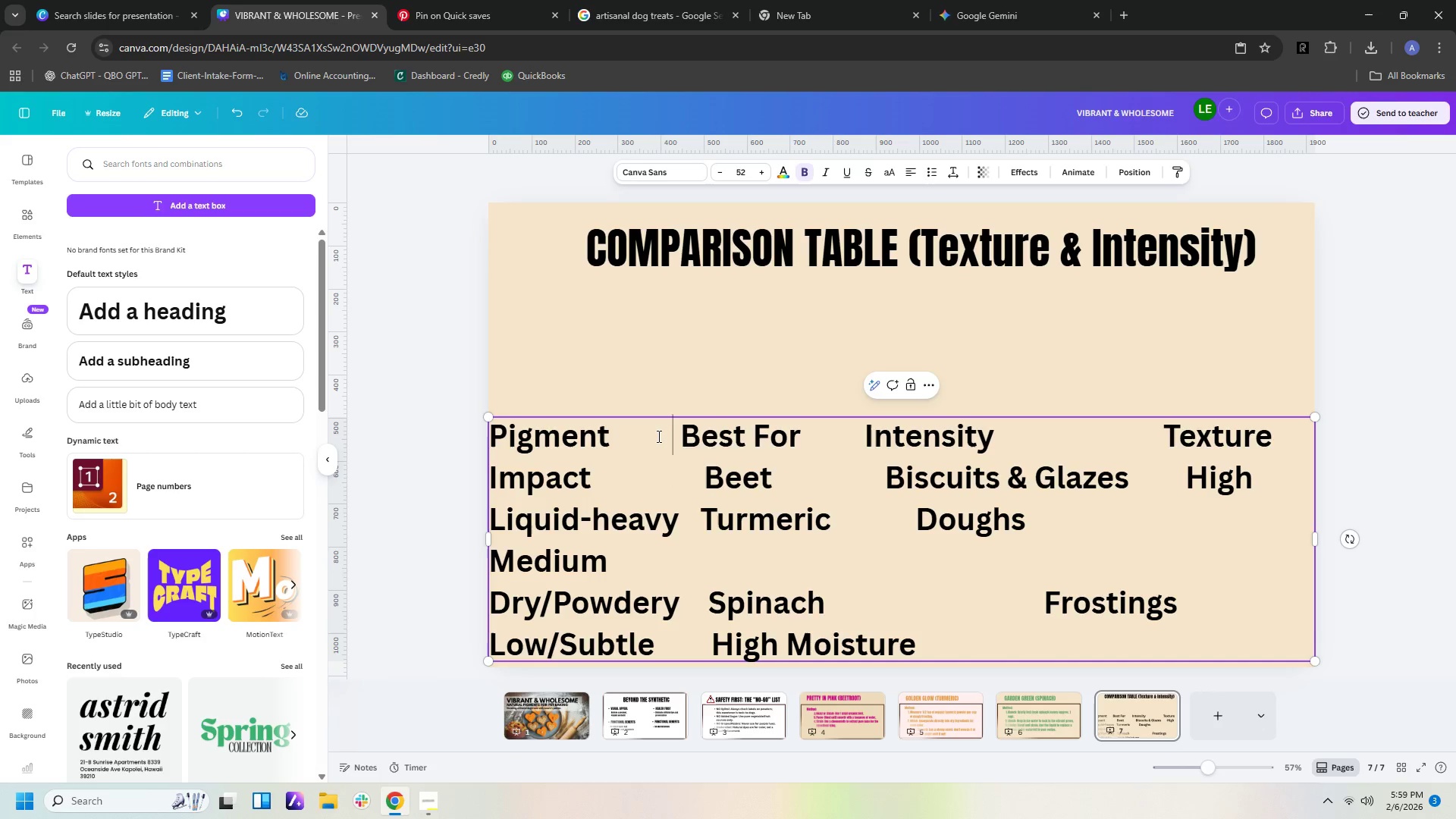 
key(Space)
 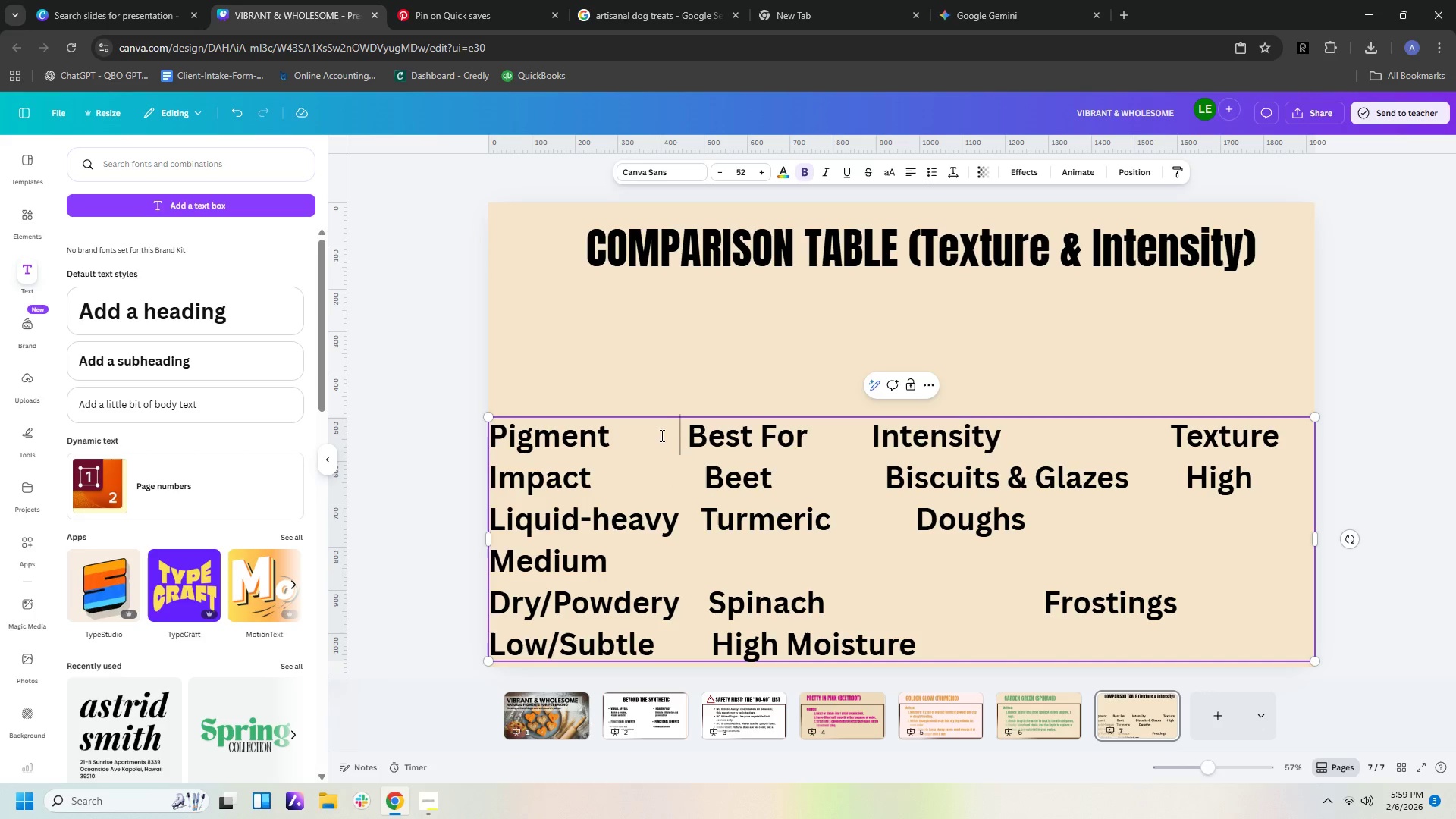 
key(Space)
 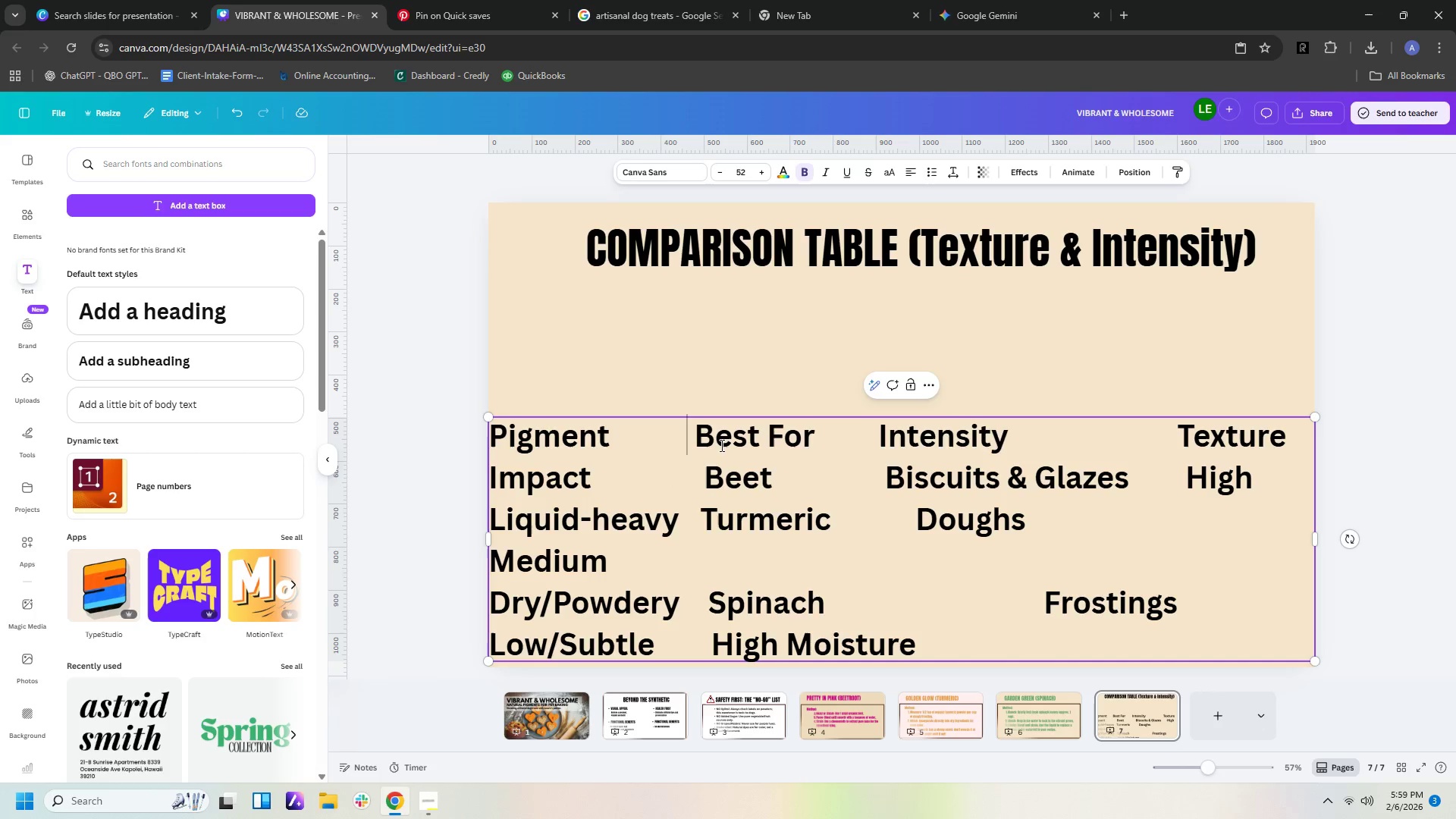 
key(Space)
 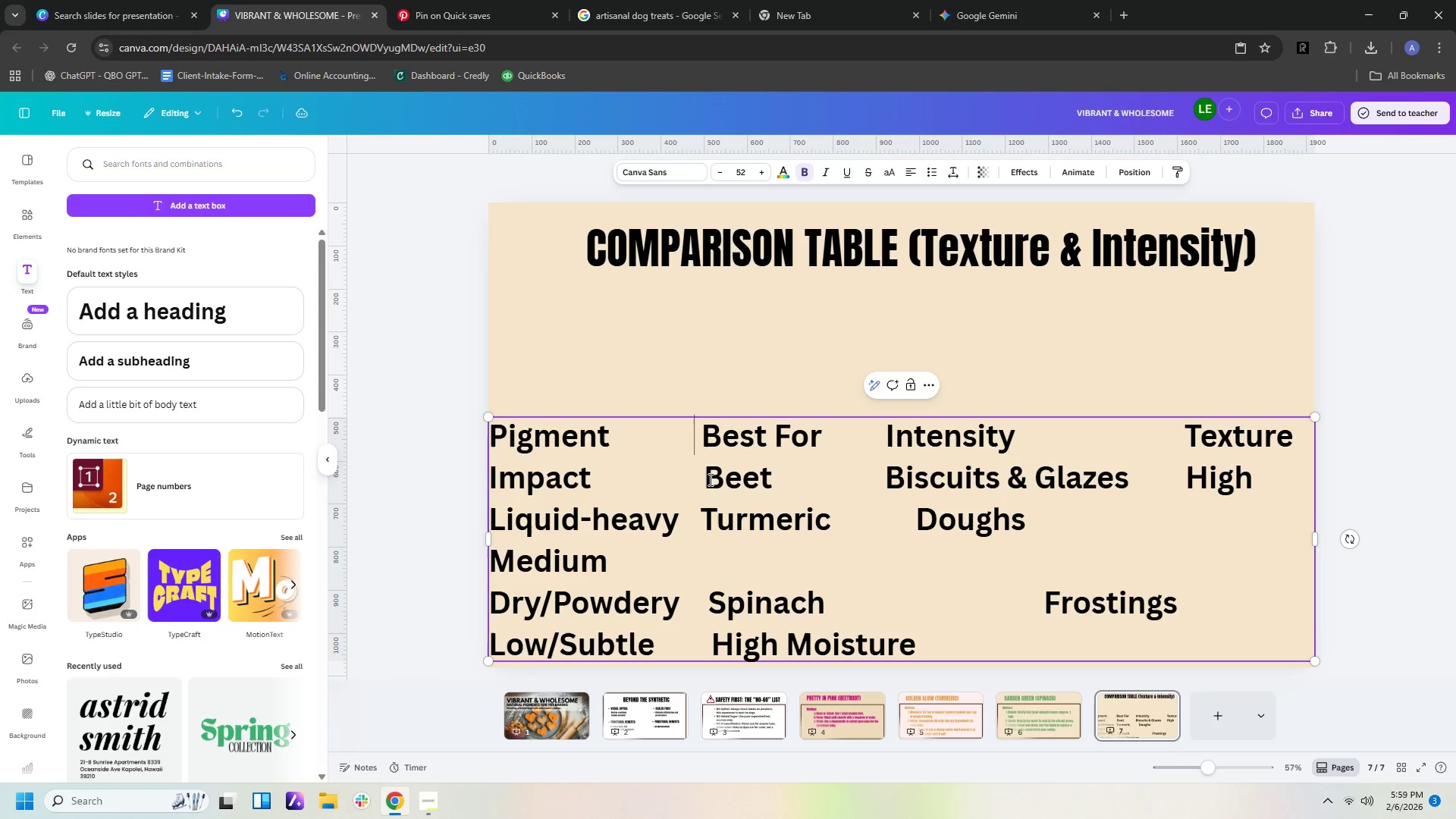 
left_click([706, 479])
 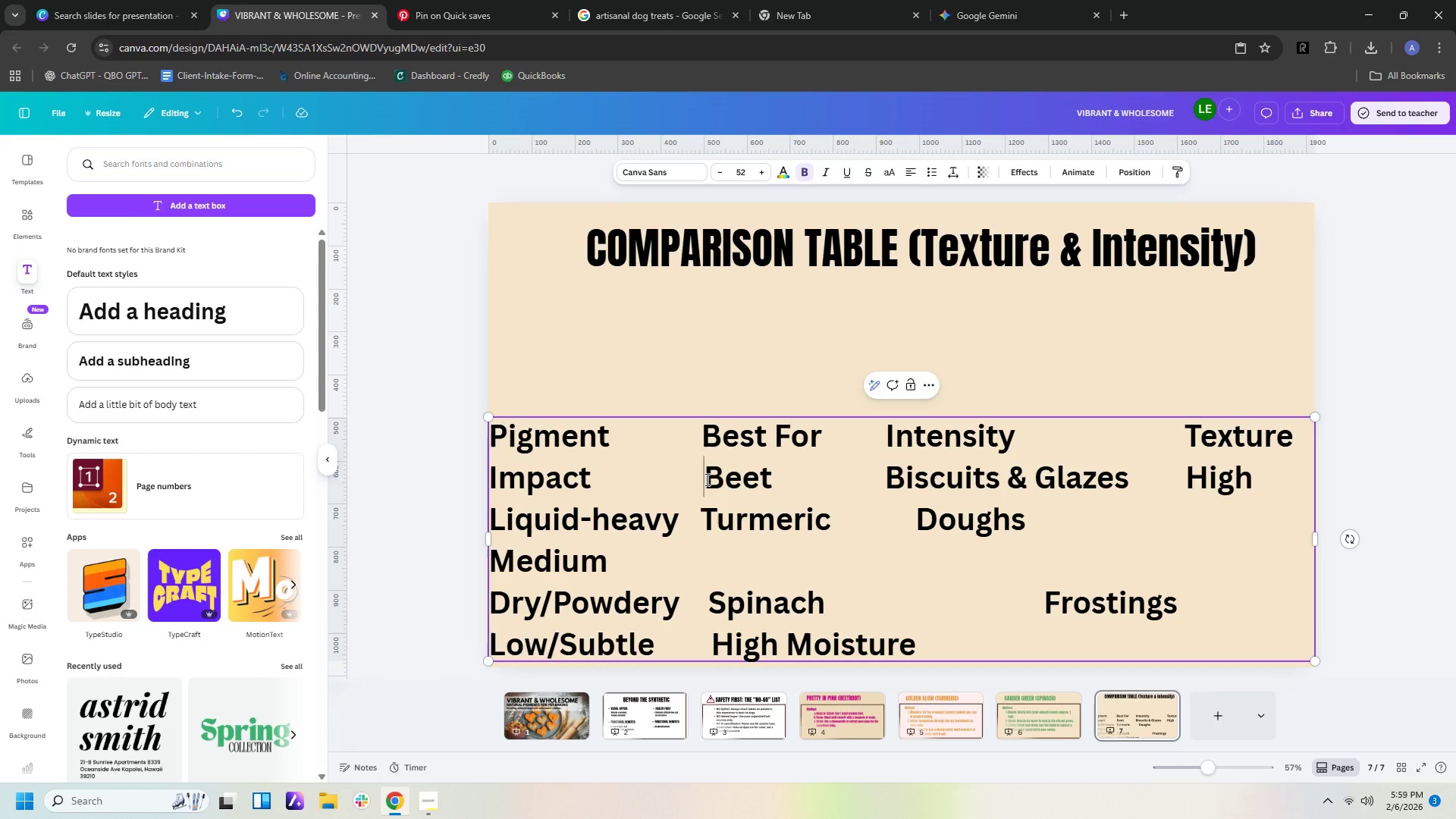 
key(Backspace)
 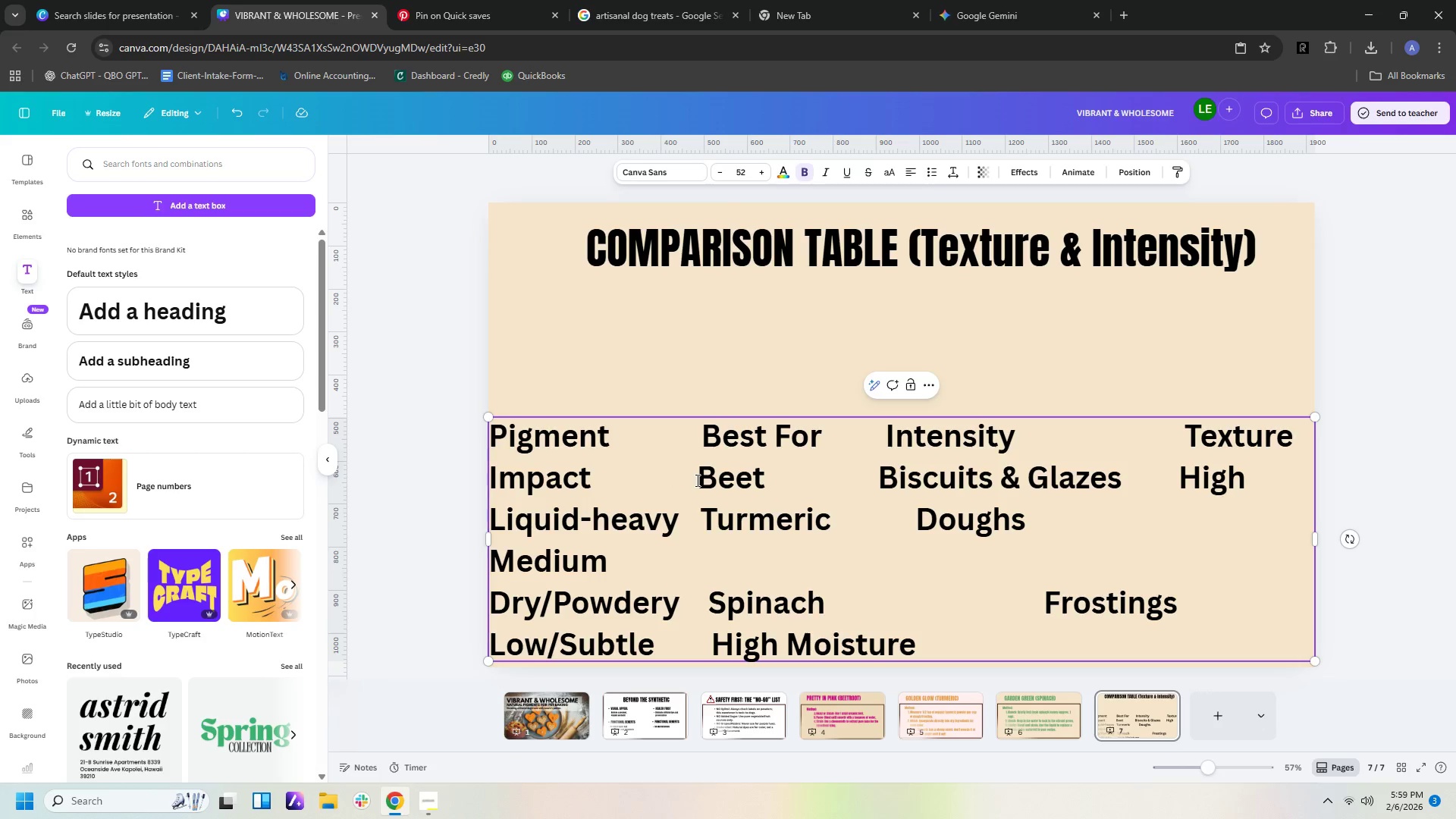 
key(Space)
 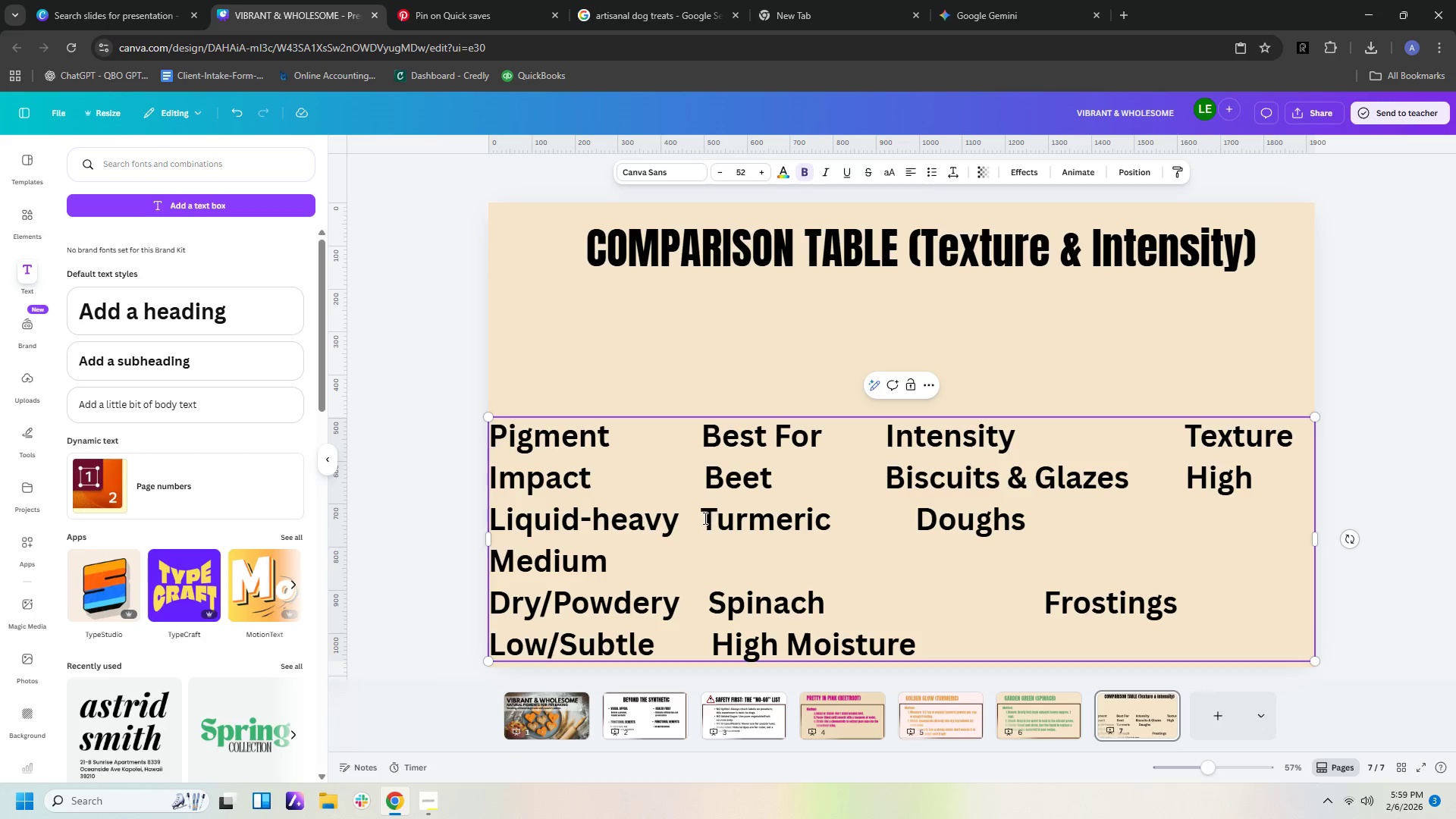 
left_click([701, 519])
 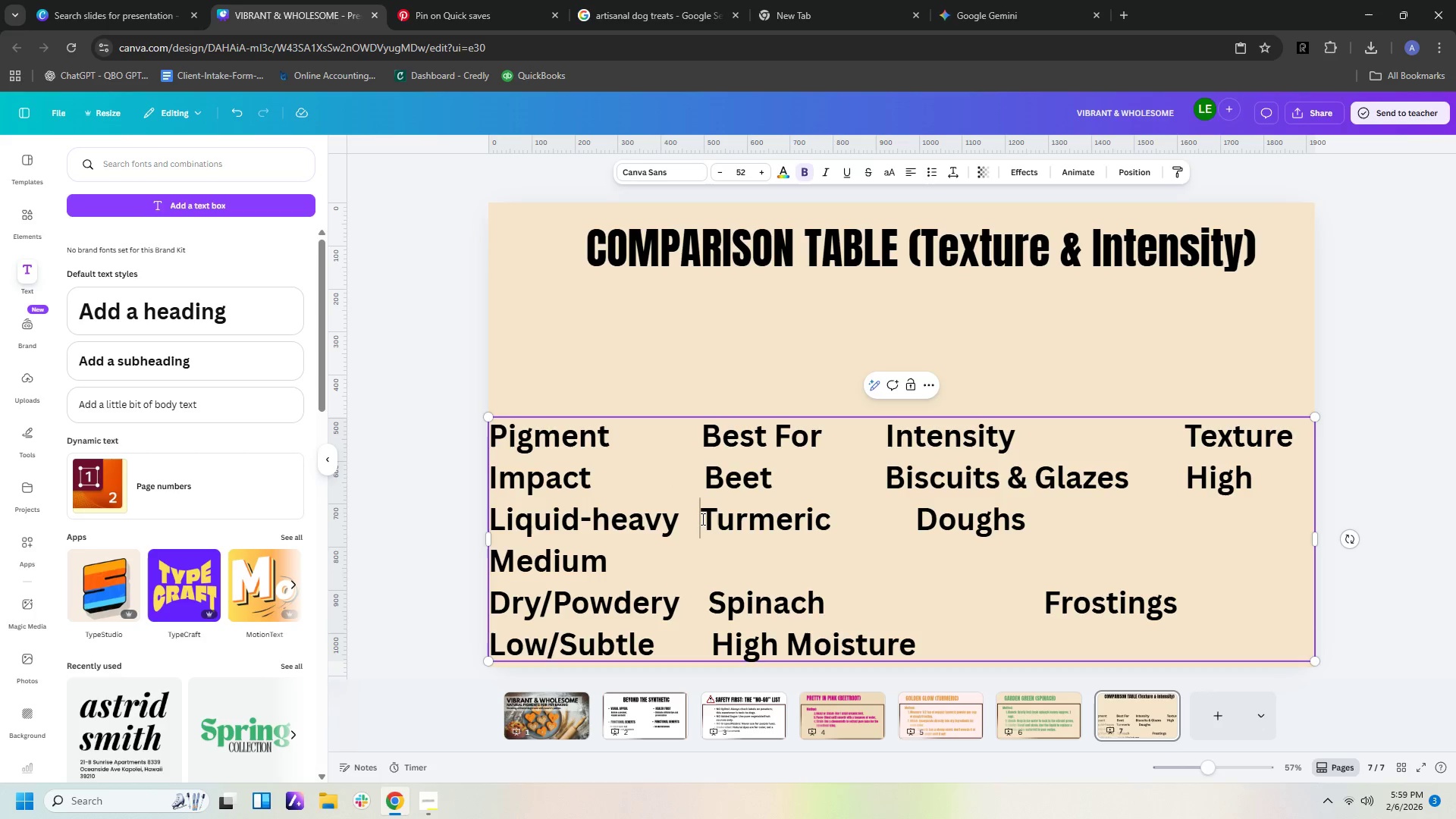 
key(Space)
 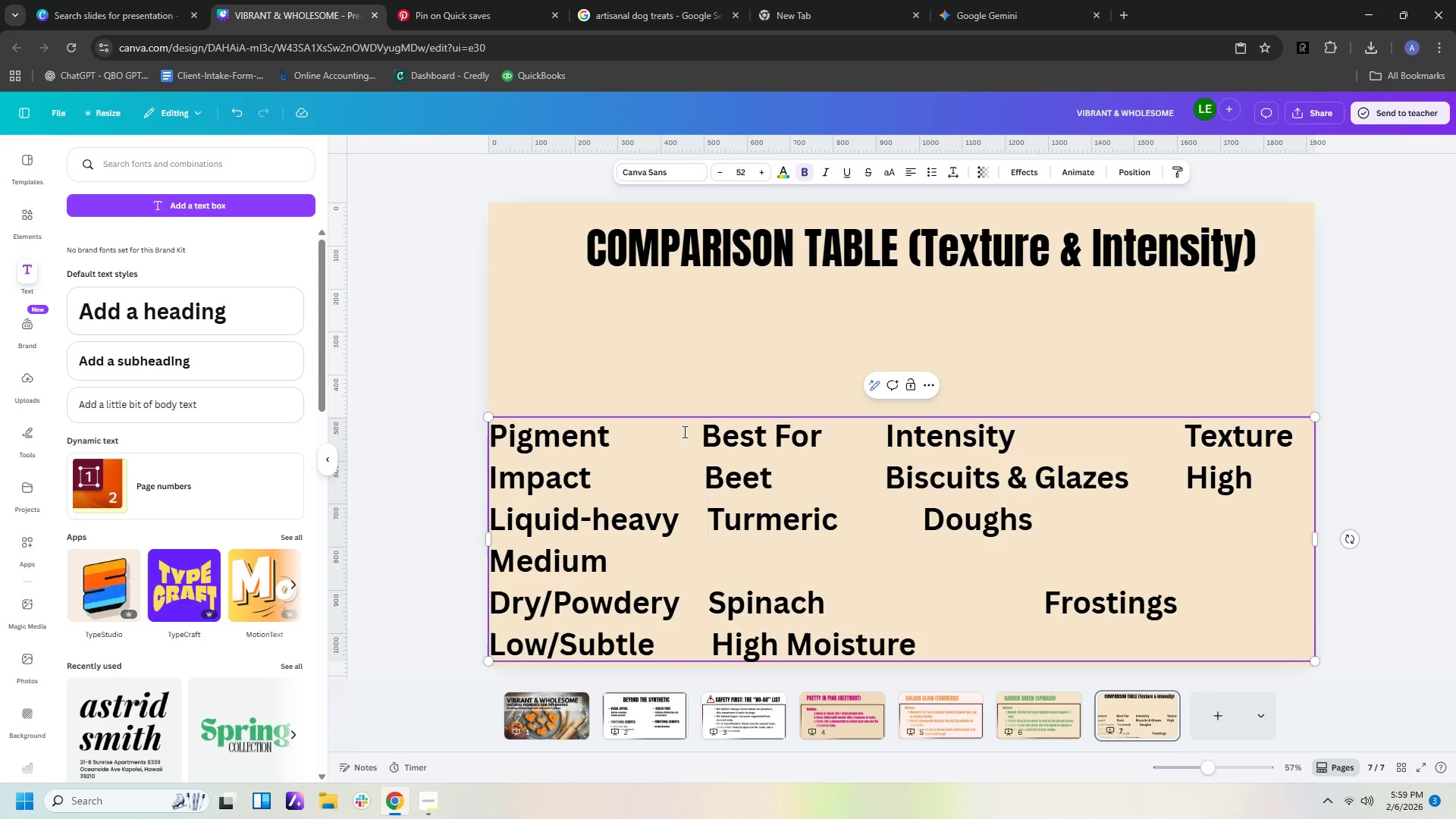 
left_click([683, 431])
 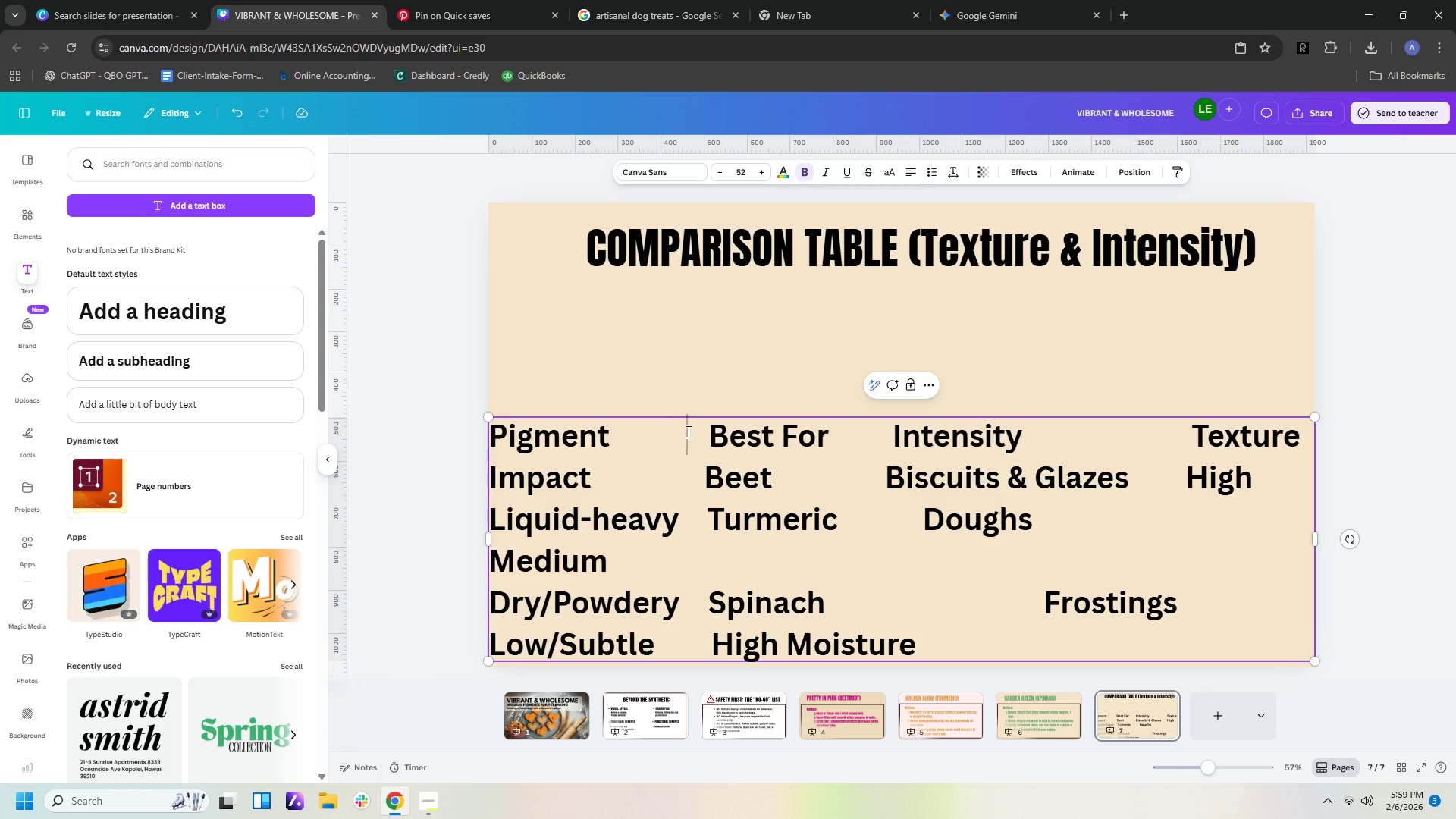 
key(Space)
 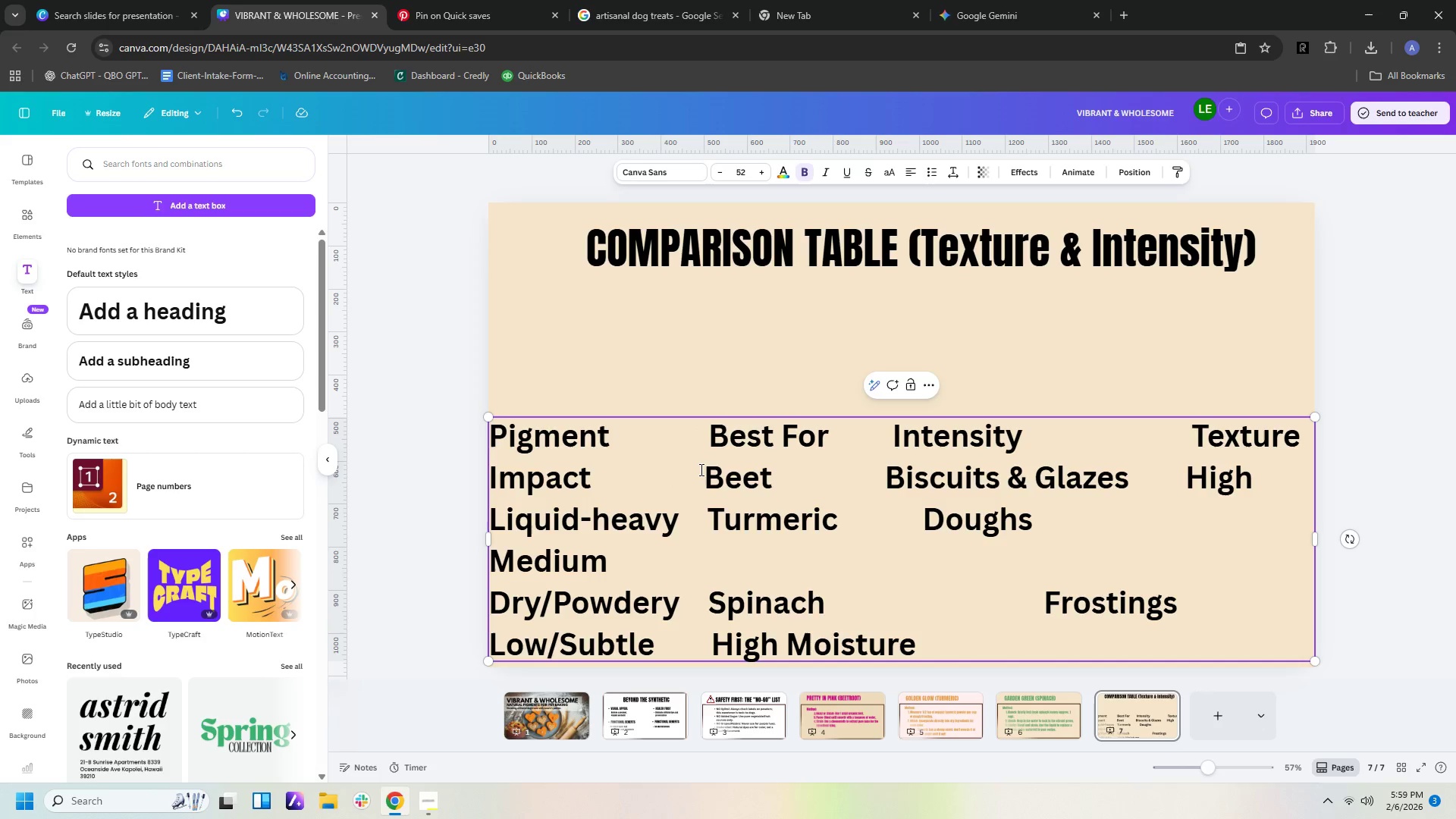 
left_click([700, 469])
 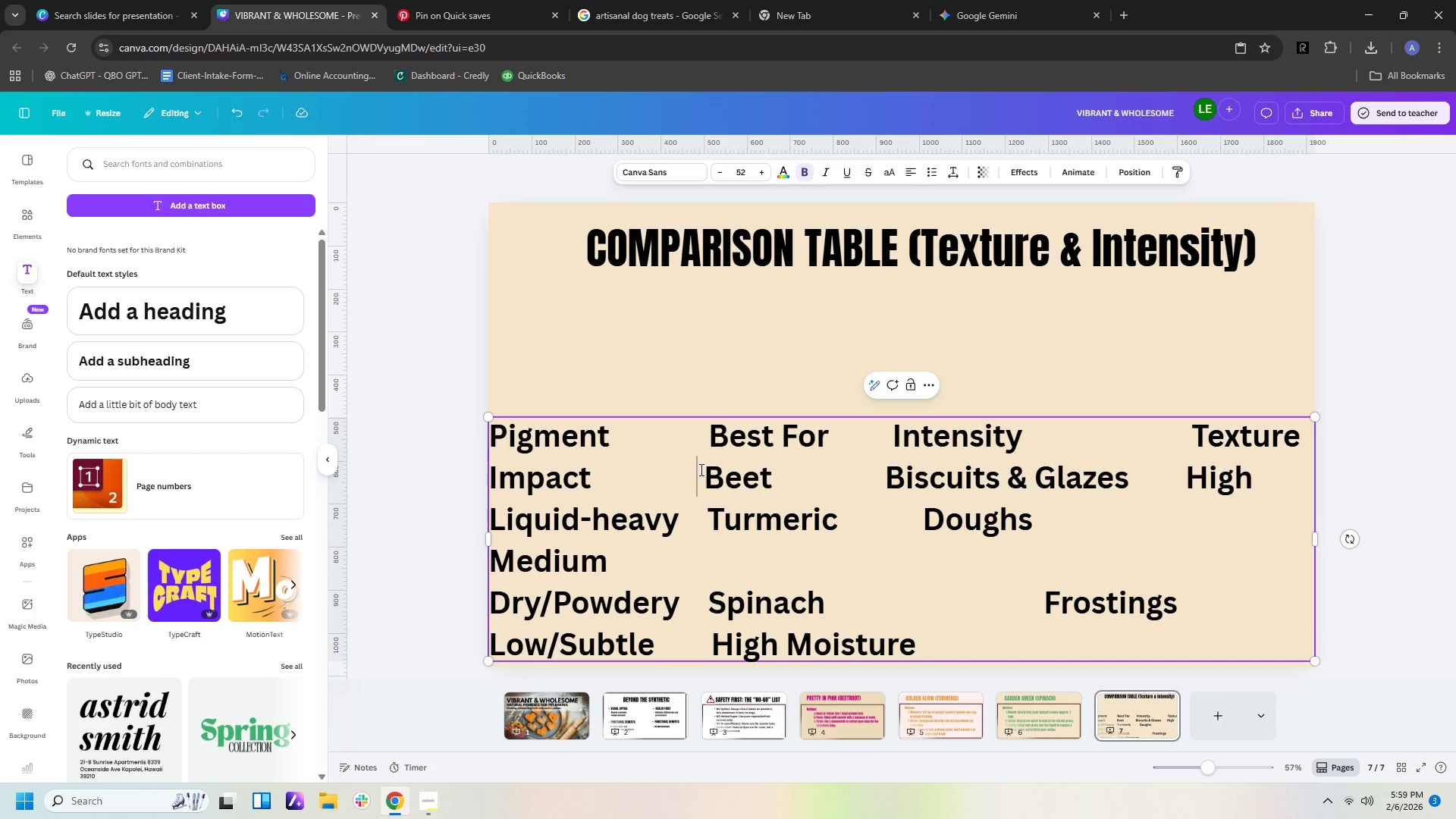 
key(Space)
 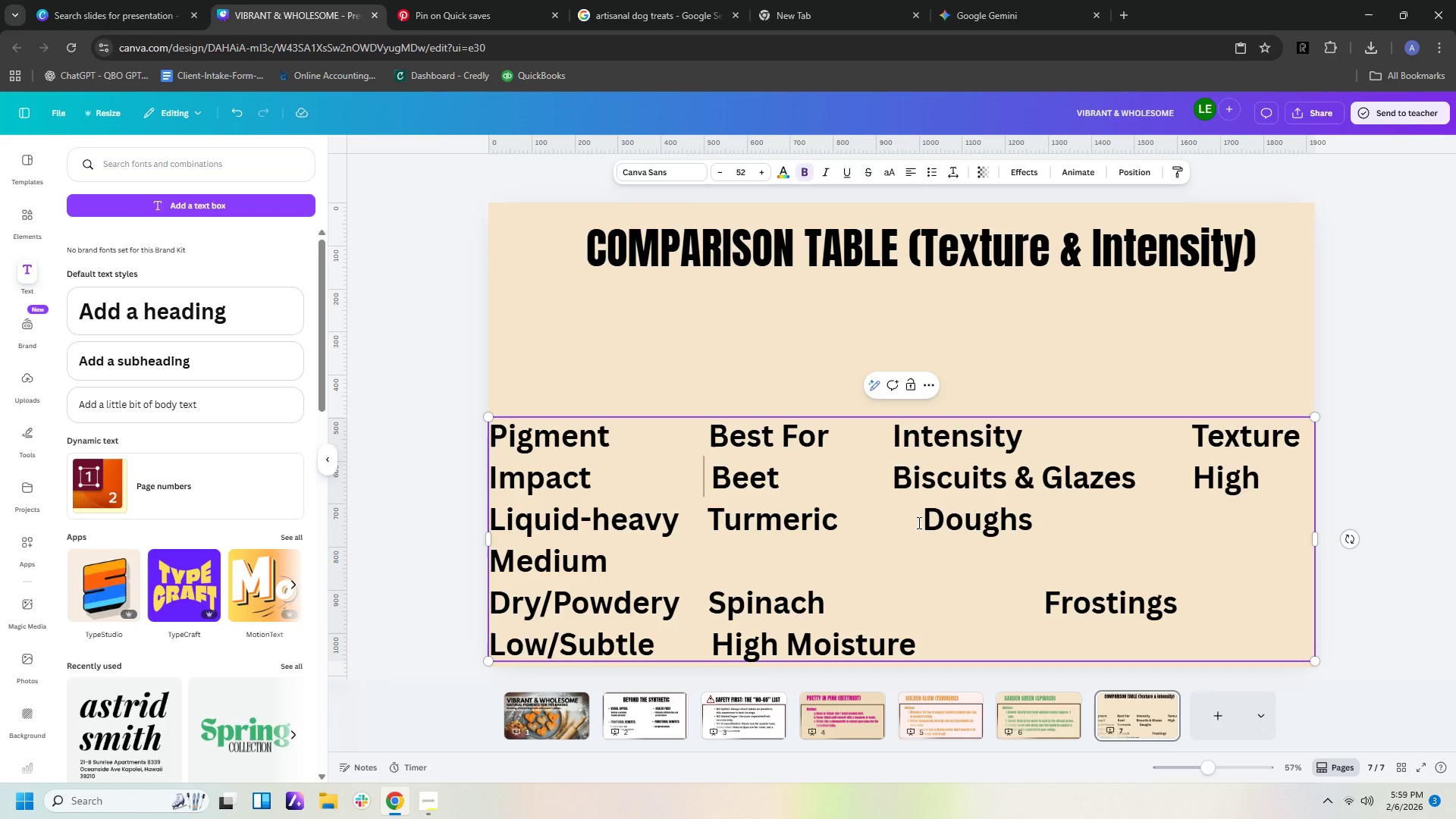 
key(Backspace)
 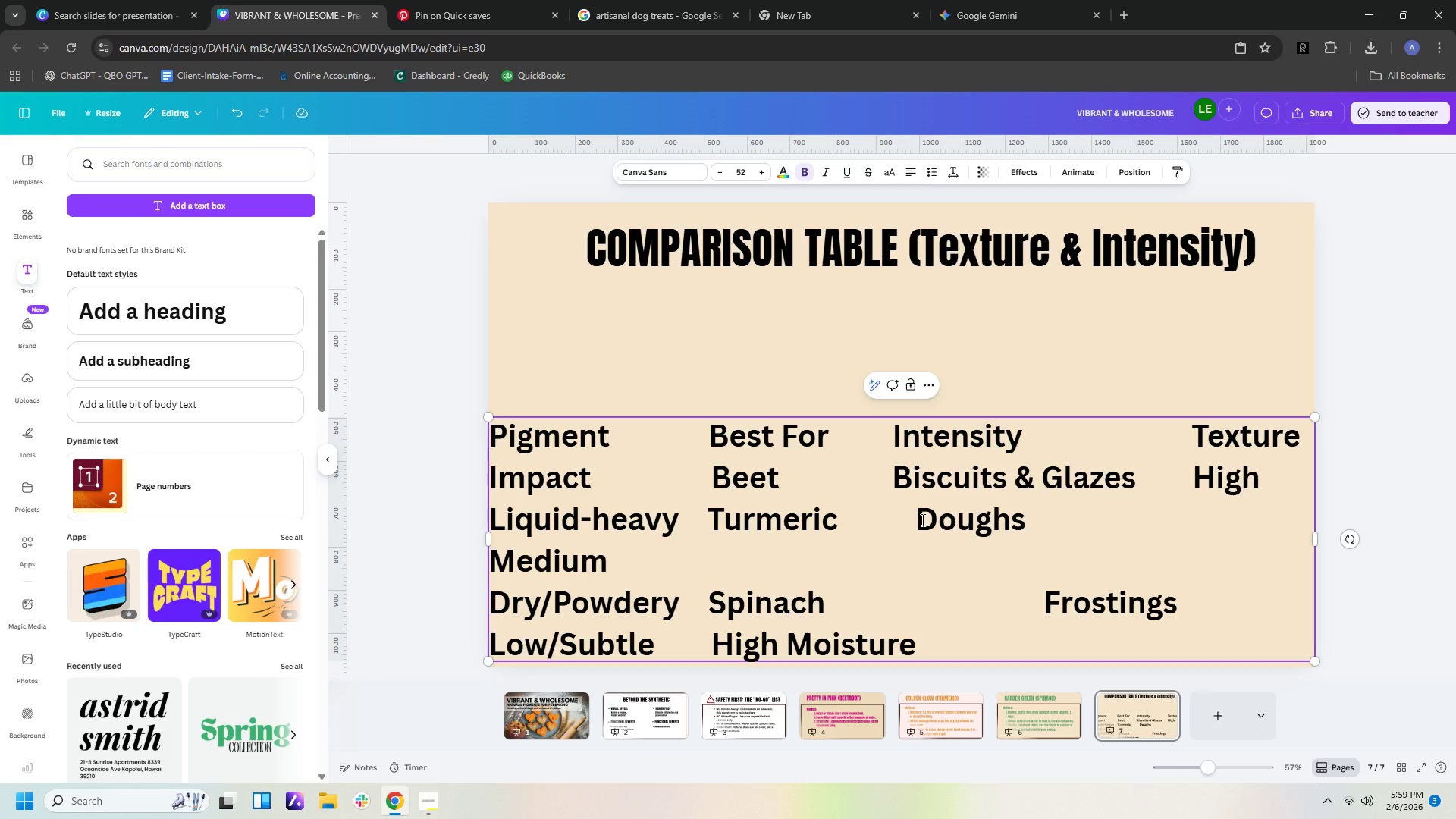 
key(Backspace)
 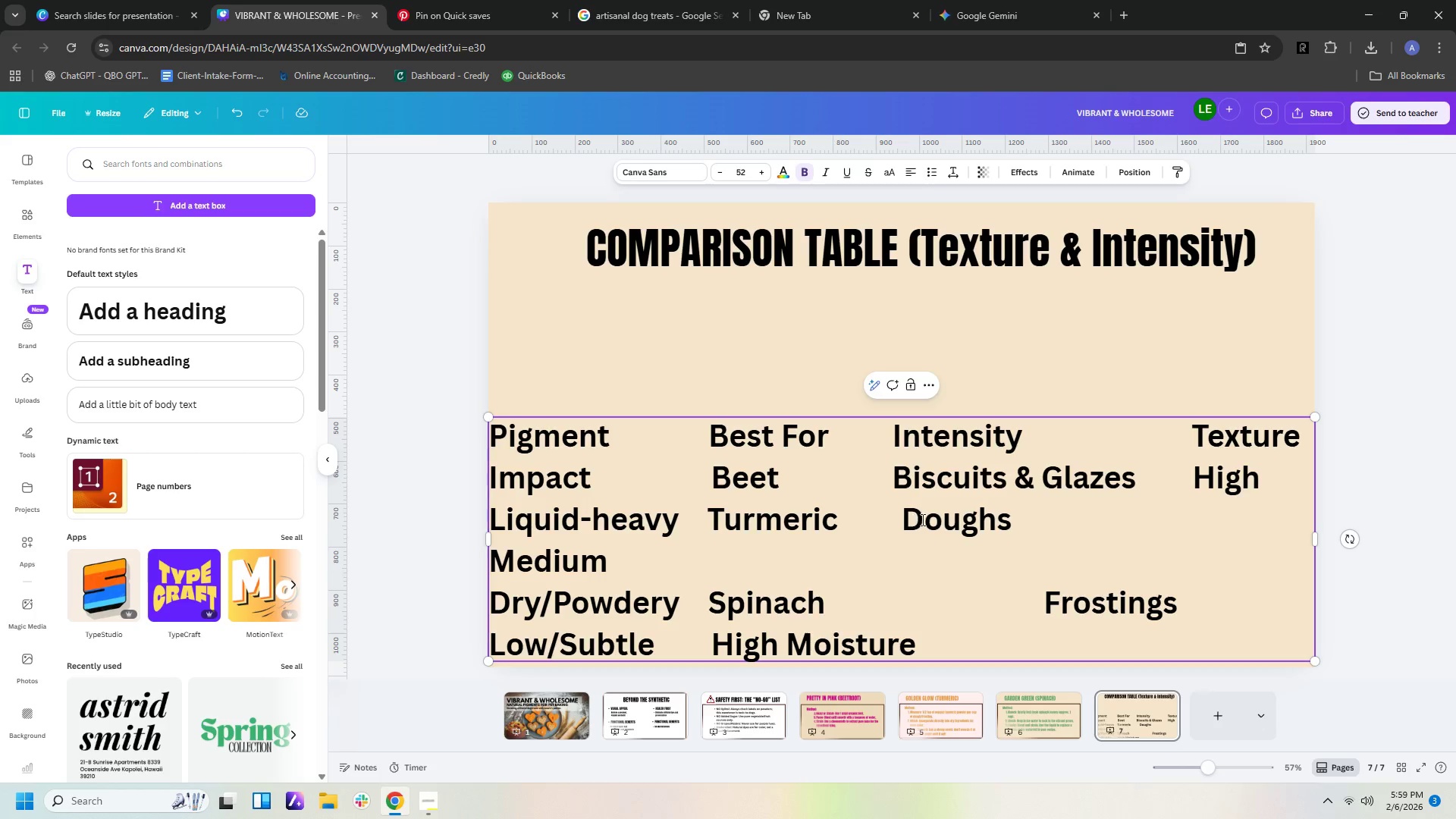 
key(Backspace)
 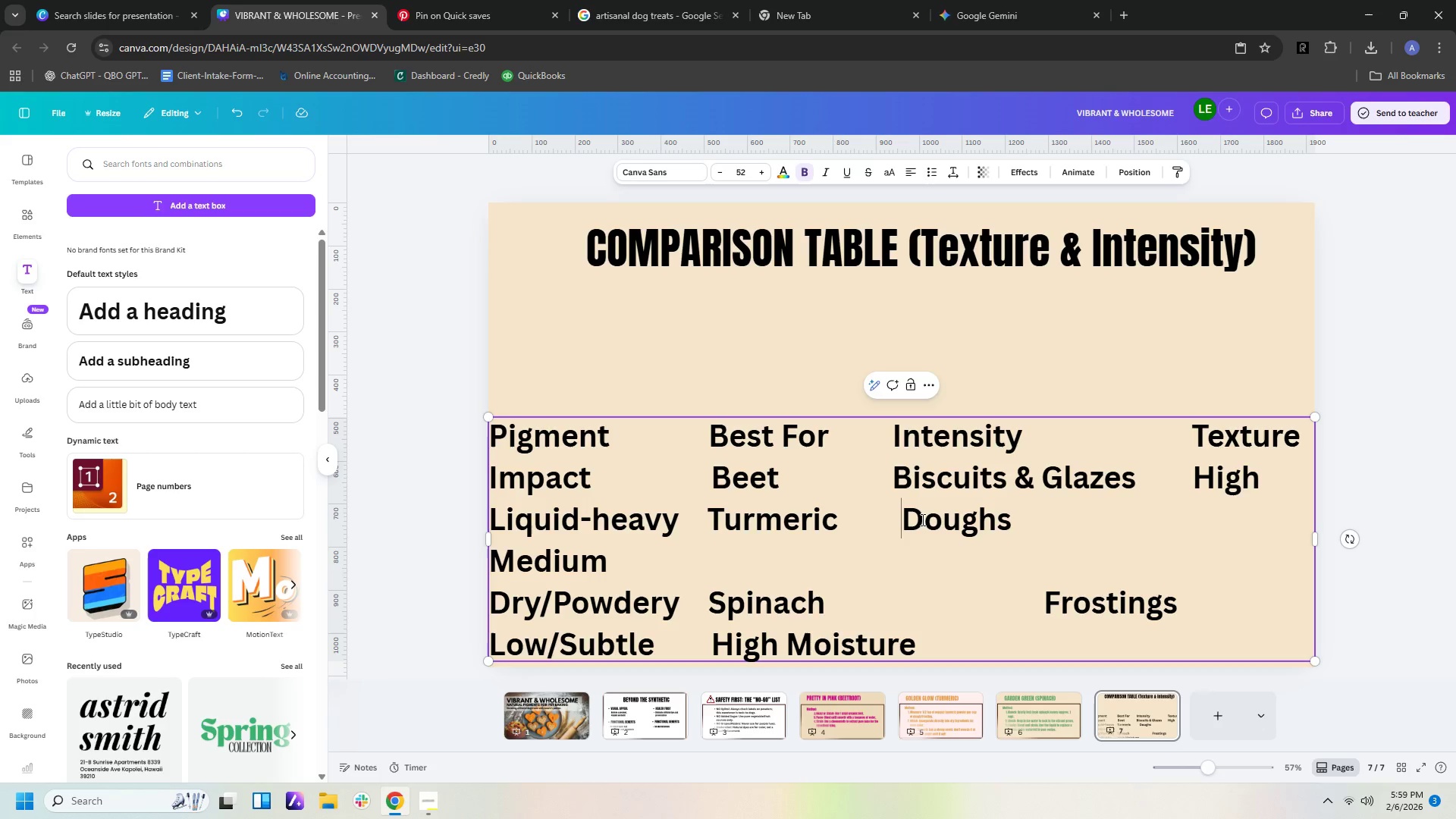 
key(Backspace)
 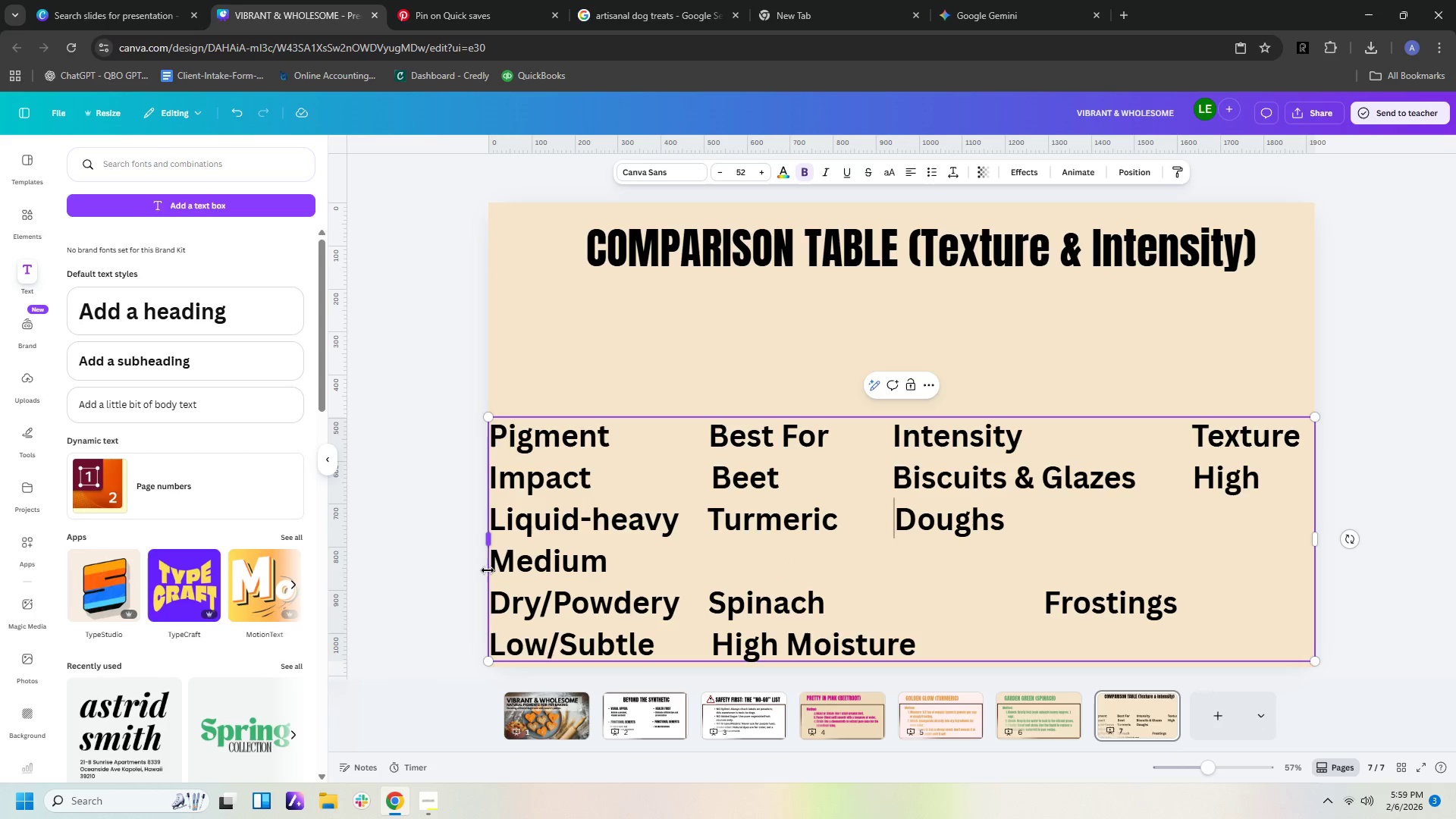 
left_click([490, 563])
 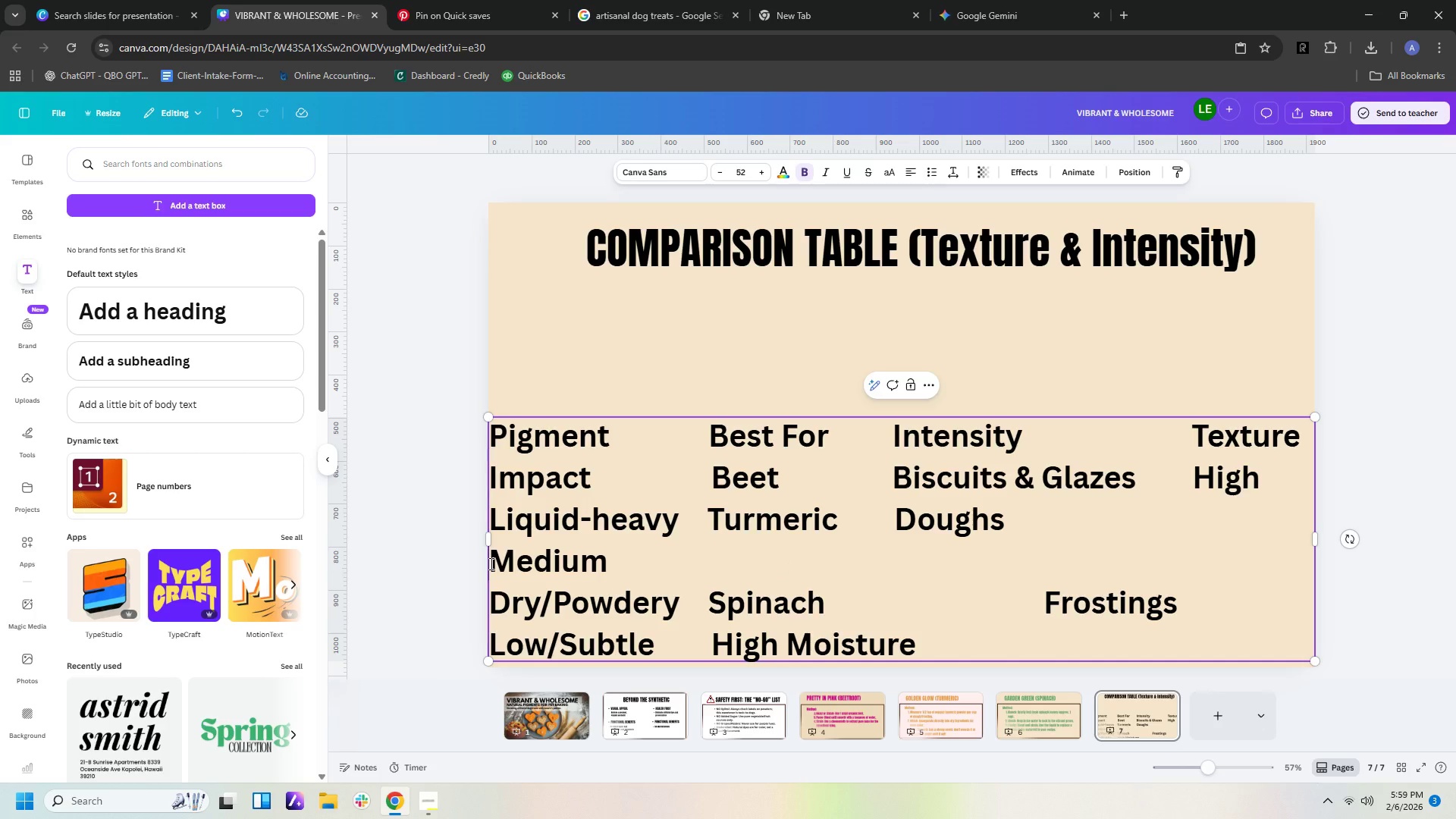 
key(Backspace)
 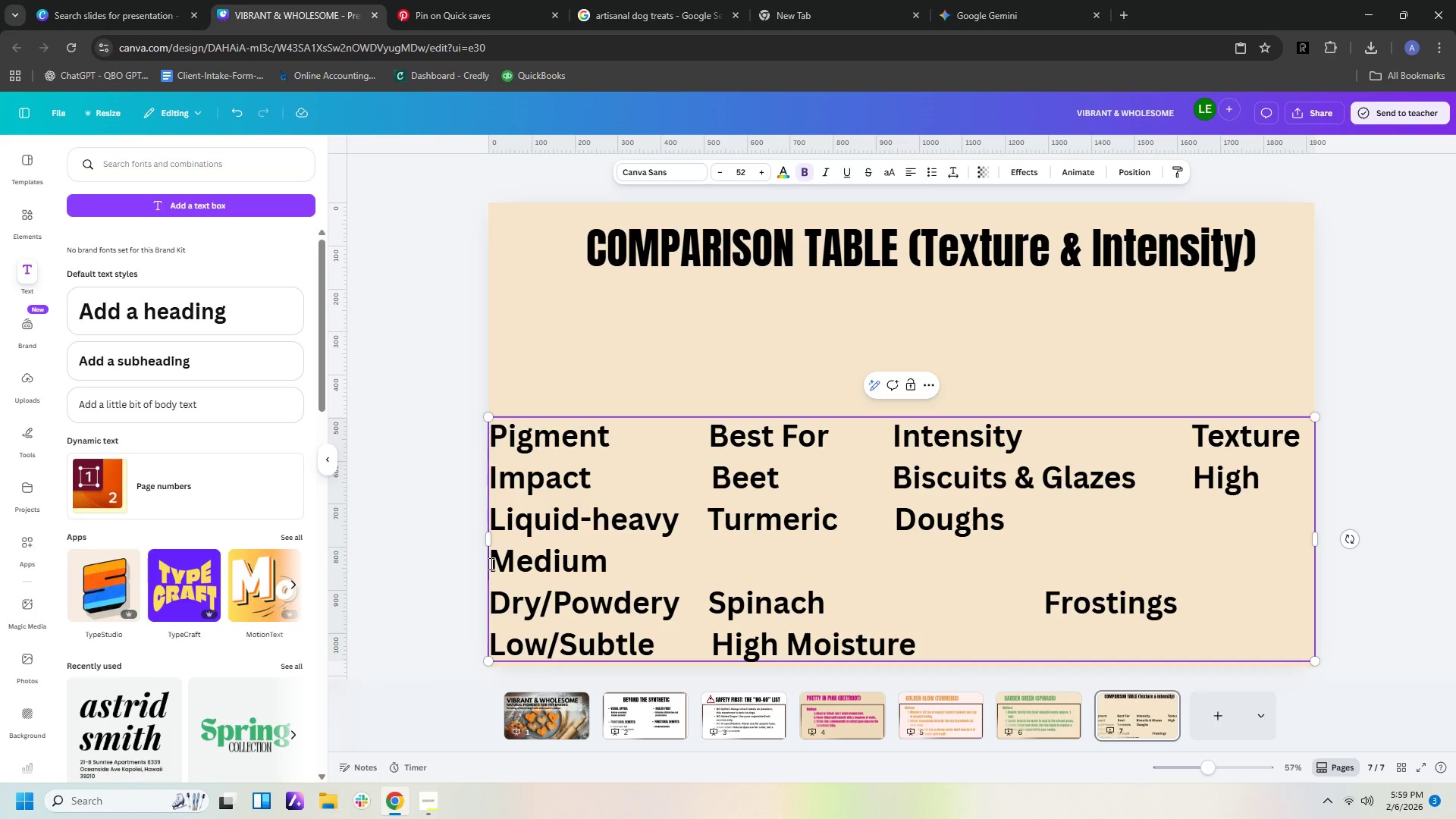 
key(Backspace)
 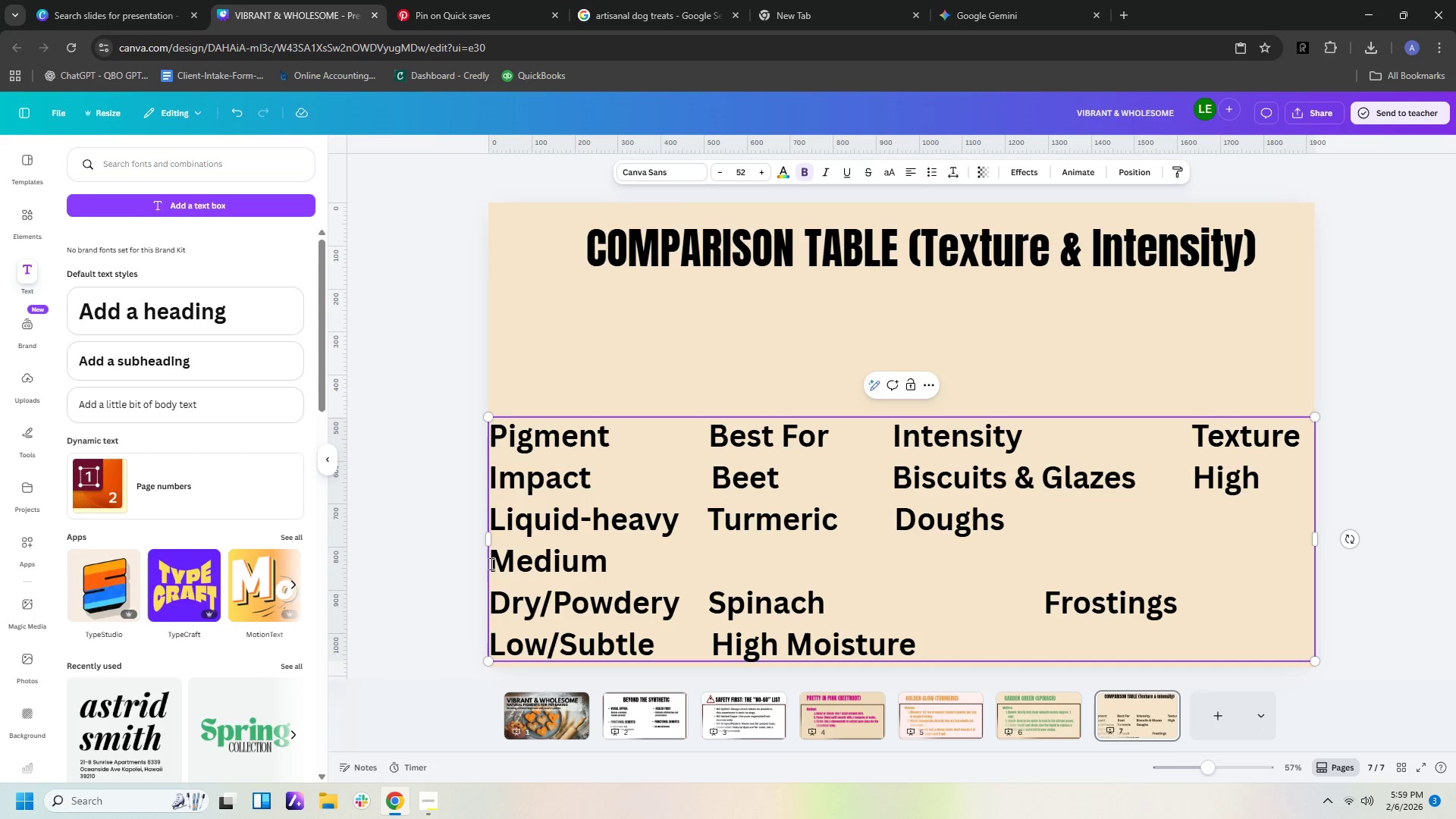 
key(Backspace)
 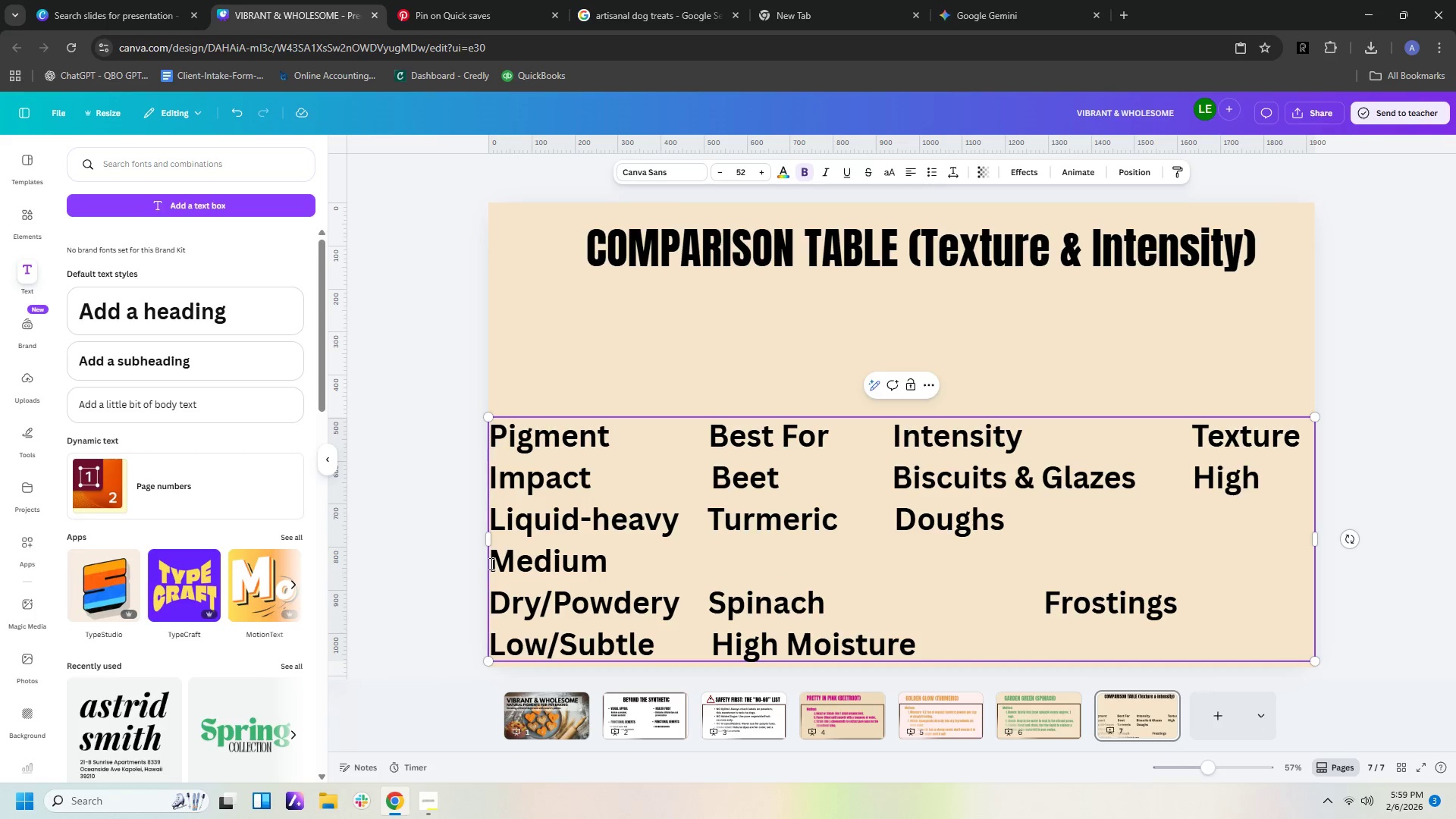 
key(Backspace)
 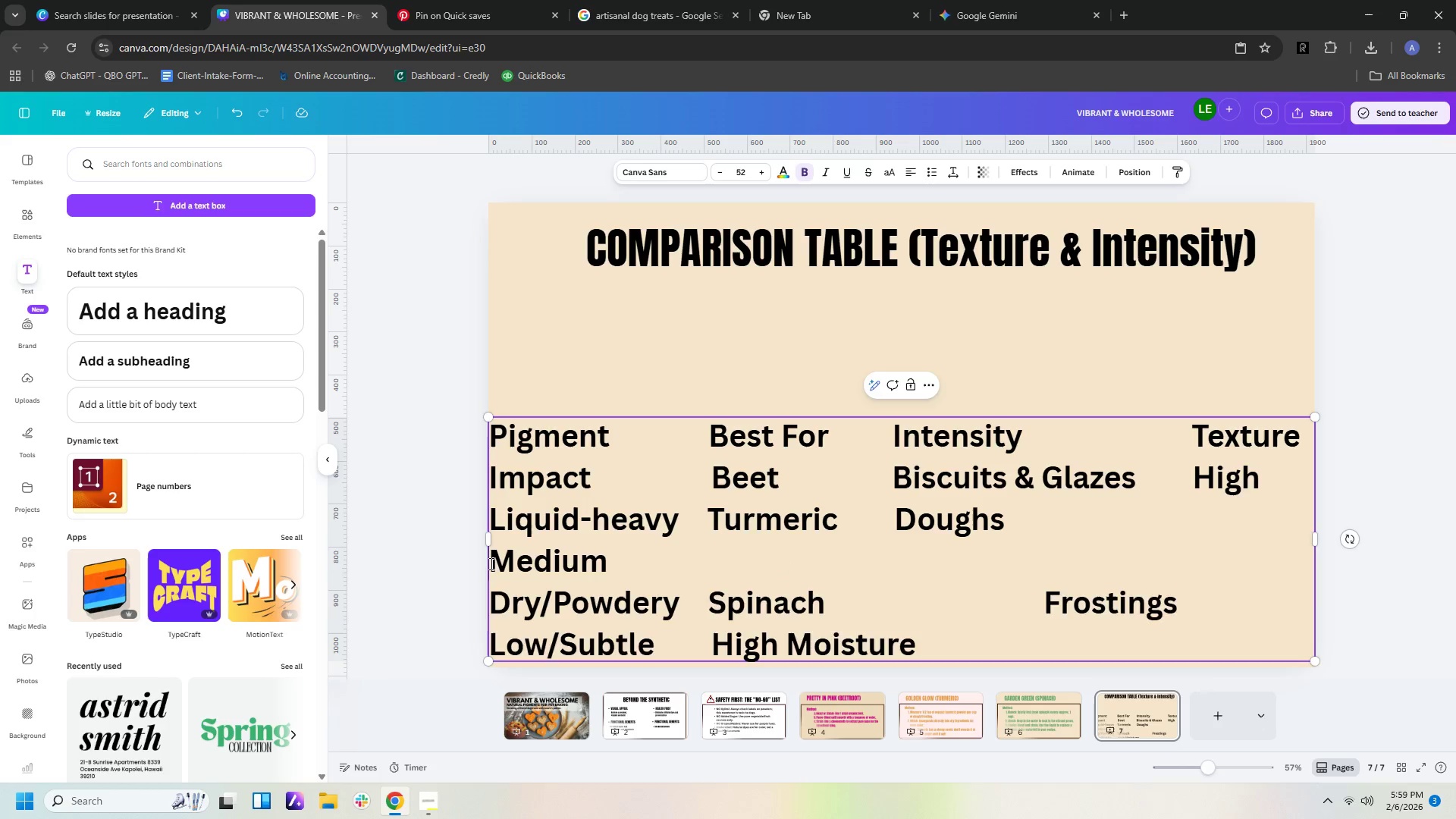 
key(Backspace)
 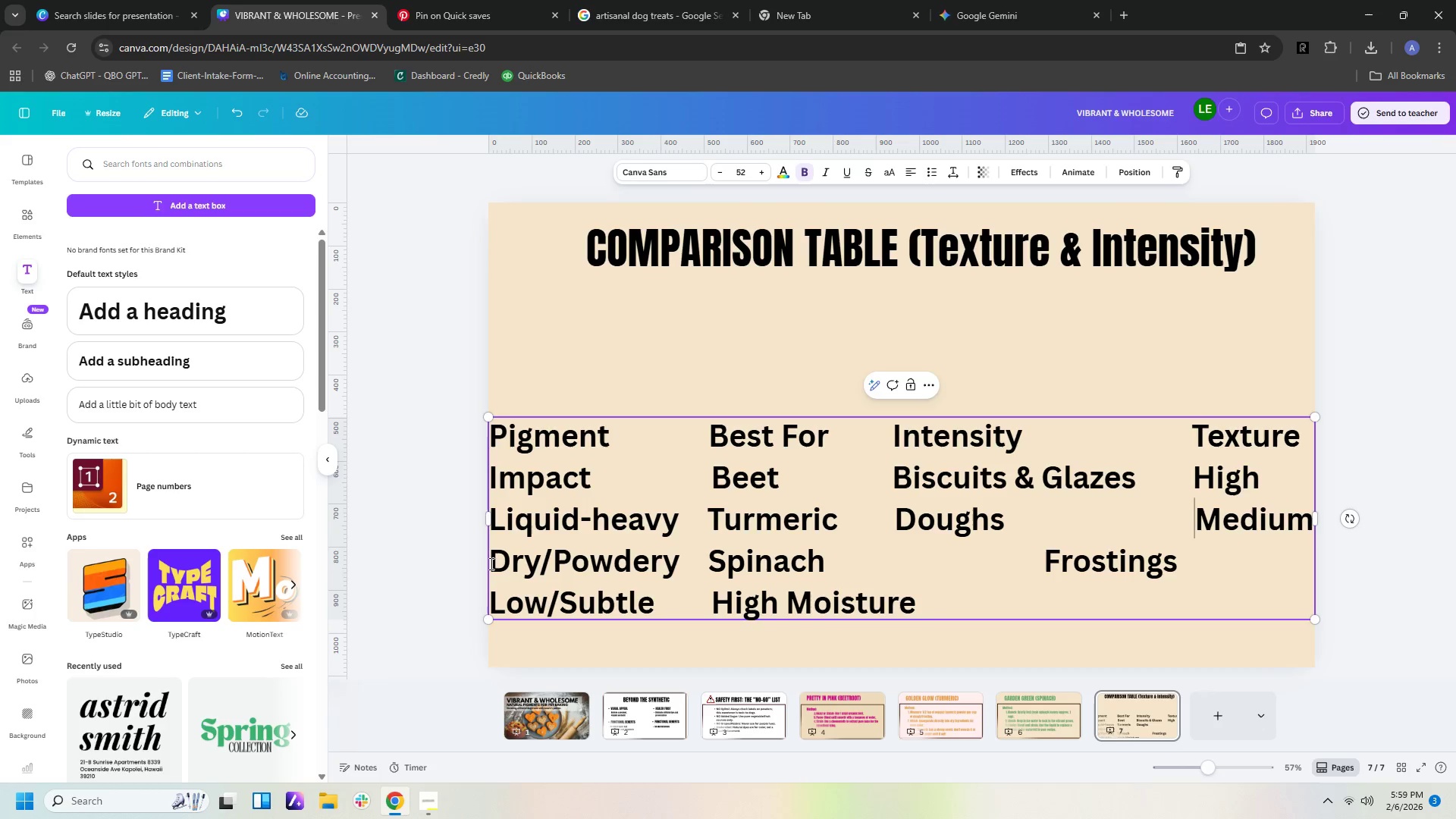 
key(Backspace)
 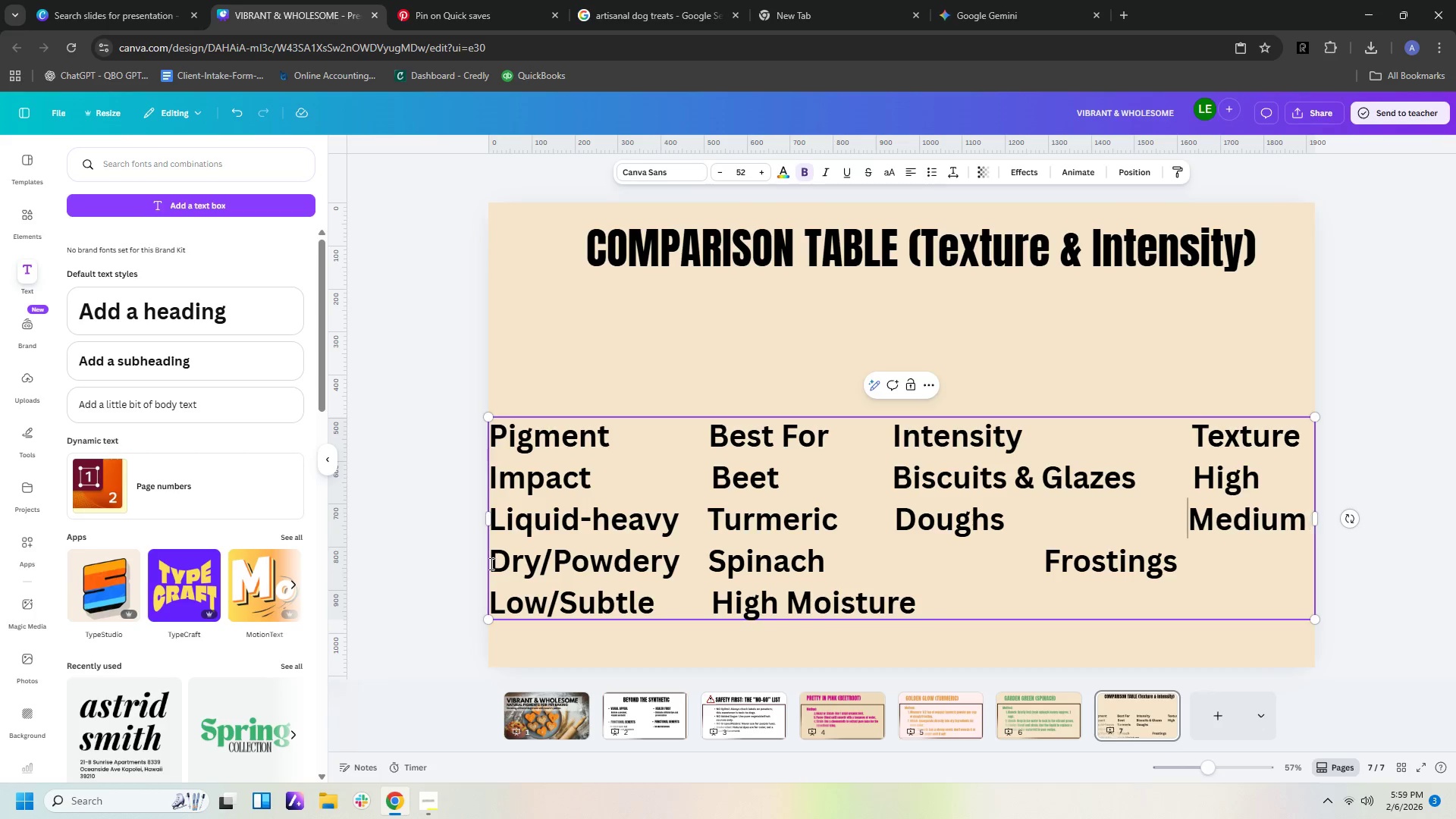 
hold_key(key=Backspace, duration=5.53)
 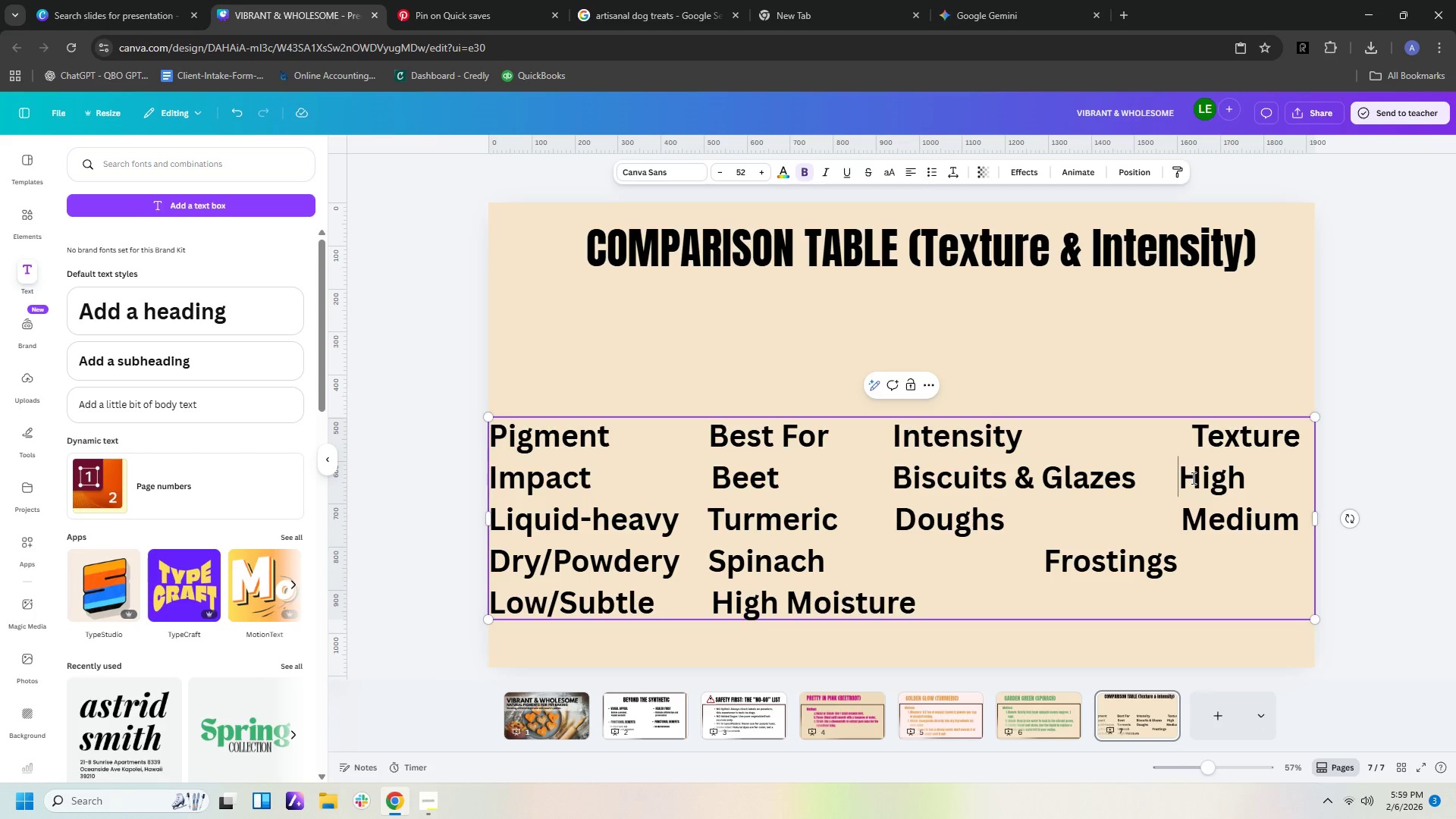 
left_click([1193, 478])
 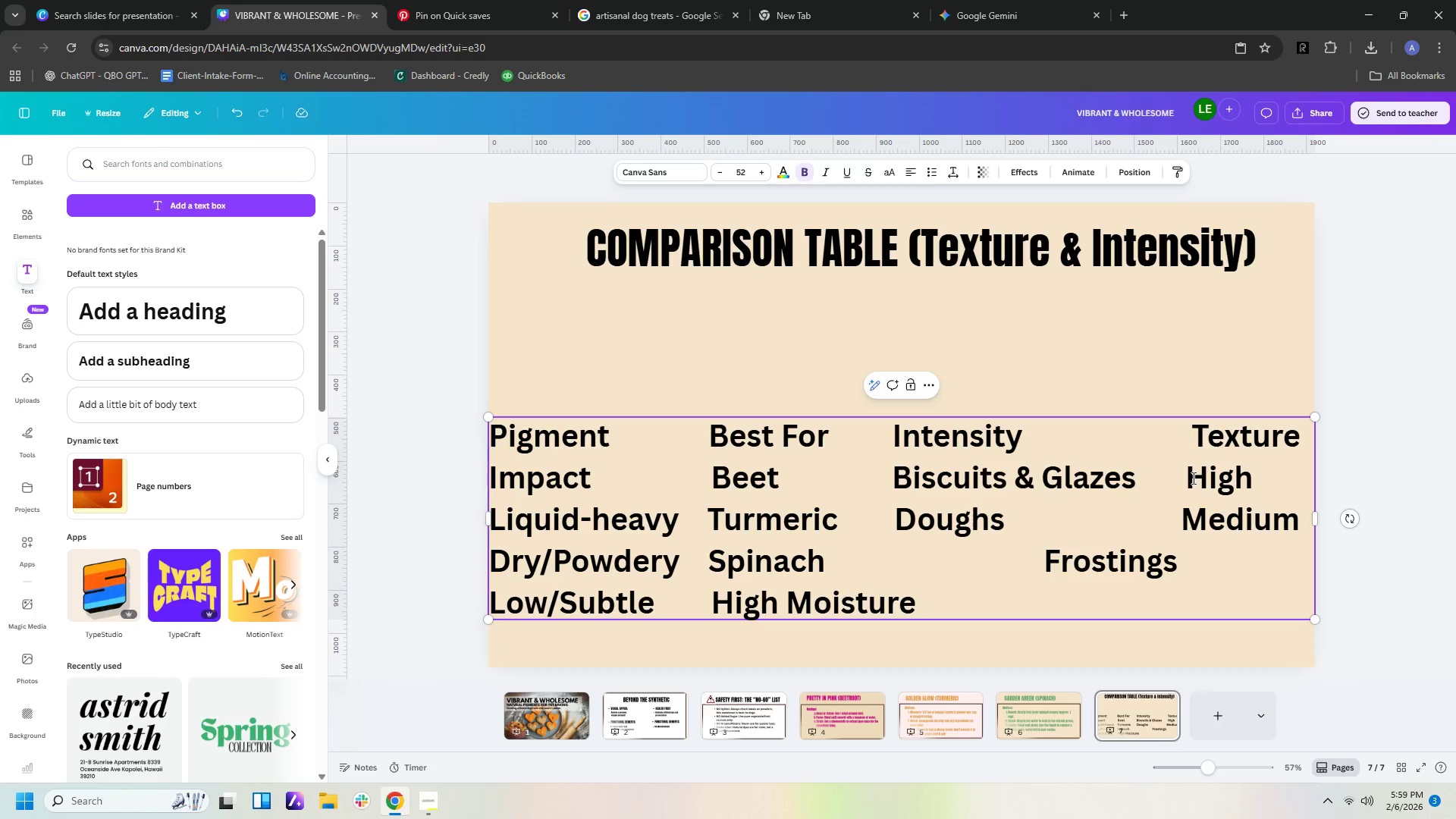 
key(Backspace)
 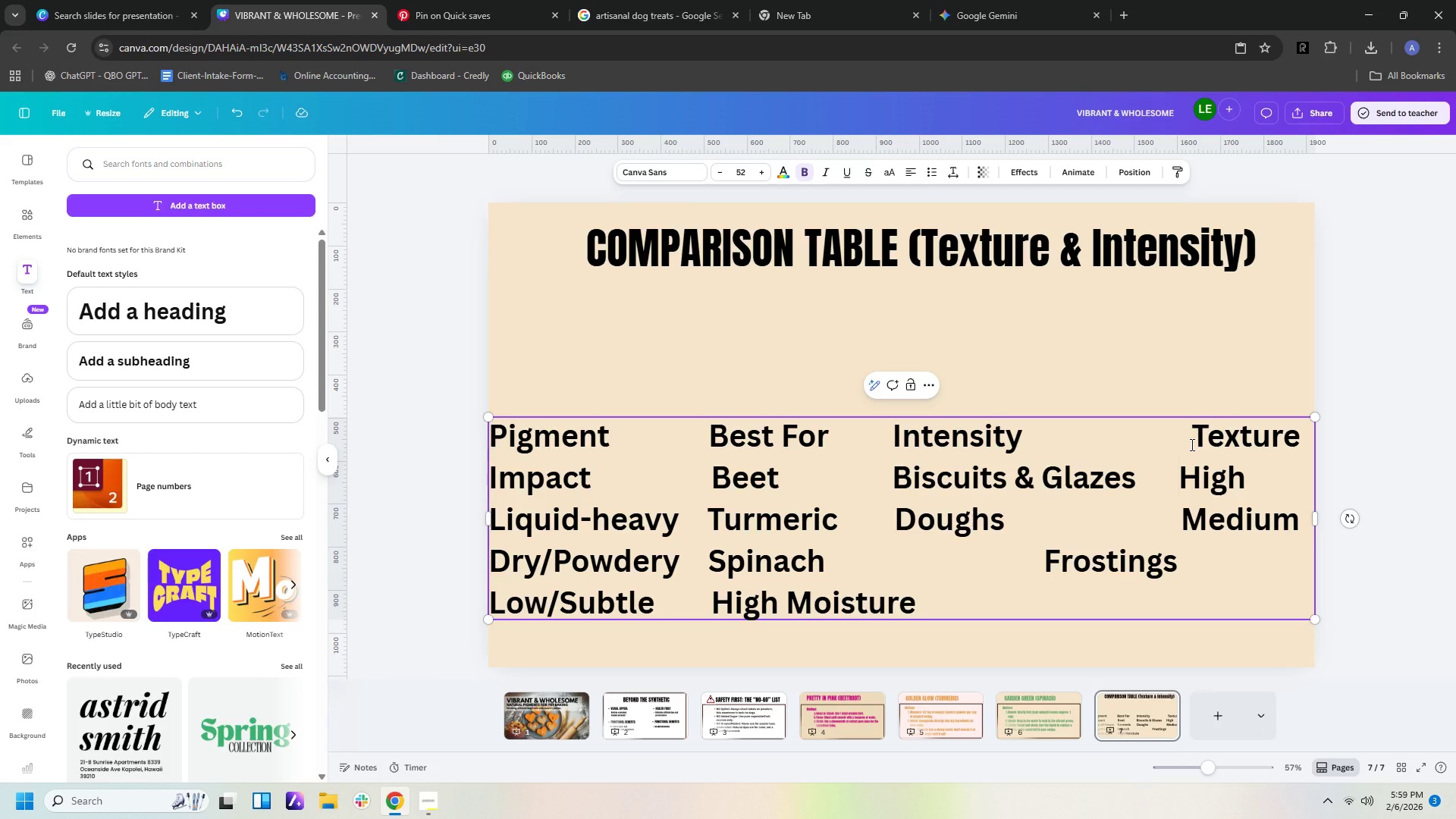 
left_click([1191, 442])
 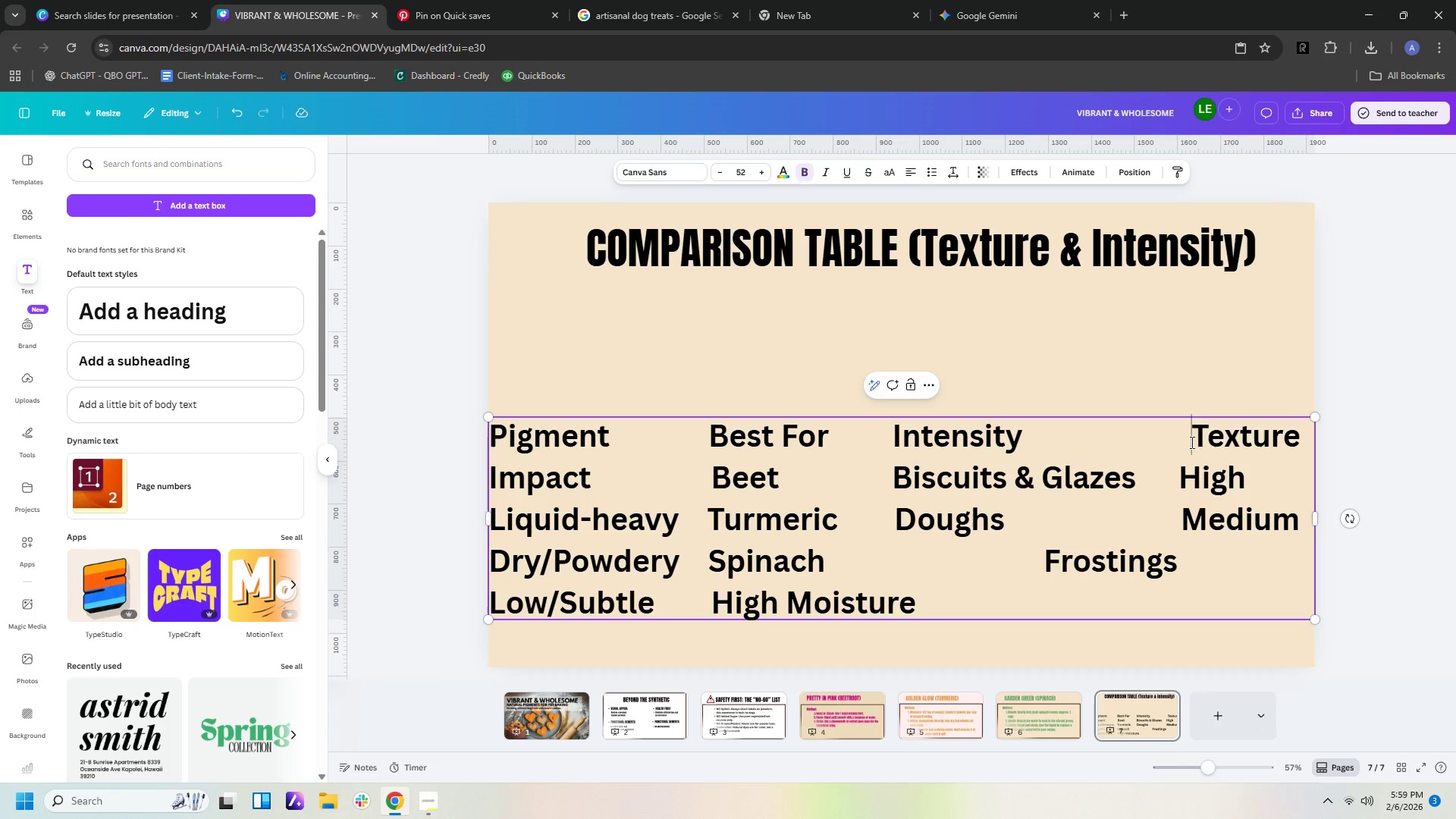 
key(Backspace)
 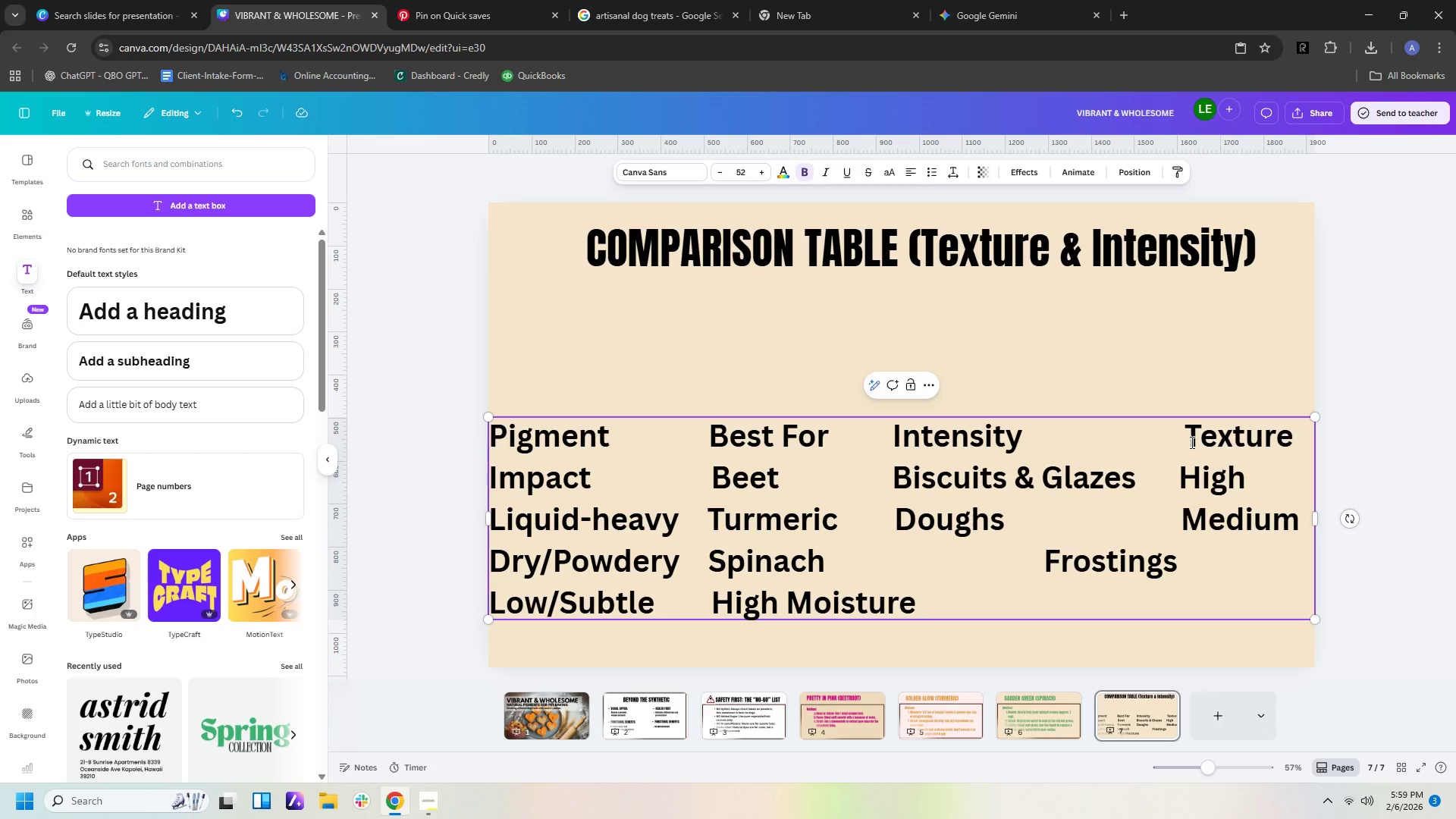 
key(Backspace)
 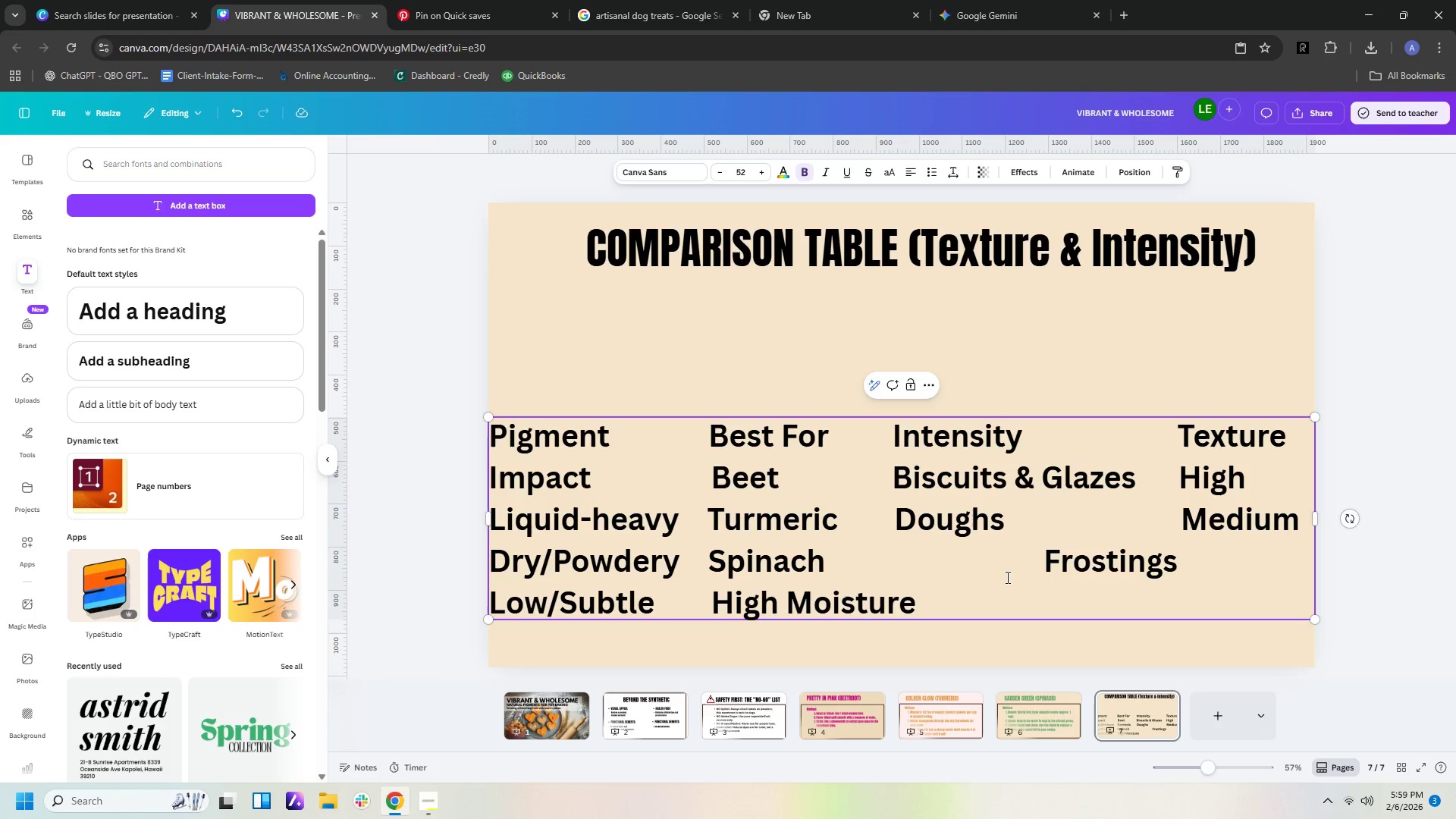 
left_click([1046, 558])
 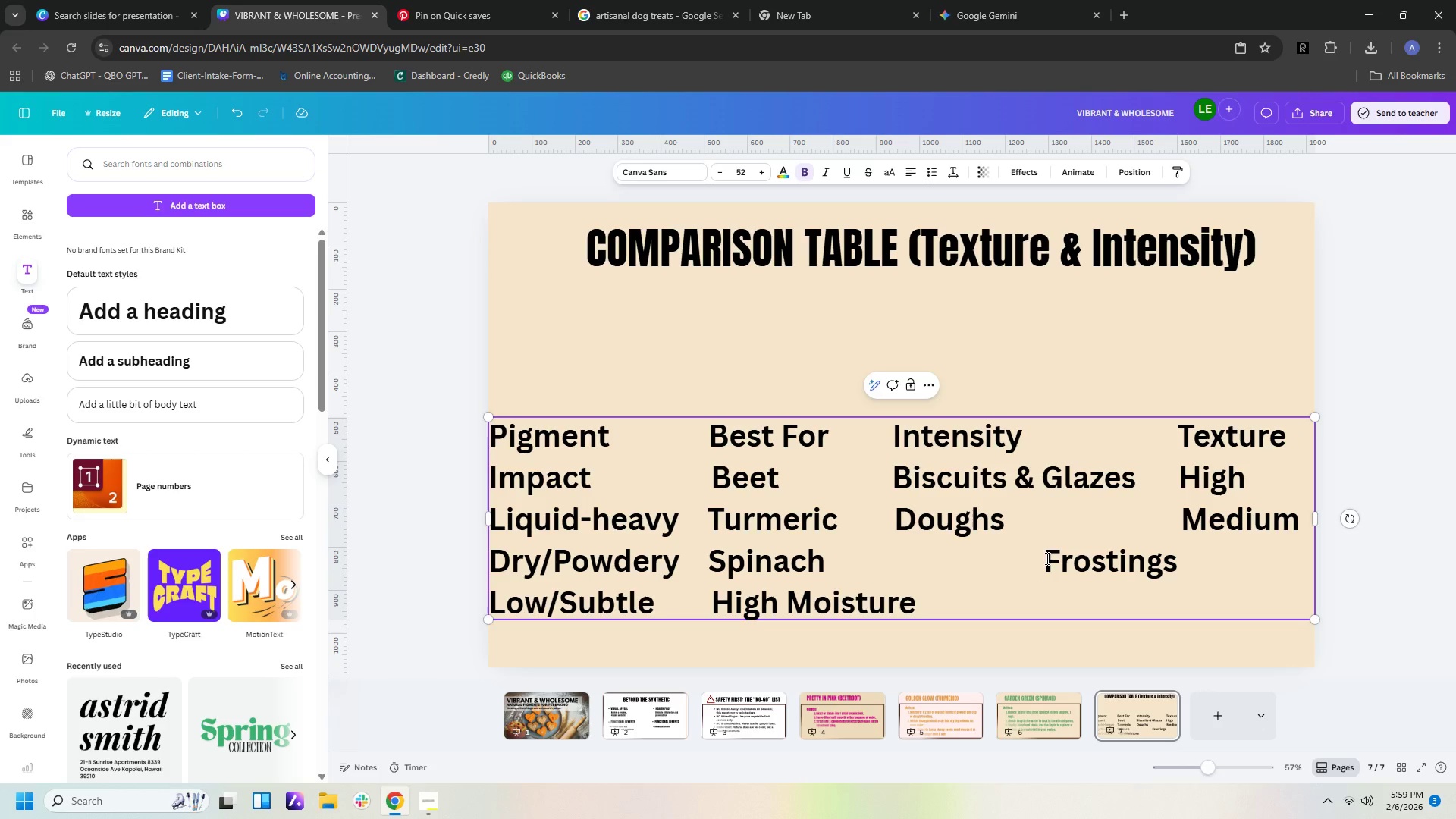 
key(Backspace)
 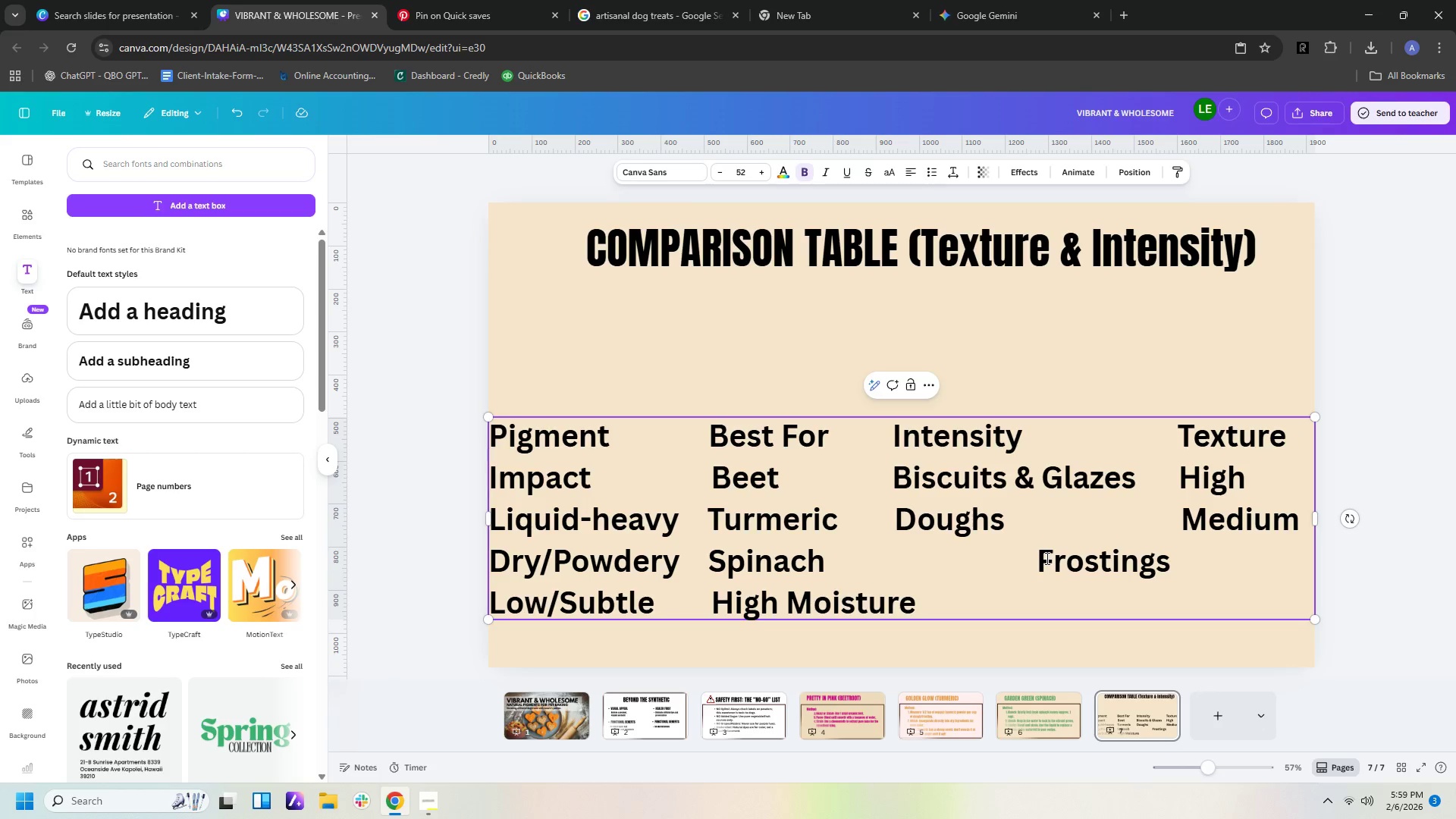 
key(Backspace)
 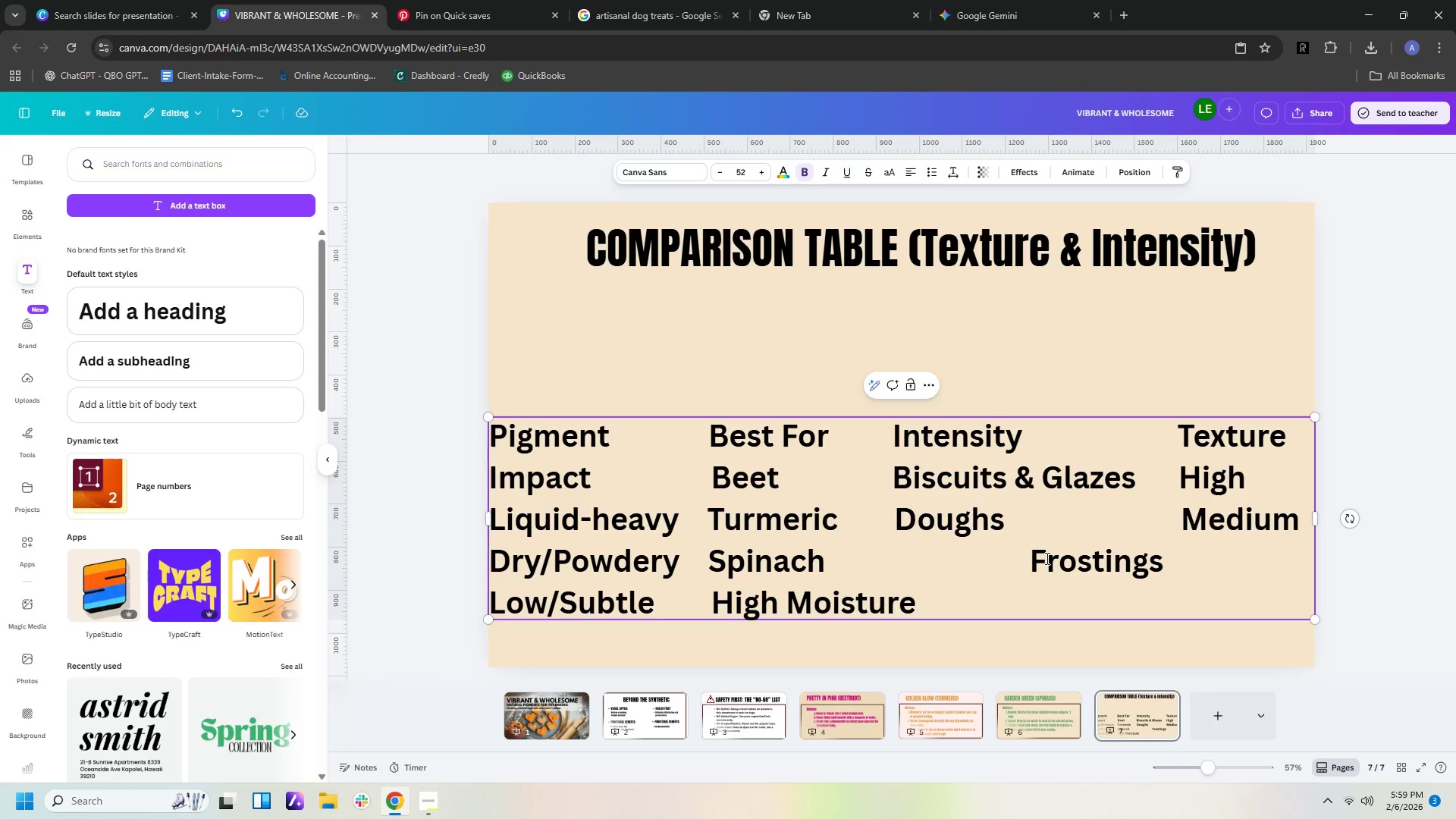 
key(Backspace)
 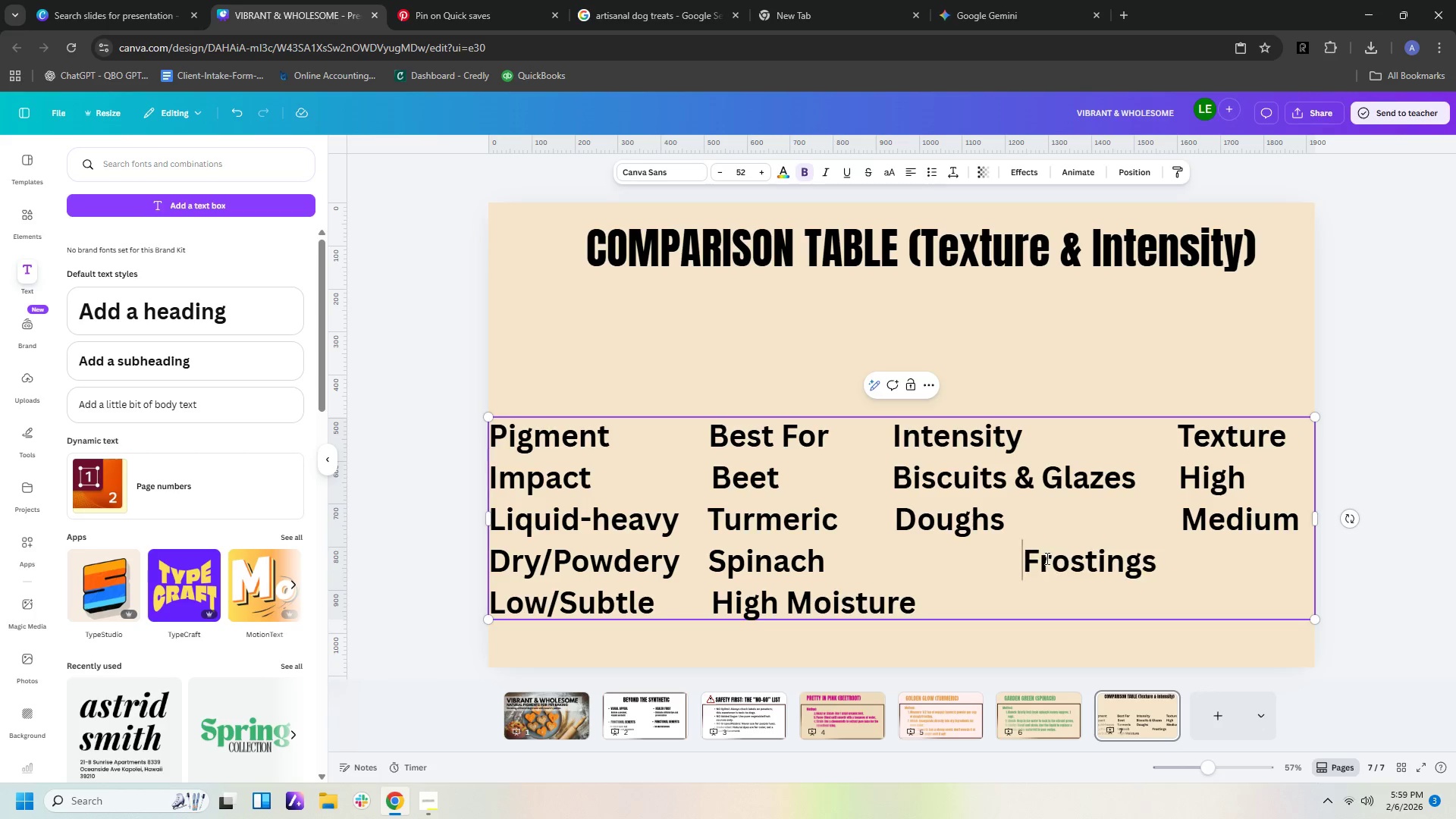 
key(Backspace)
 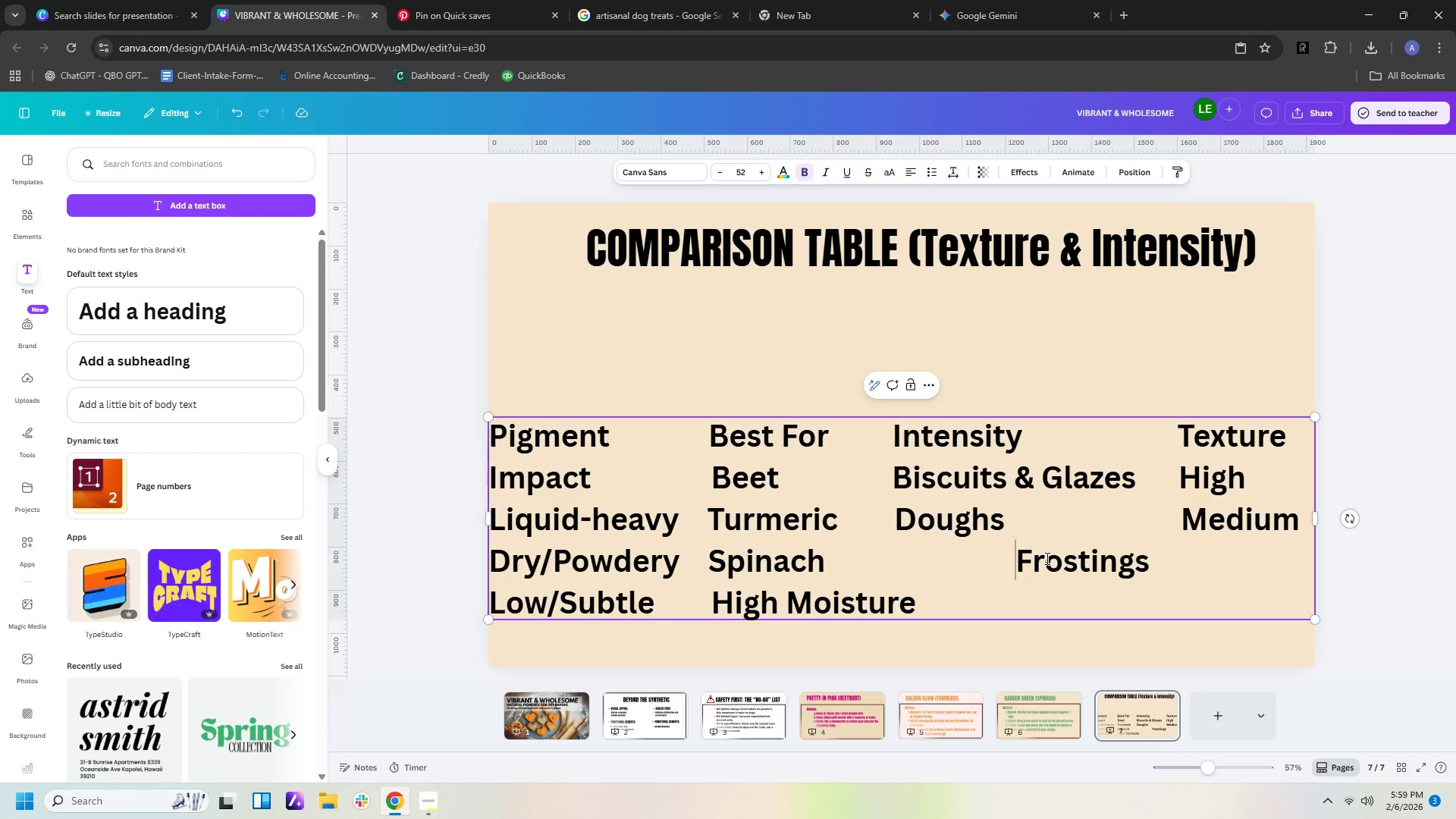 
key(Backspace)
 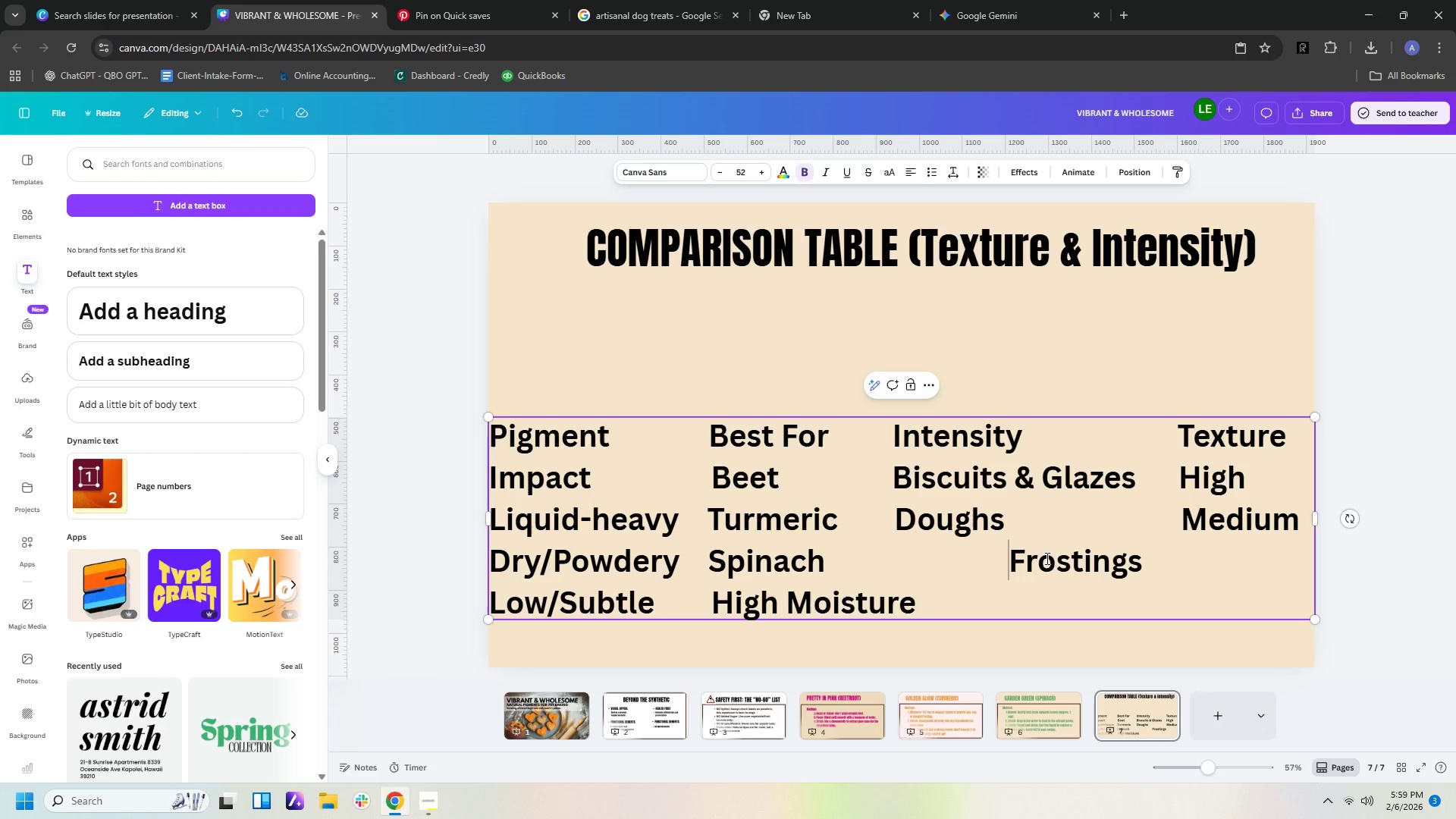 
key(Backspace)
 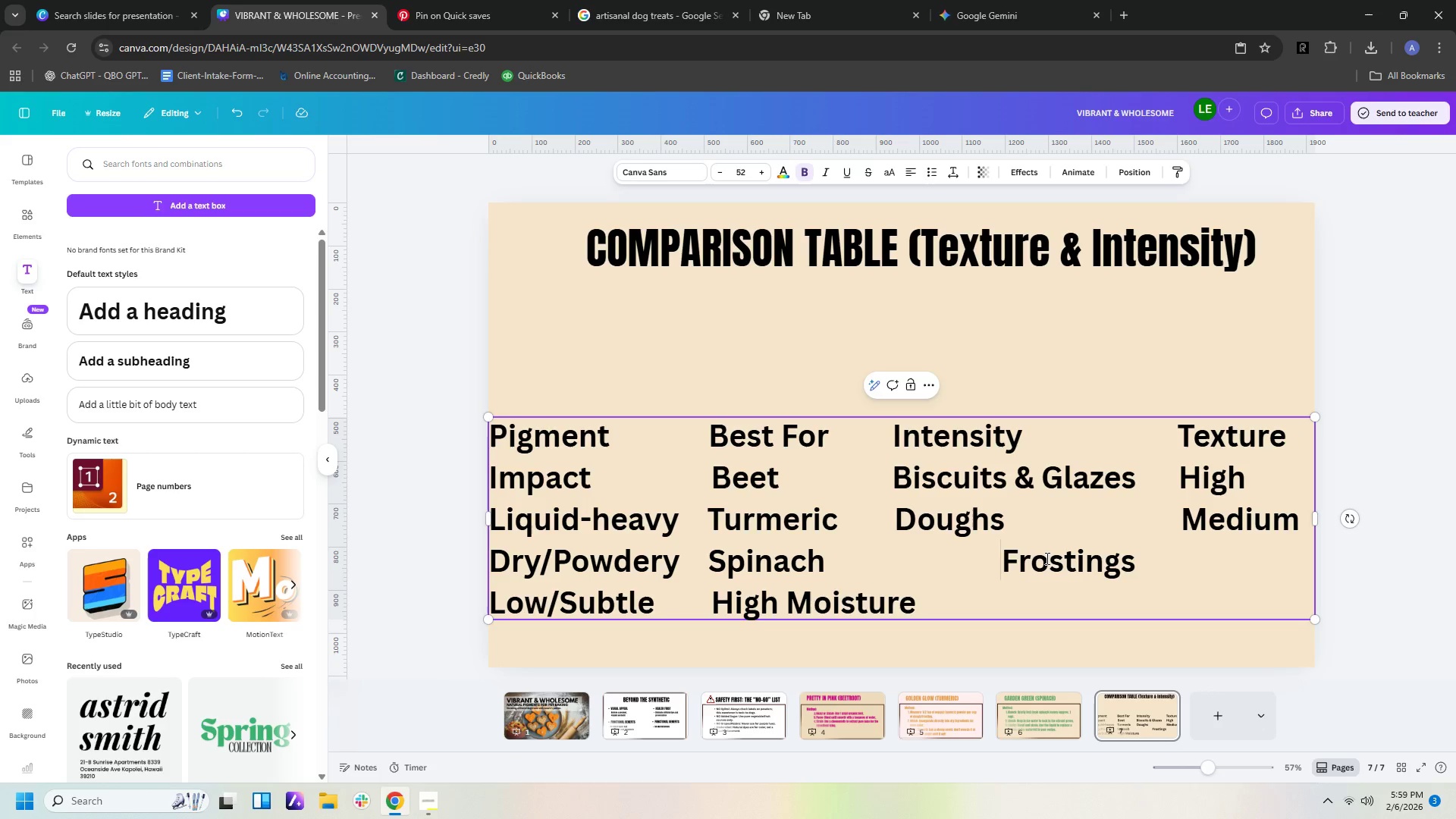 
key(Backspace)
 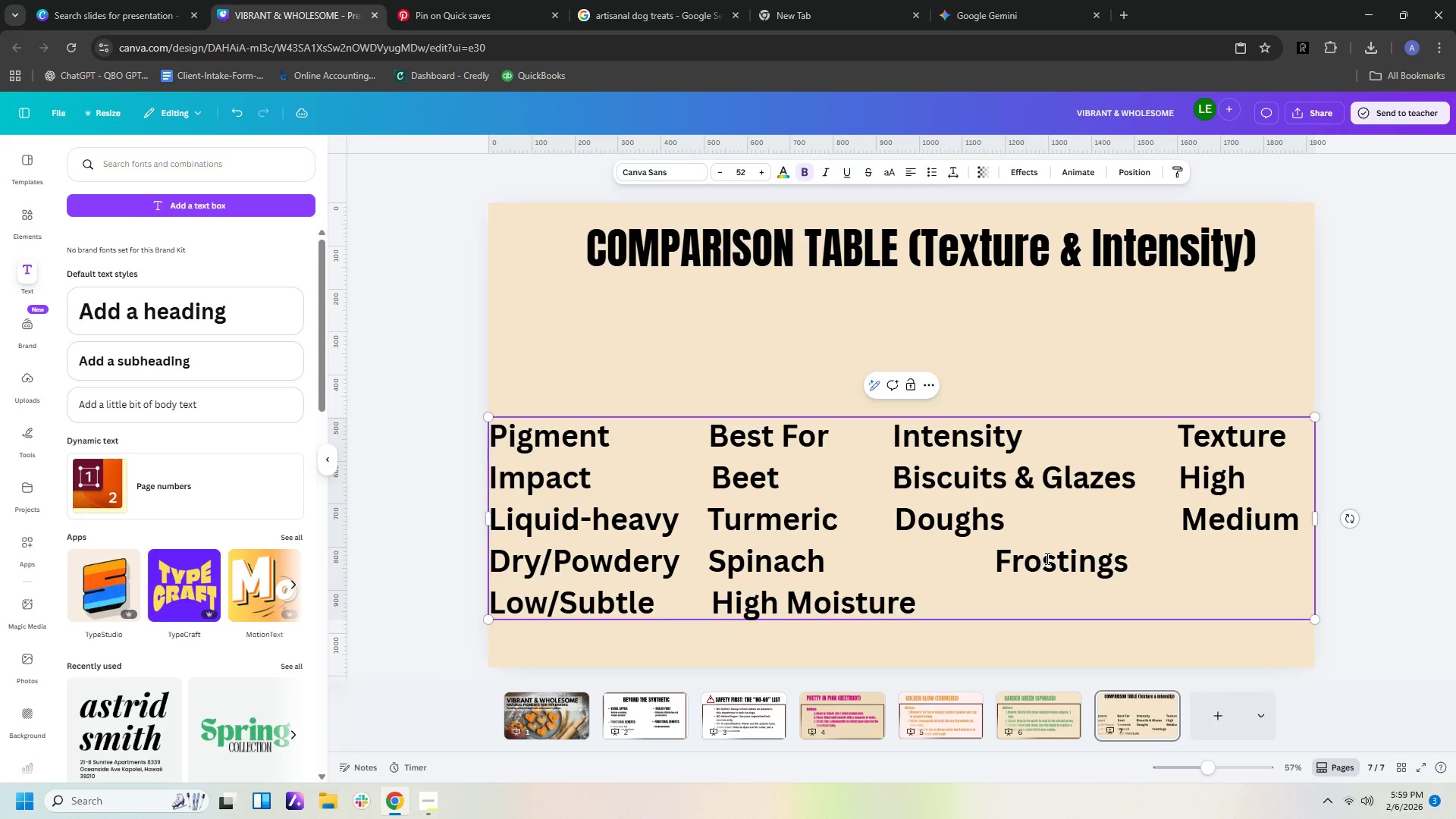 
key(Backspace)
 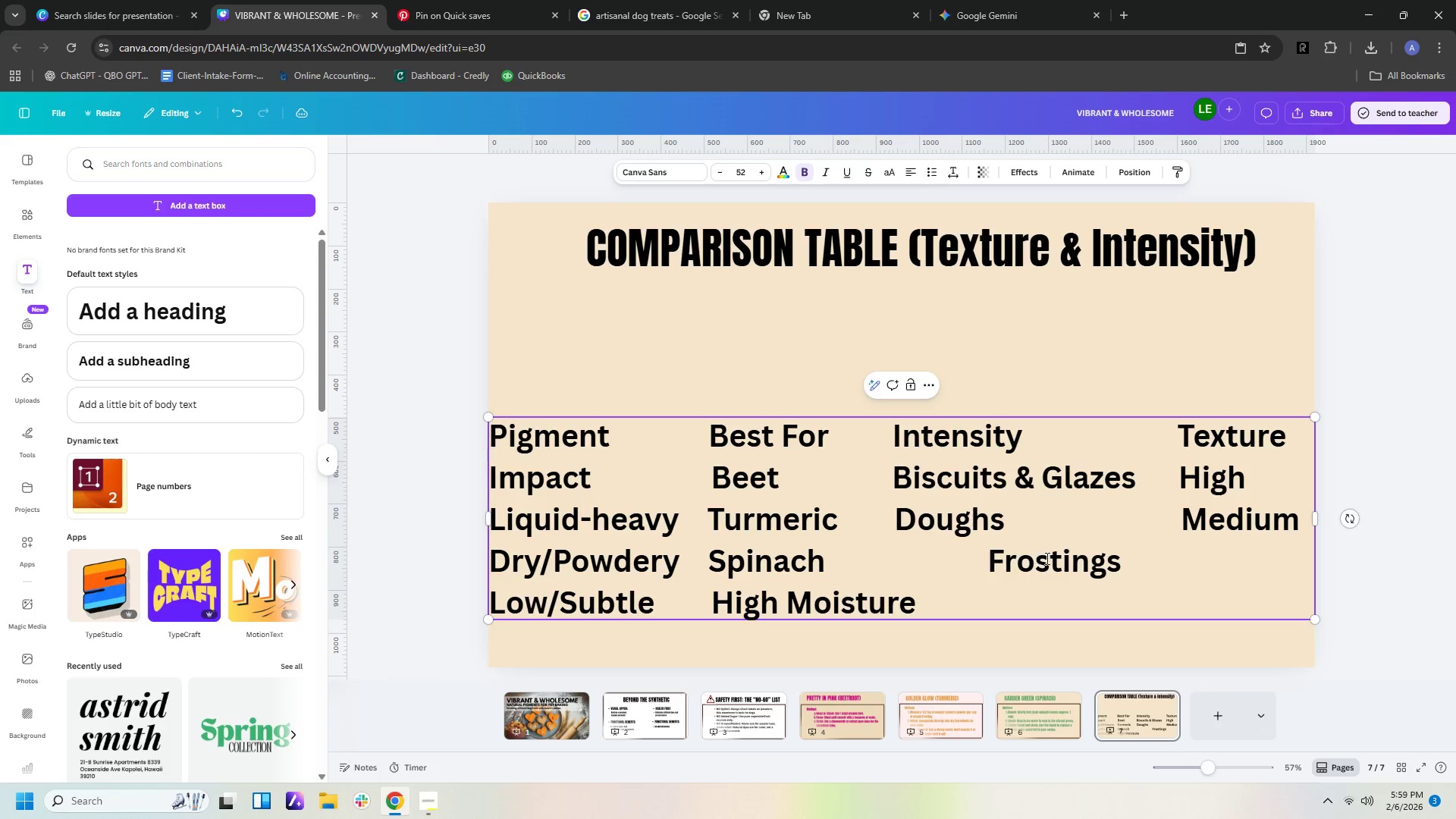 
key(Backspace)
 